 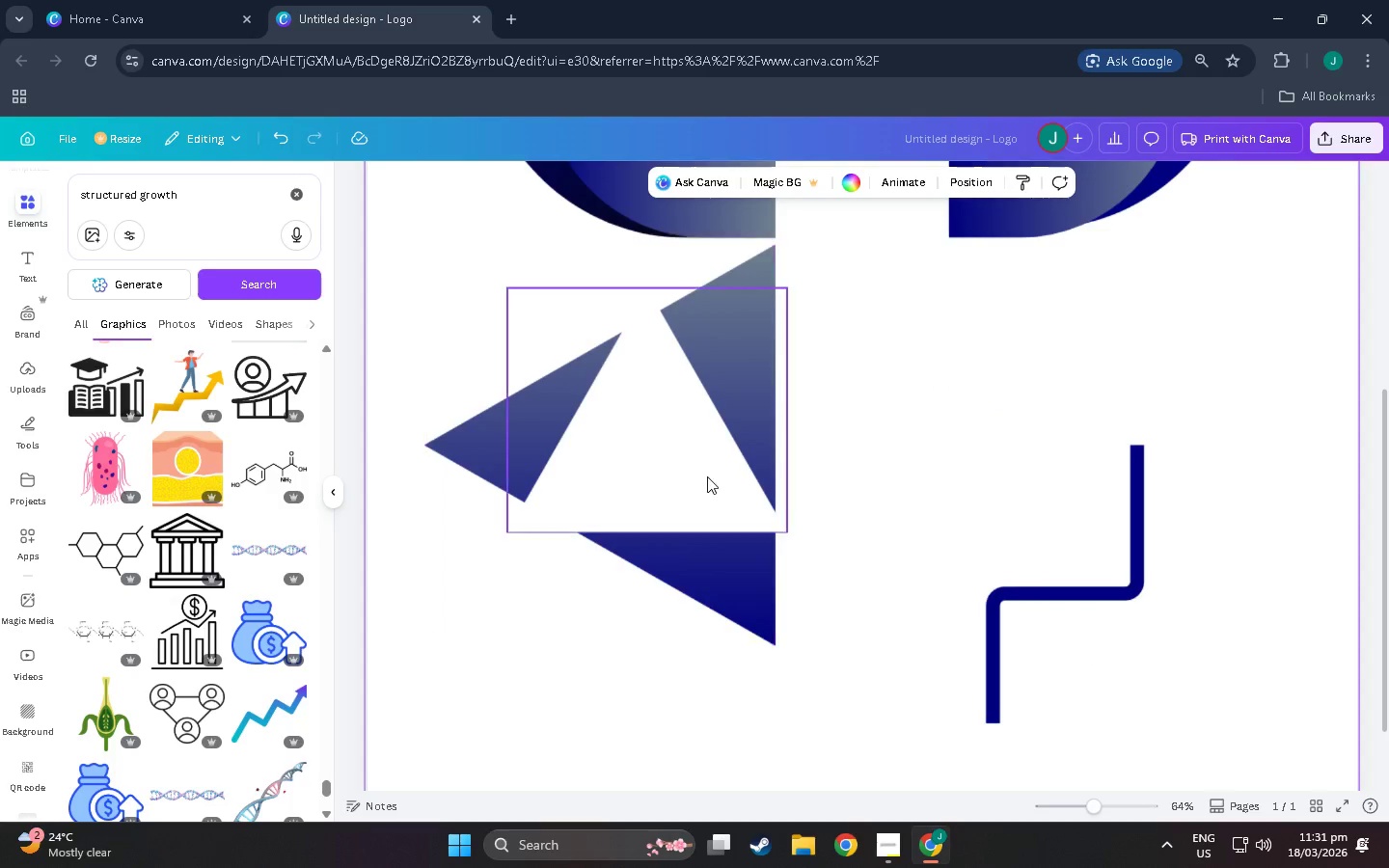 
left_click([707, 476])
 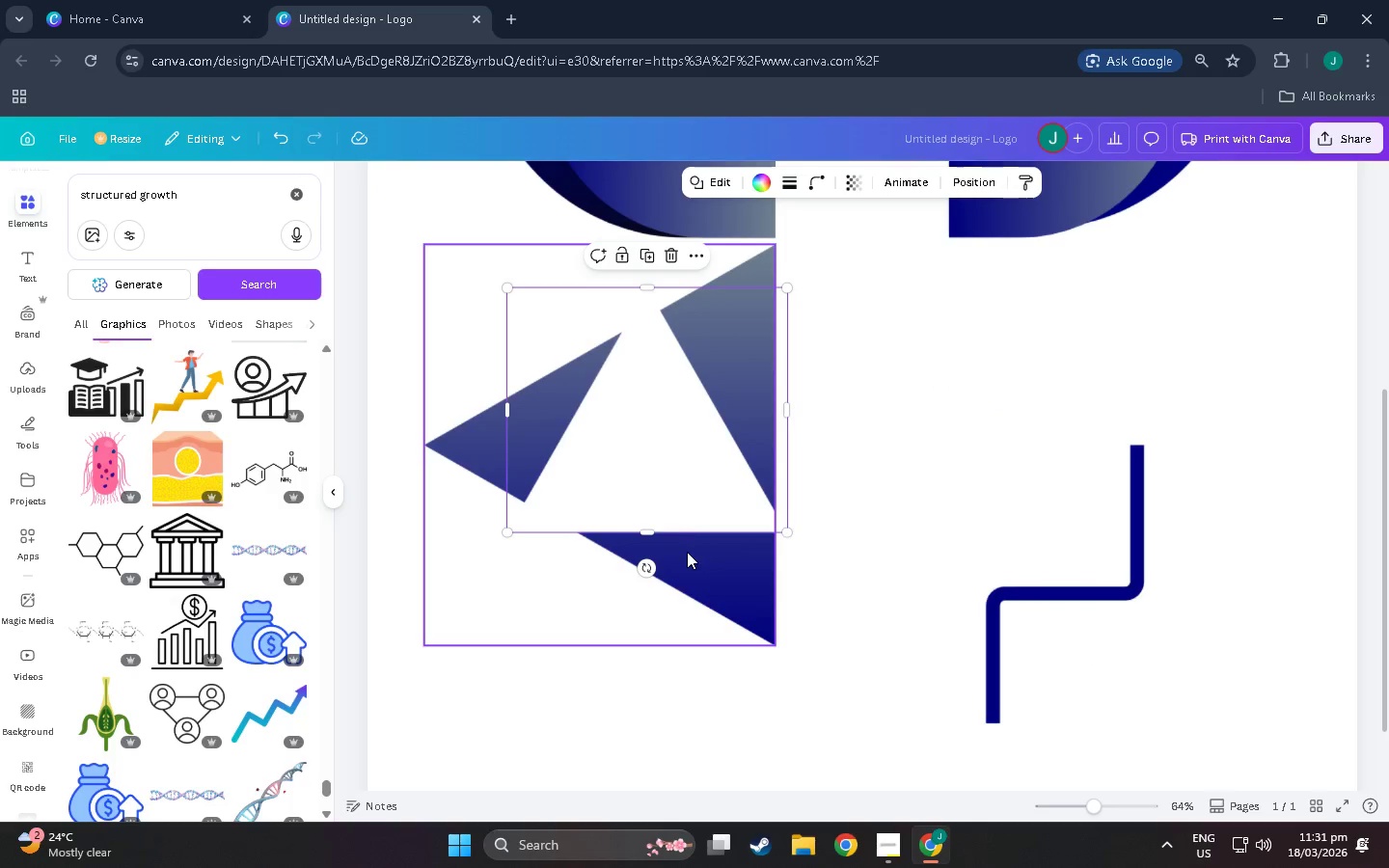 
left_click_drag(start_coordinate=[649, 566], to_coordinate=[772, 409])
 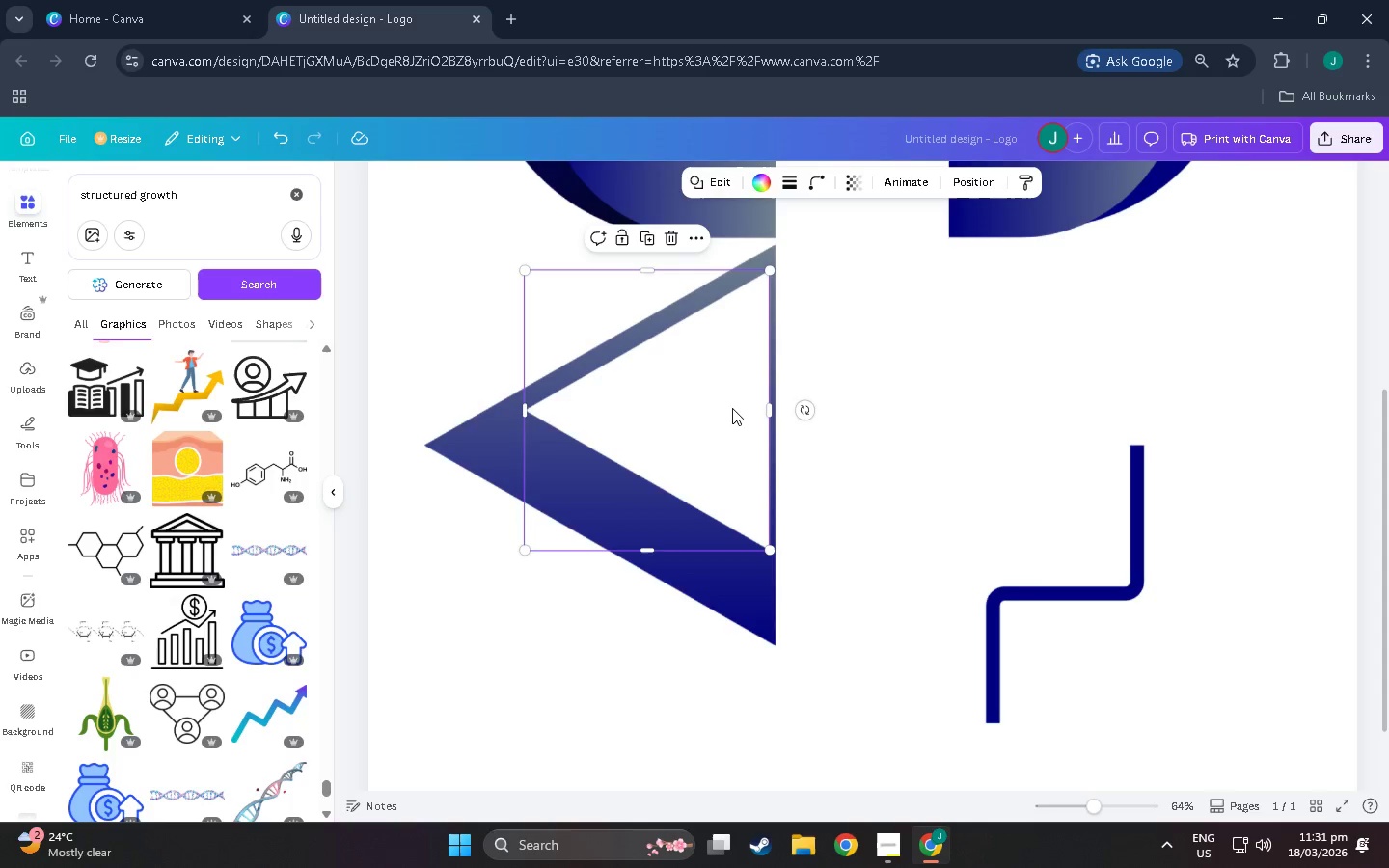 
left_click_drag(start_coordinate=[730, 408], to_coordinate=[694, 447])
 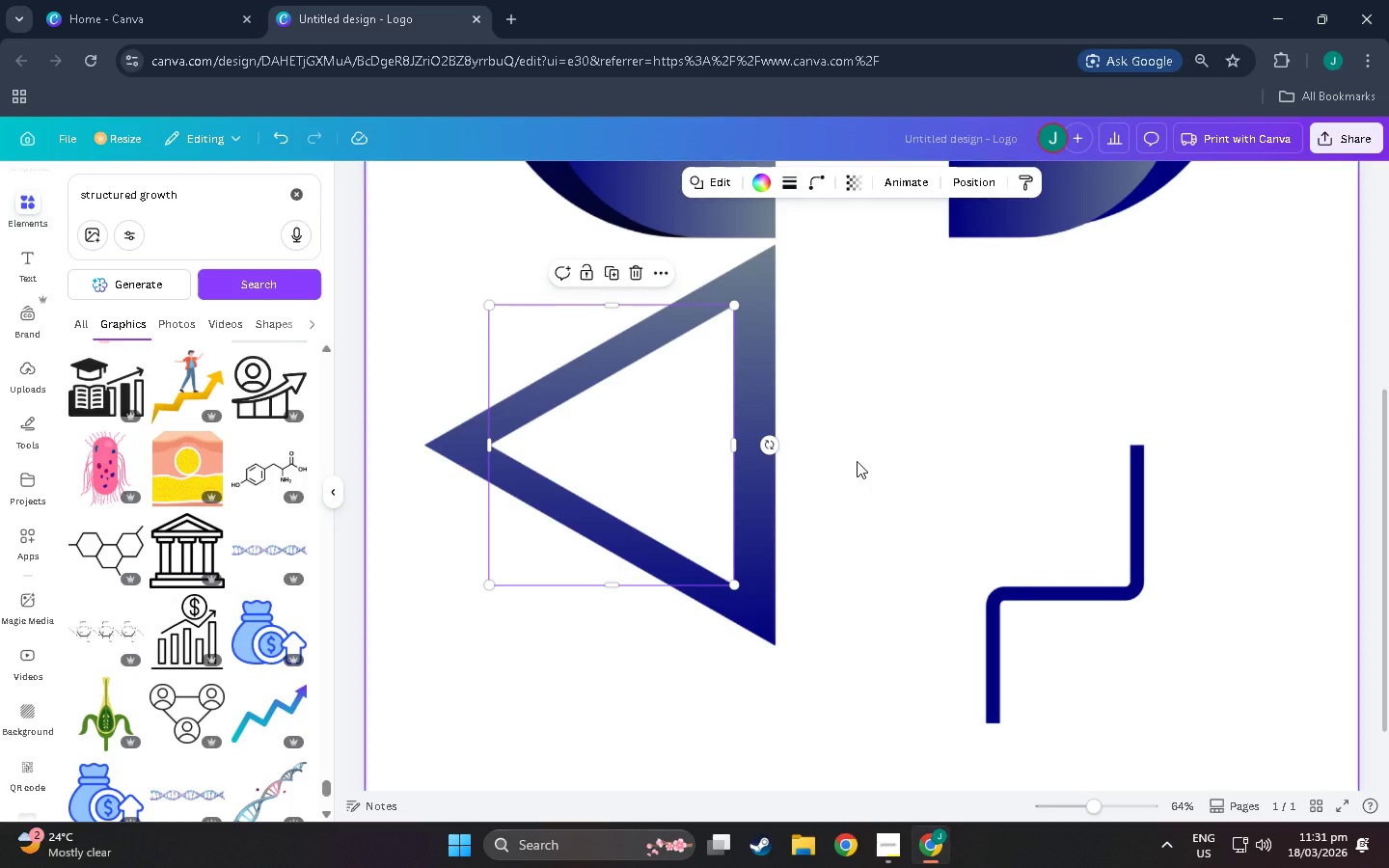 
left_click([859, 461])
 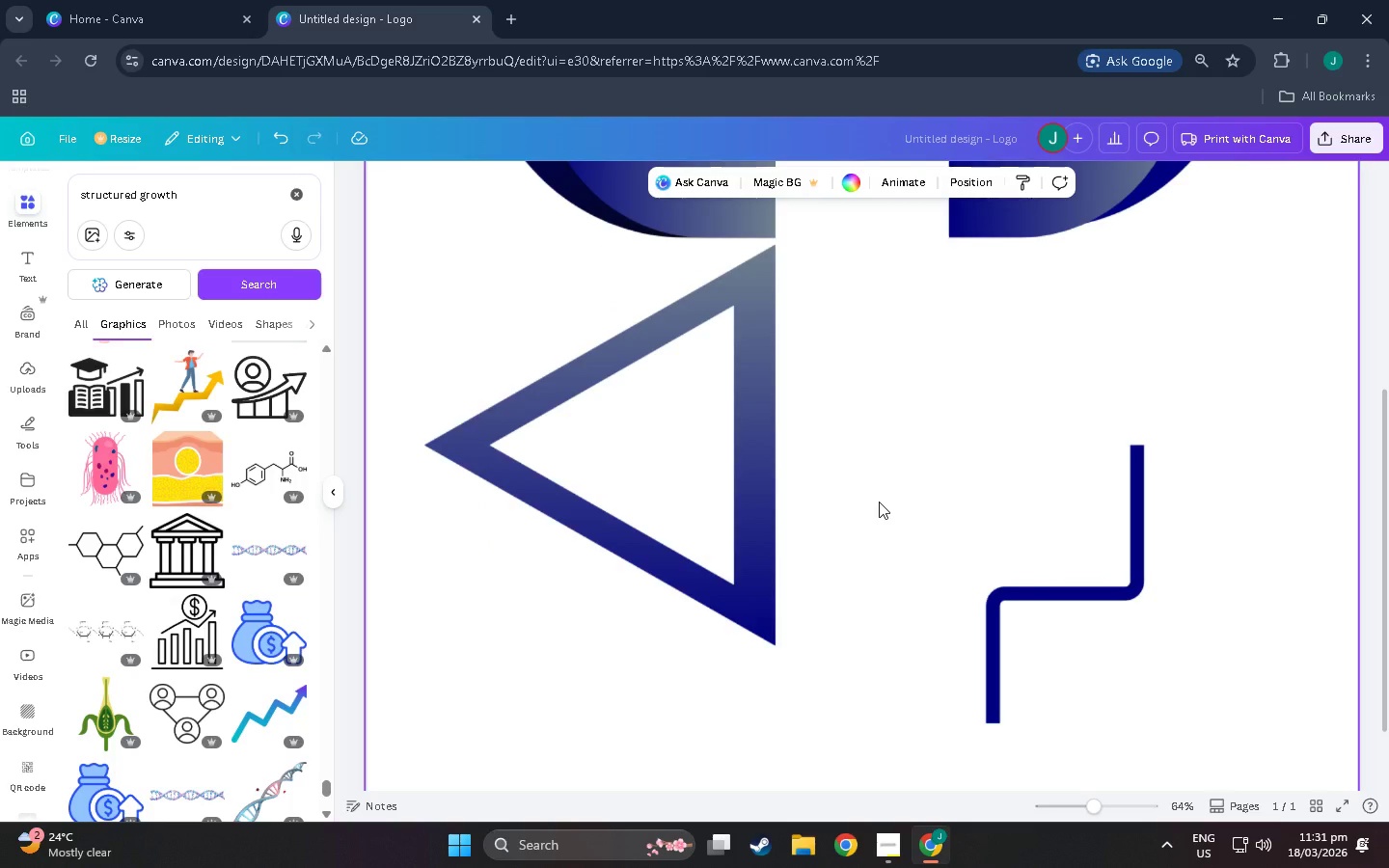 
hold_key(key=ControlLeft, duration=0.92)
scroll: coordinate [879, 502], scroll_direction: down, amount: 6.0
 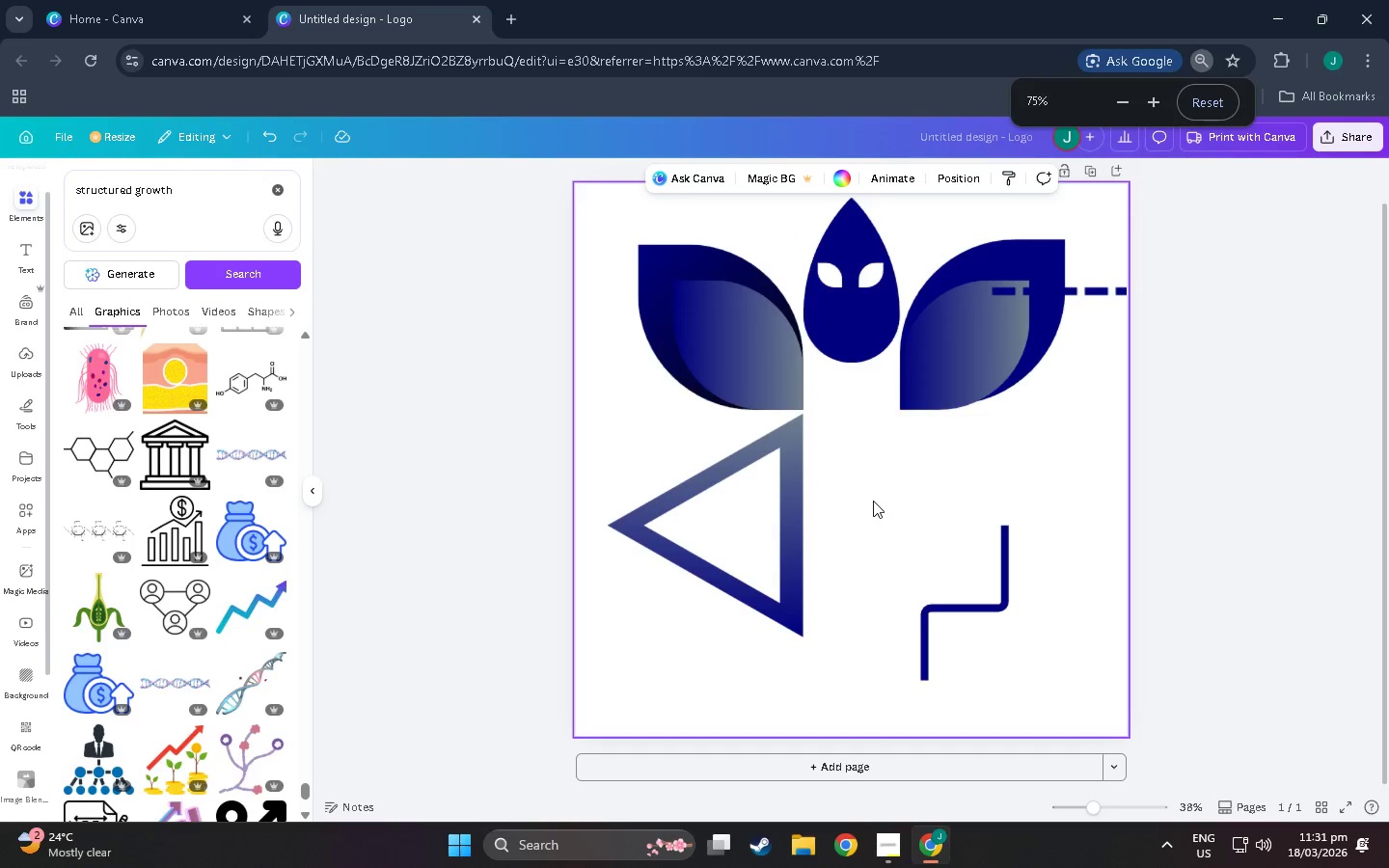 
scroll: coordinate [870, 501], scroll_direction: up, amount: 3.0
 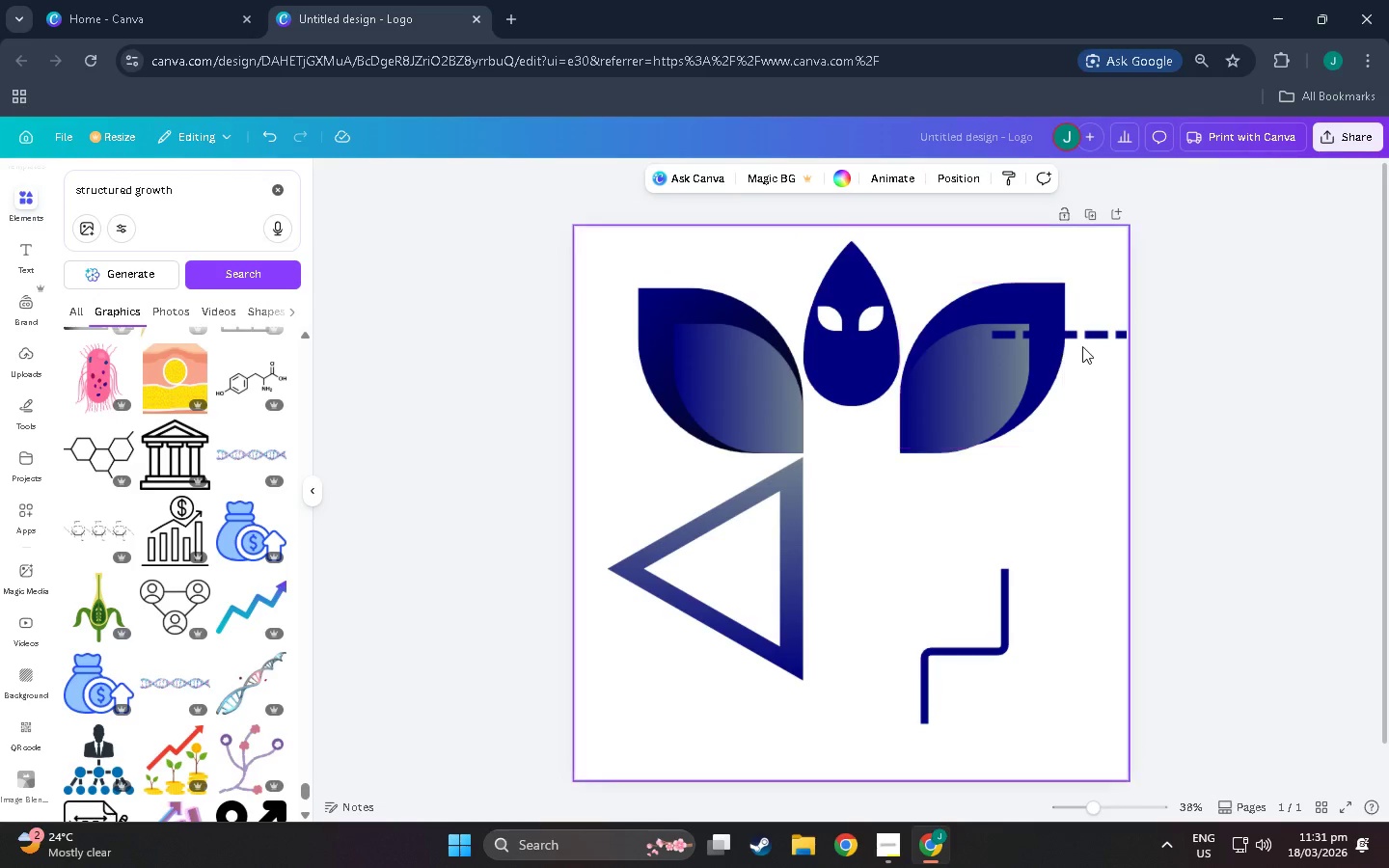 
left_click_drag(start_coordinate=[1093, 336], to_coordinate=[949, 500])
 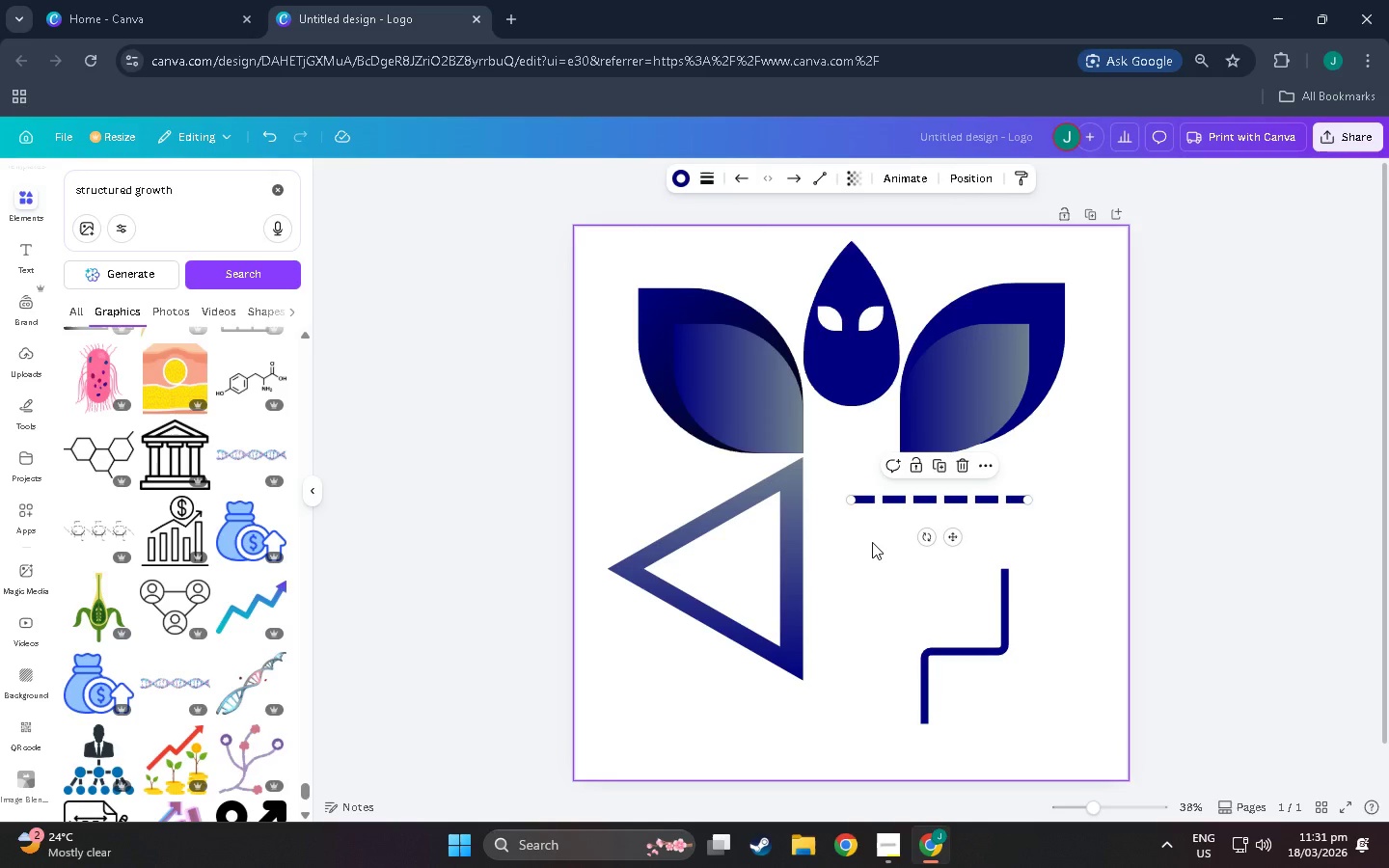 
wait(7.38)
 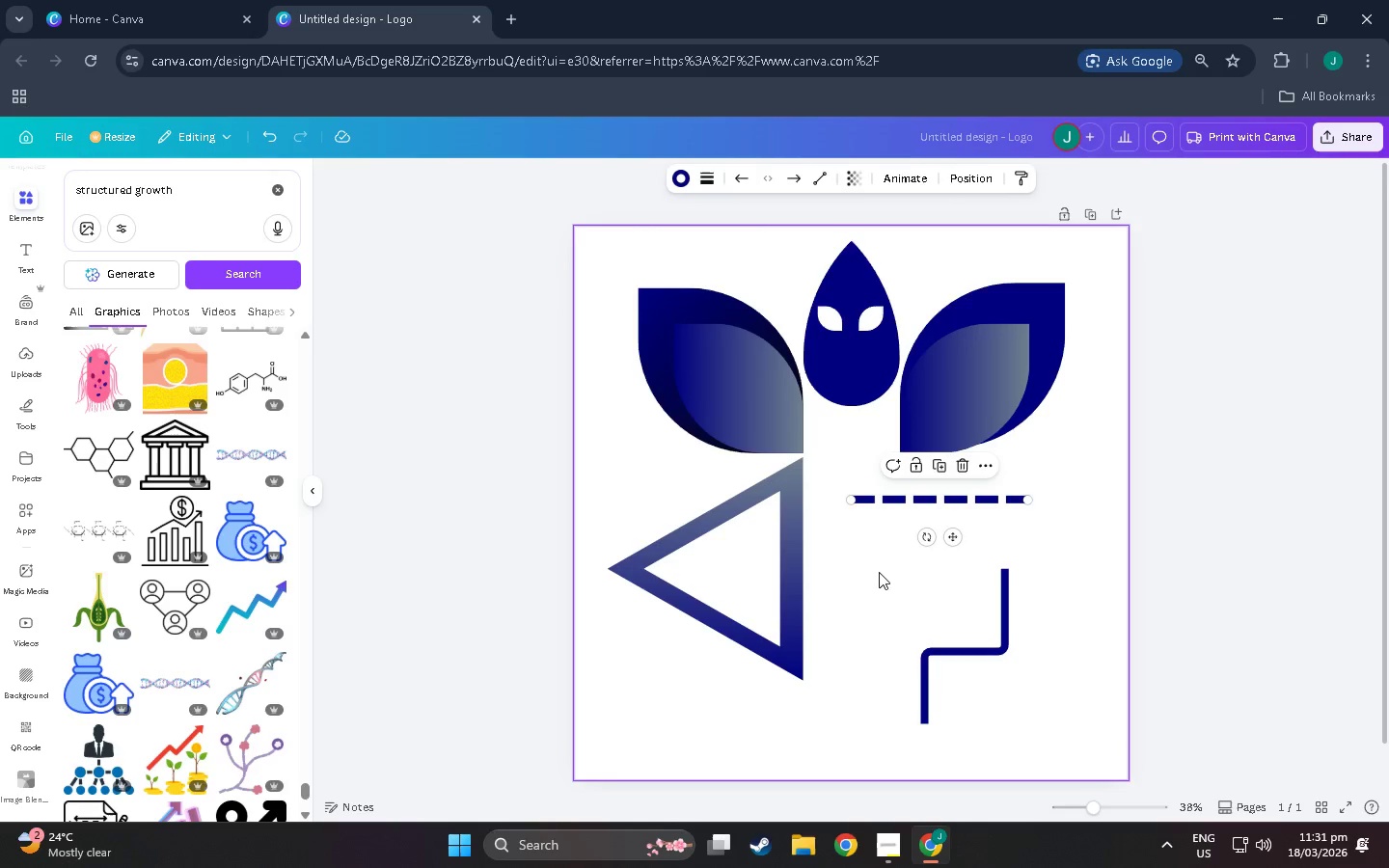 
left_click([902, 502])
 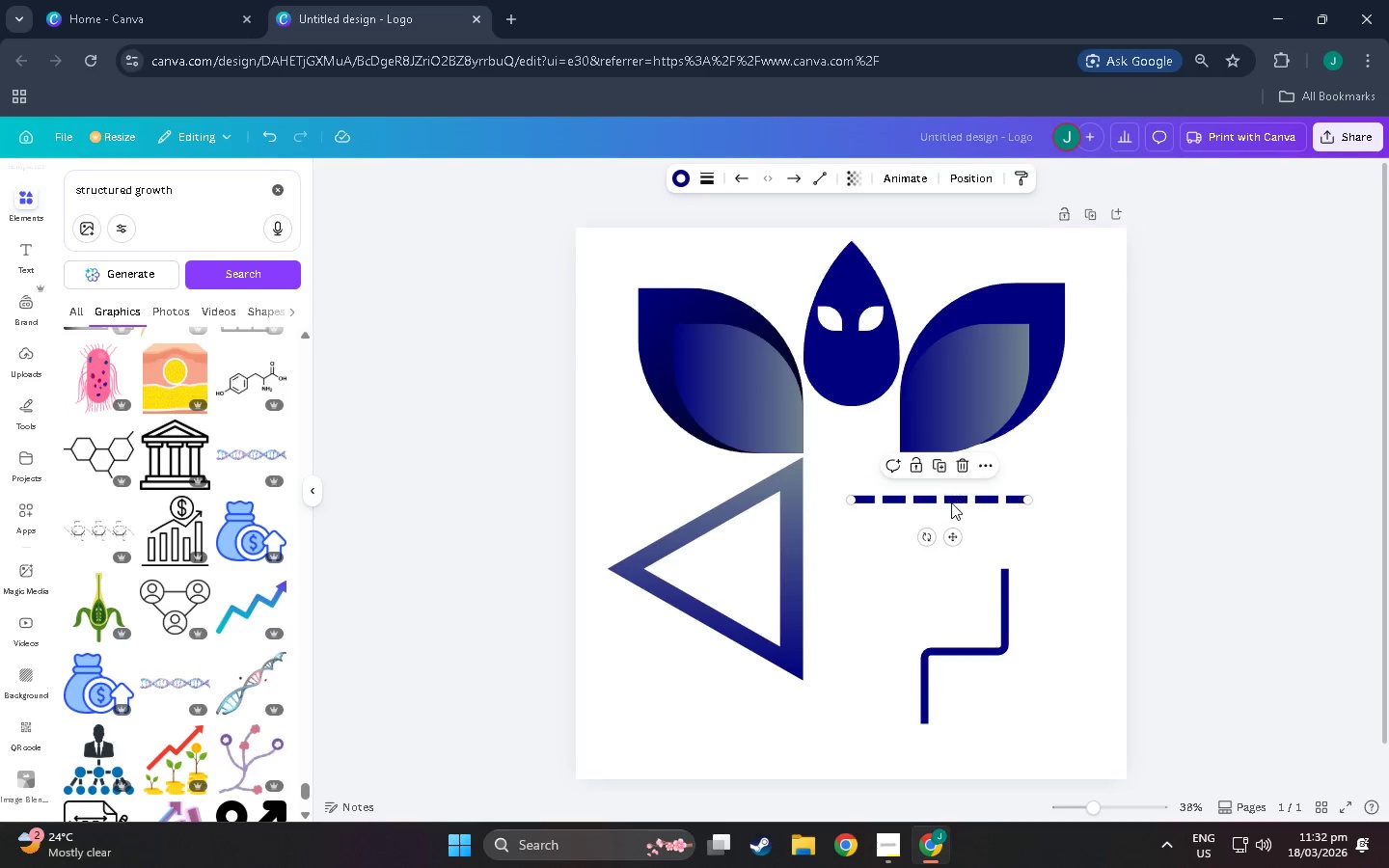 
left_click_drag(start_coordinate=[951, 502], to_coordinate=[1023, 263])
 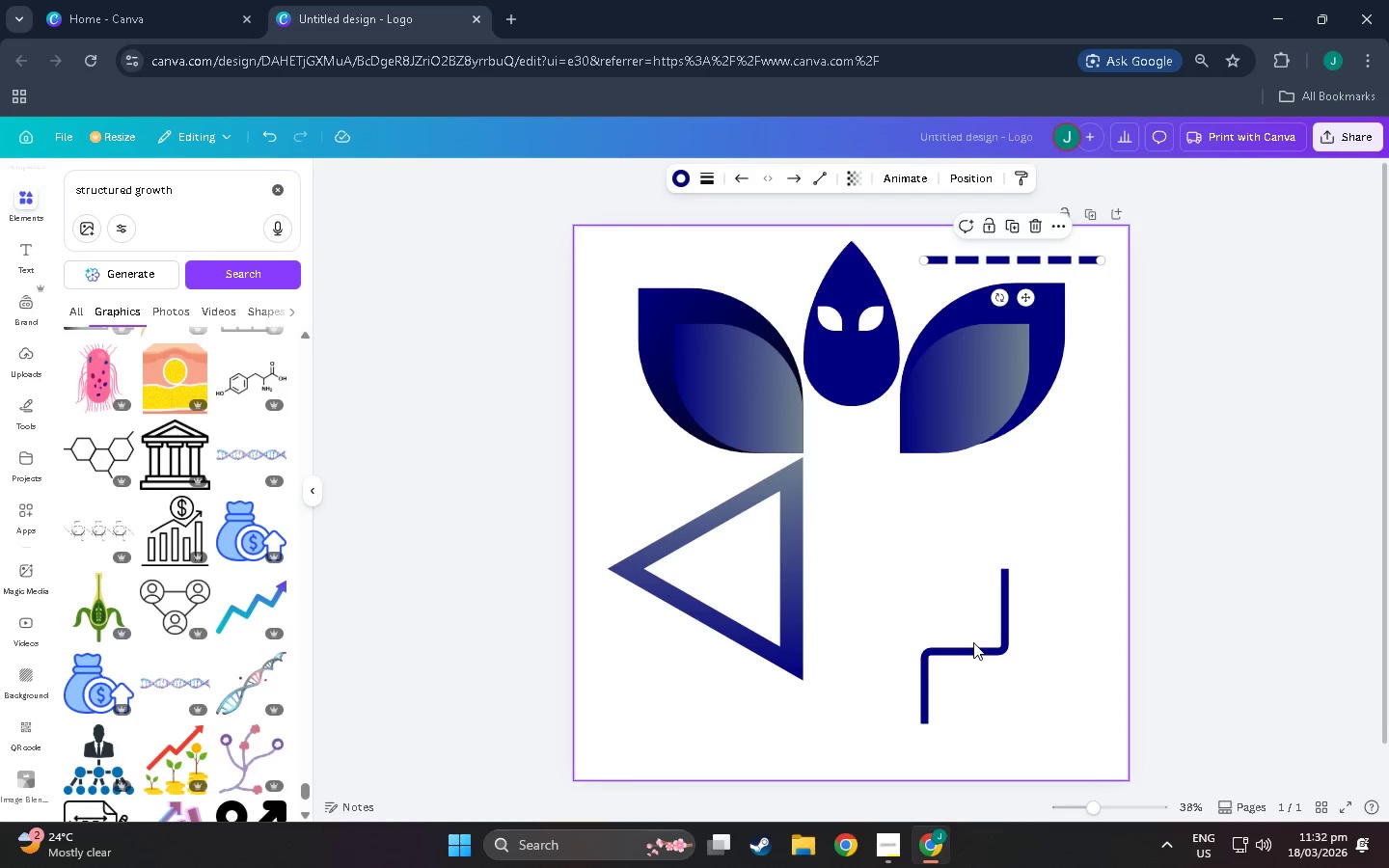 
double_click([983, 660])
 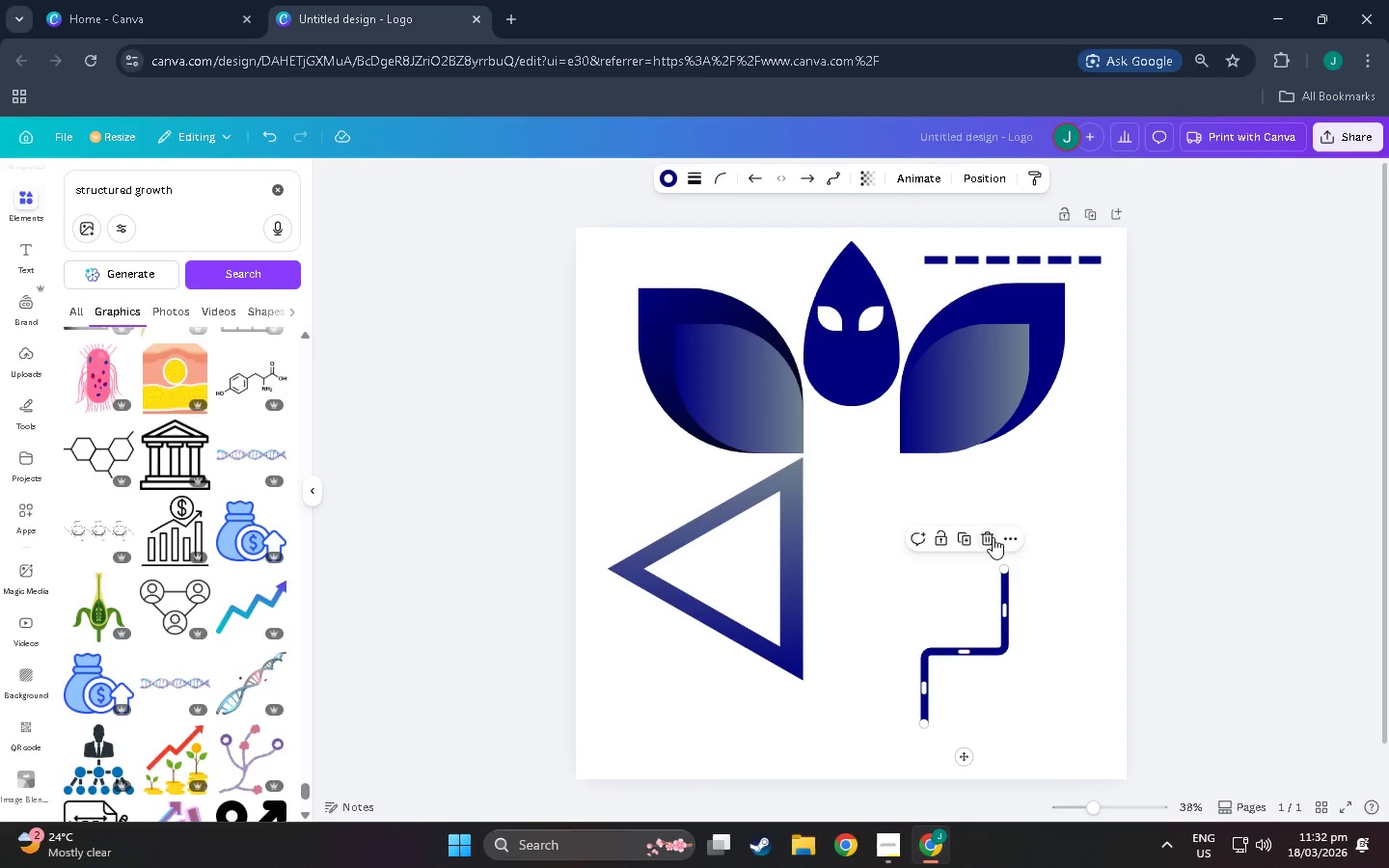 
left_click([993, 537])
 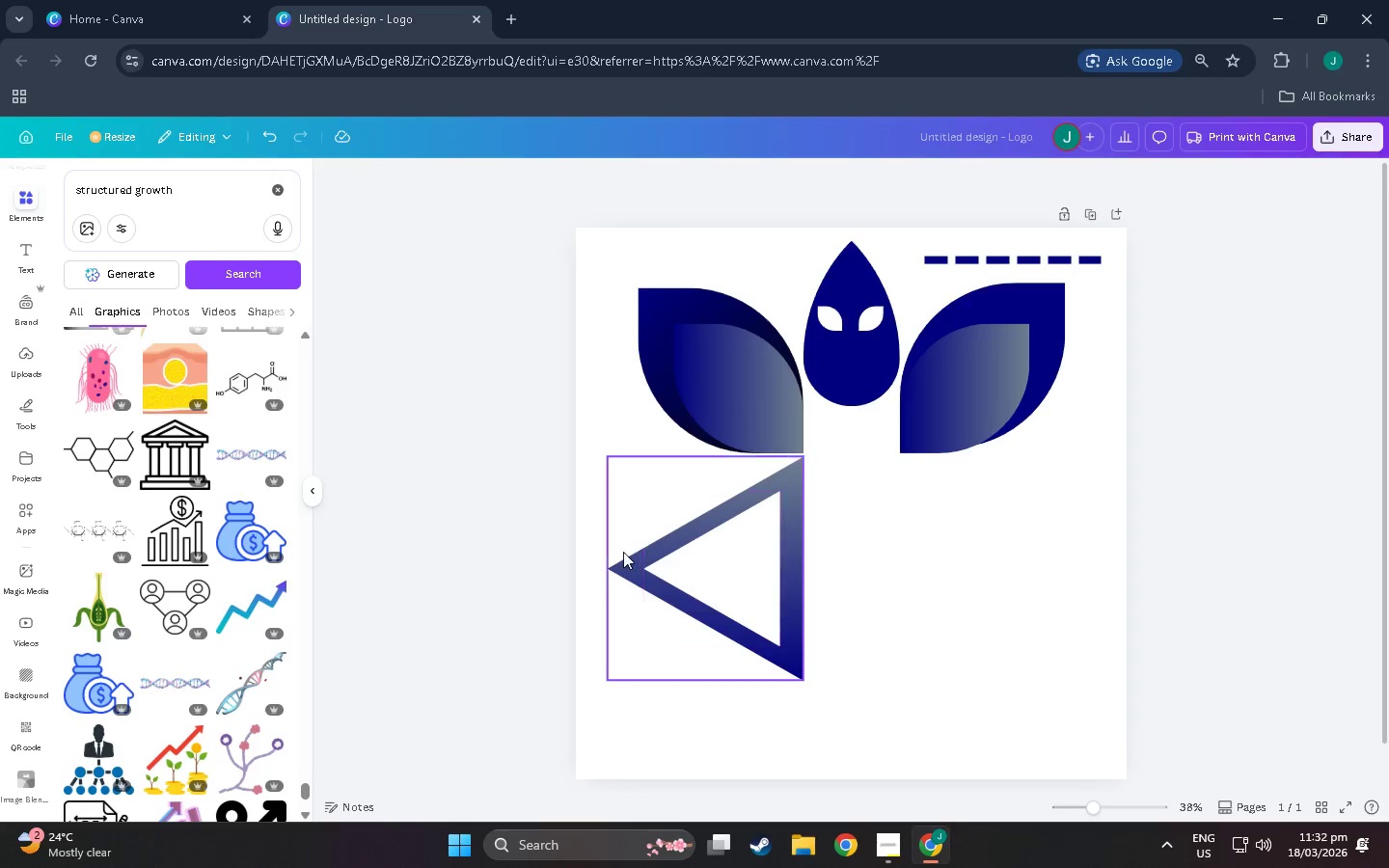 
left_click([623, 552])
 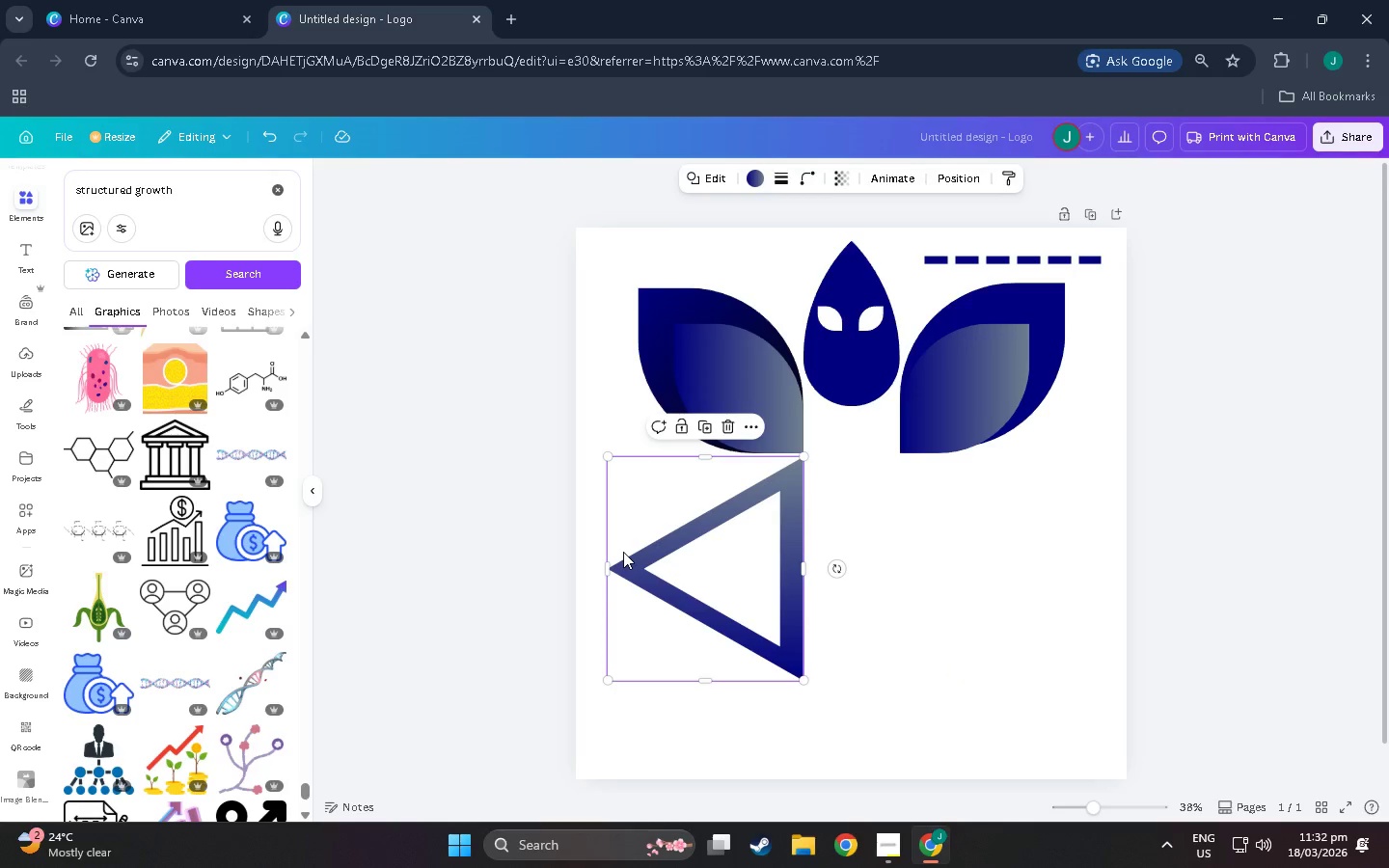 
key(Control+C)
 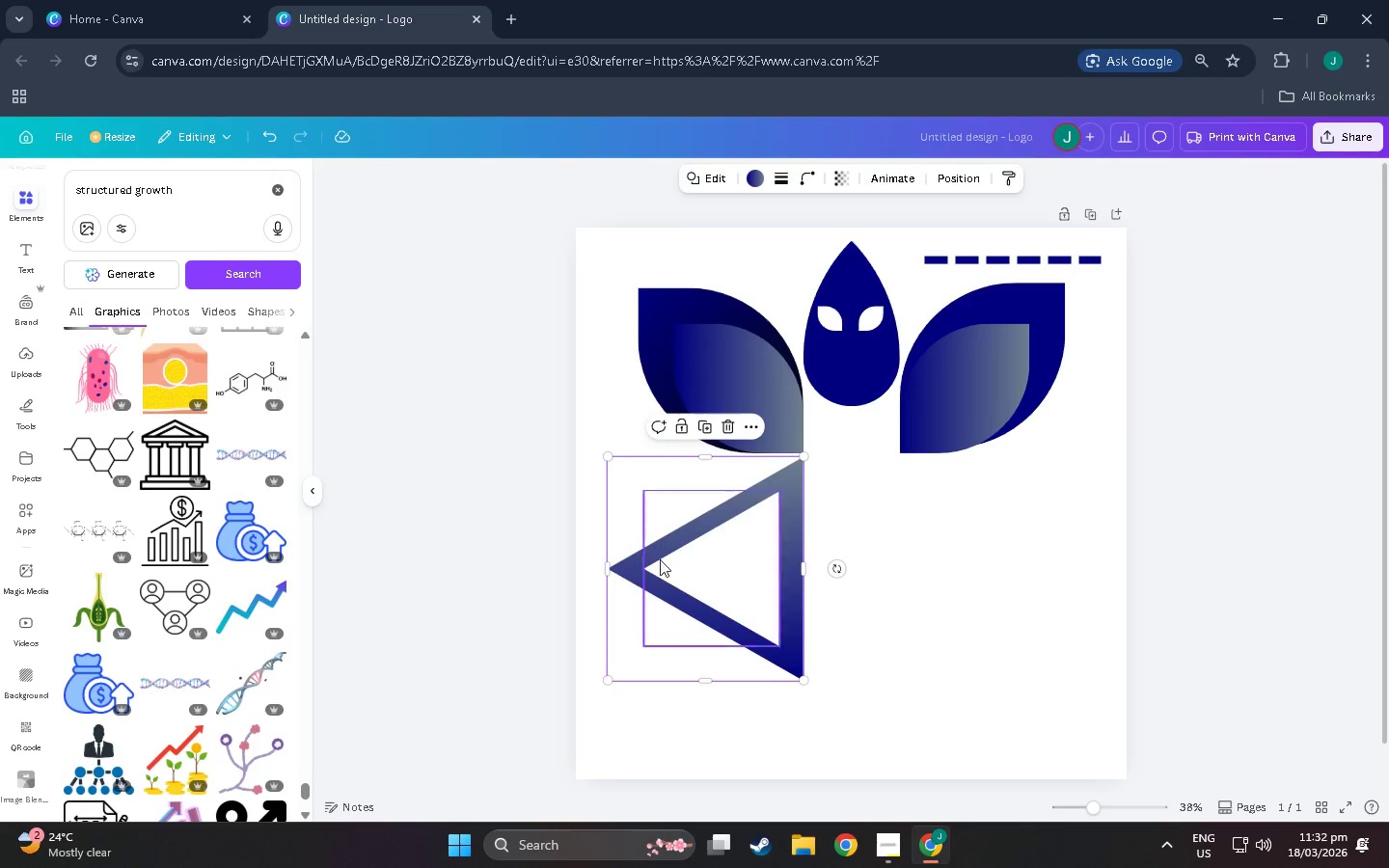 
key(Control+V)
 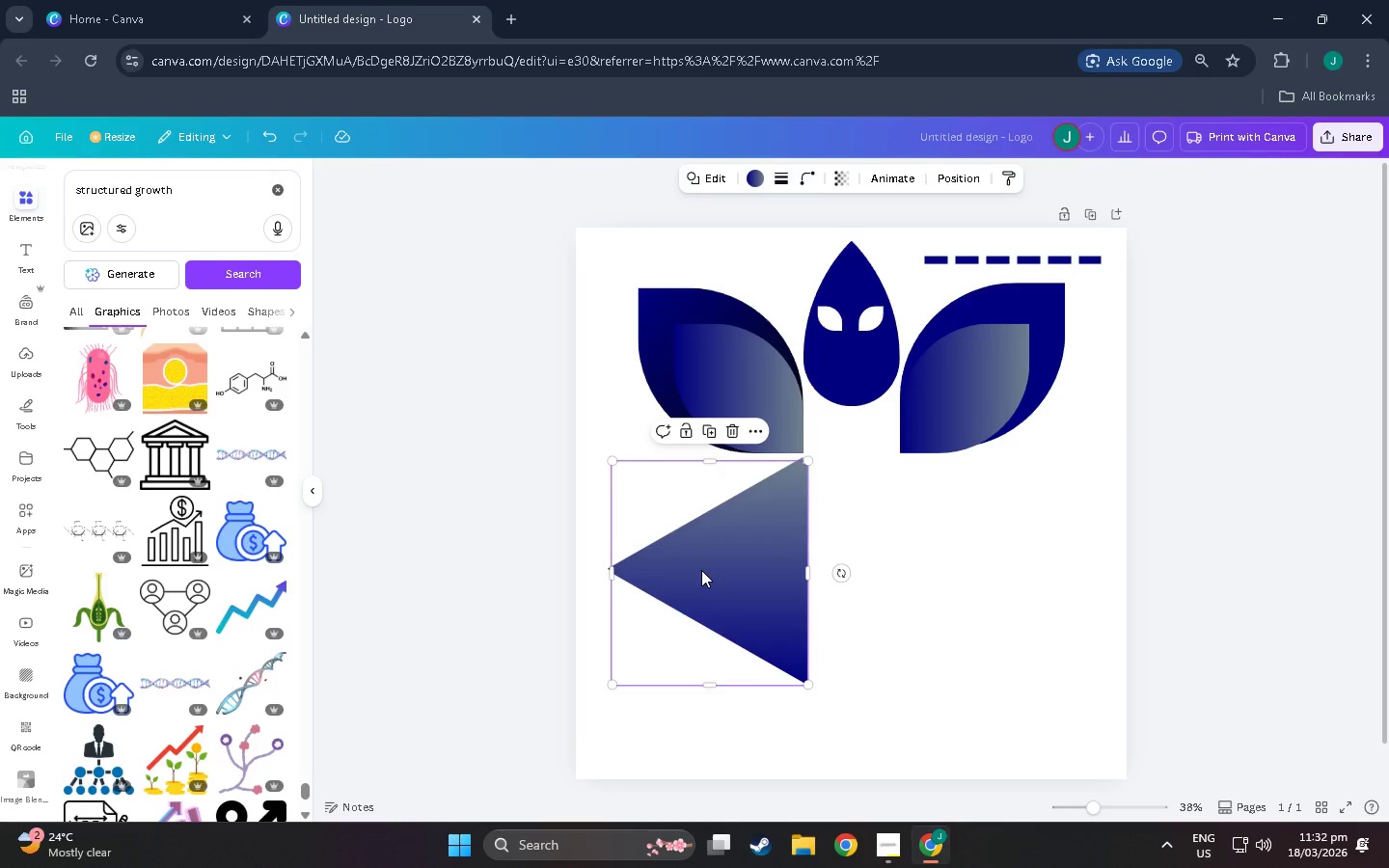 
left_click_drag(start_coordinate=[700, 570], to_coordinate=[895, 564])
 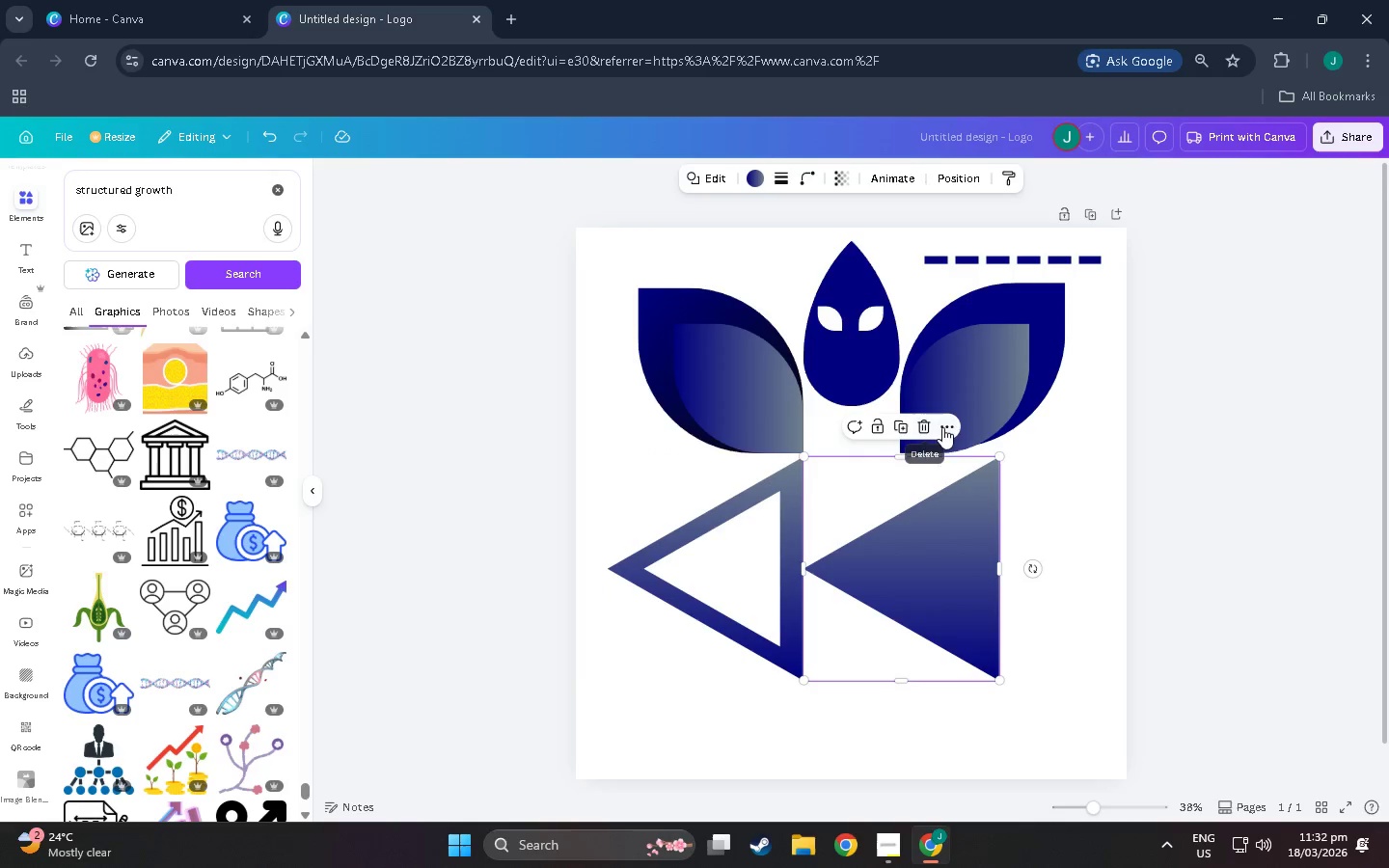 
left_click([951, 427])
 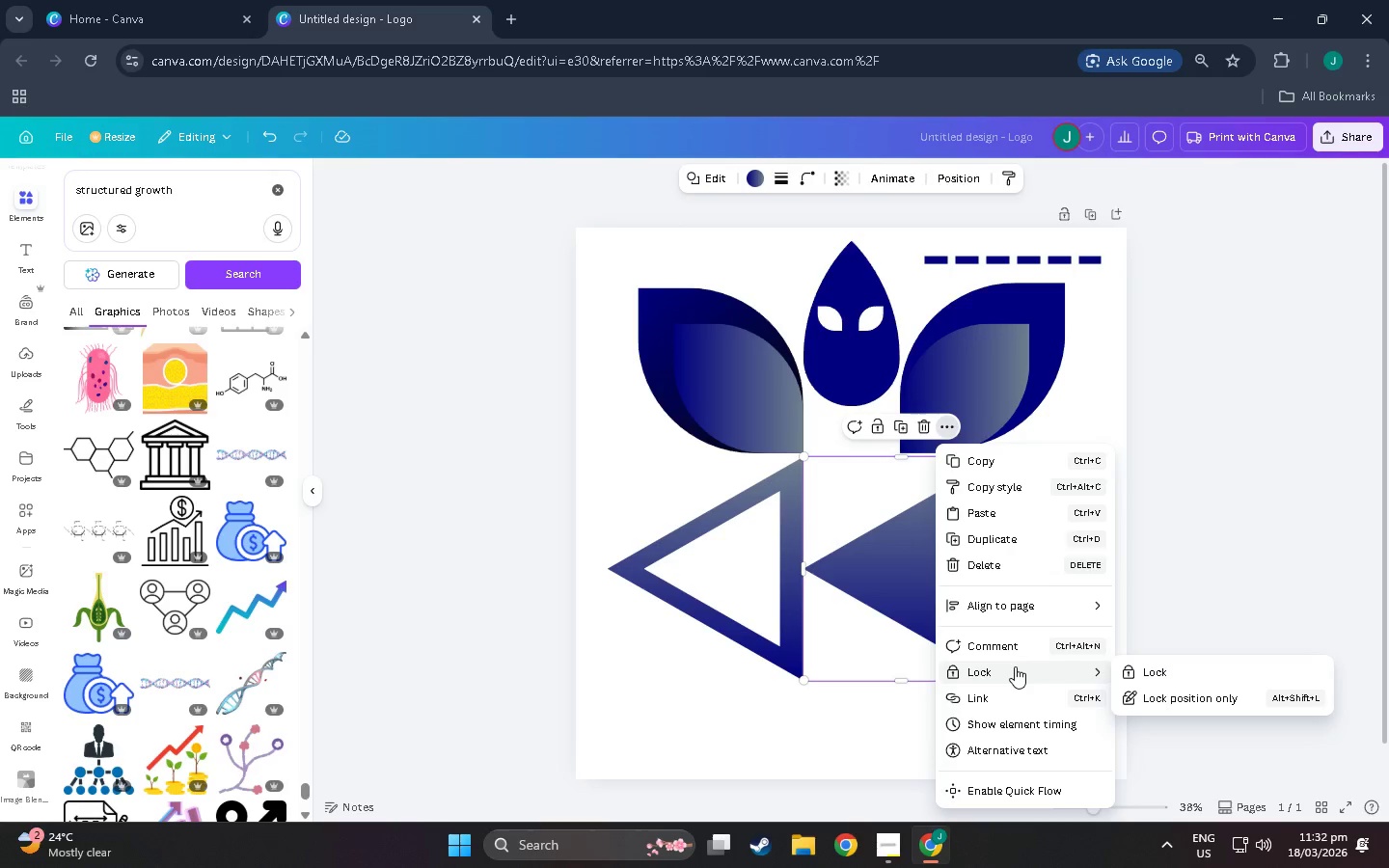 
left_click([876, 557])
 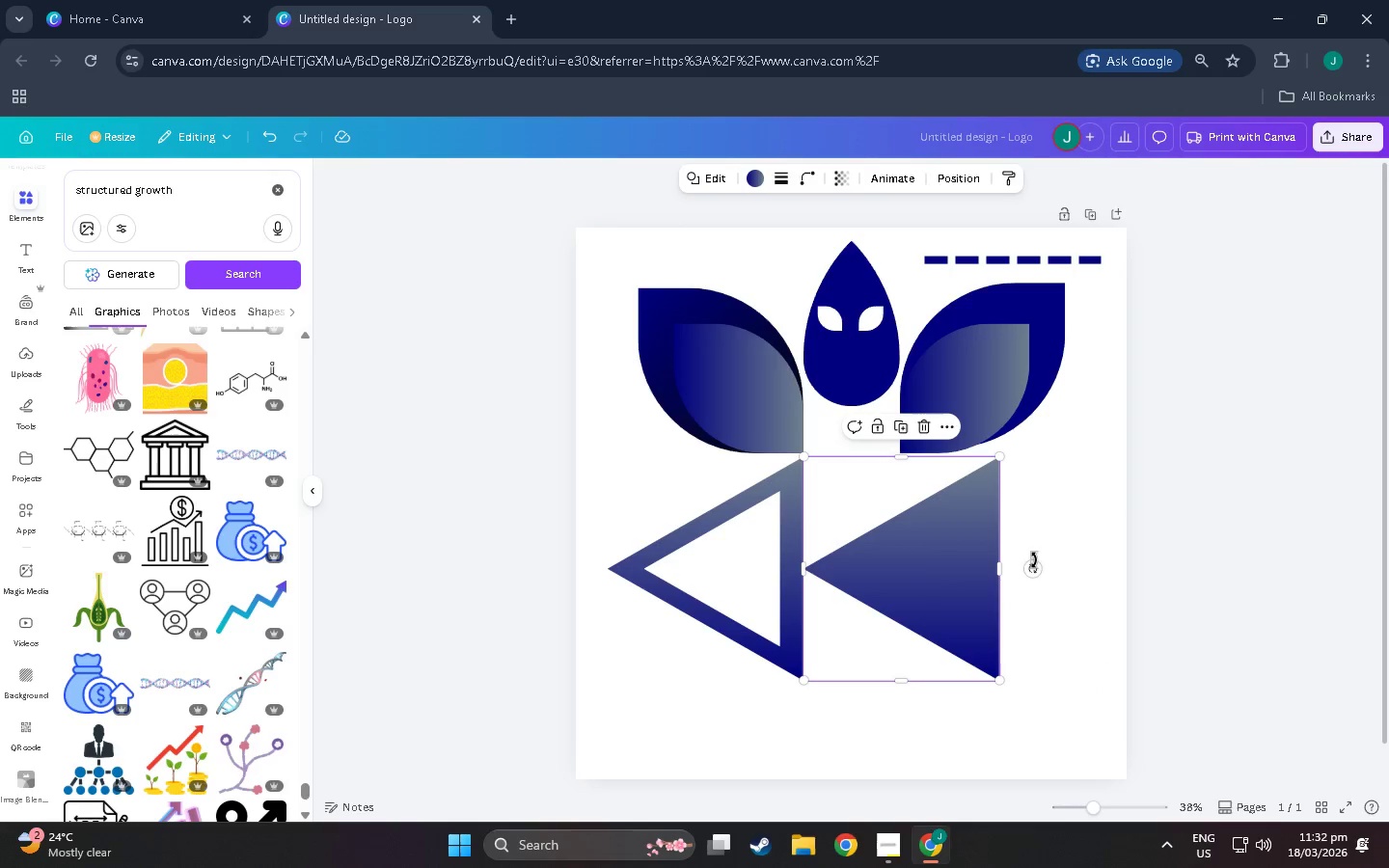 
left_click_drag(start_coordinate=[1034, 572], to_coordinate=[725, 567])
 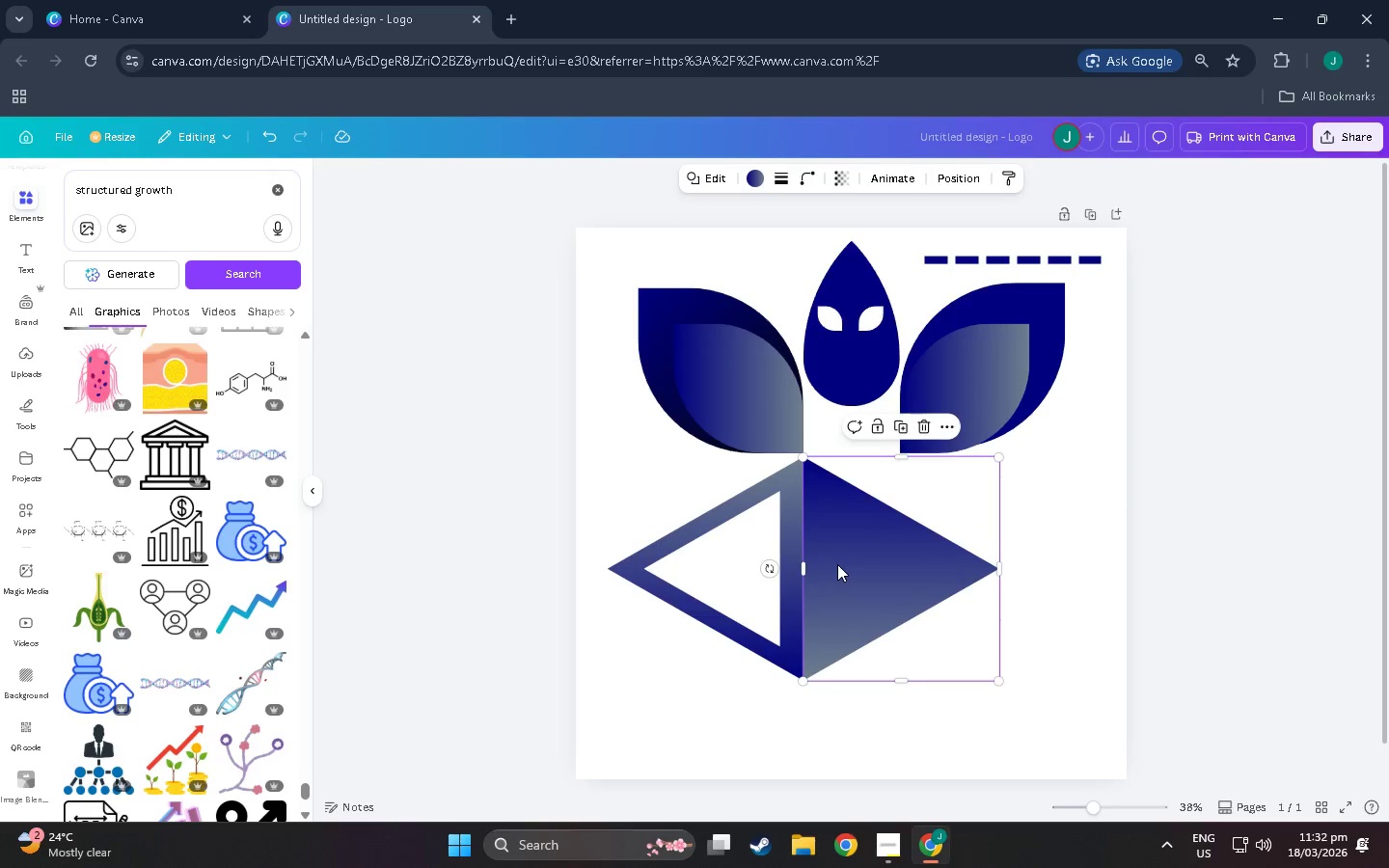 
left_click_drag(start_coordinate=[837, 564], to_coordinate=[934, 564])
 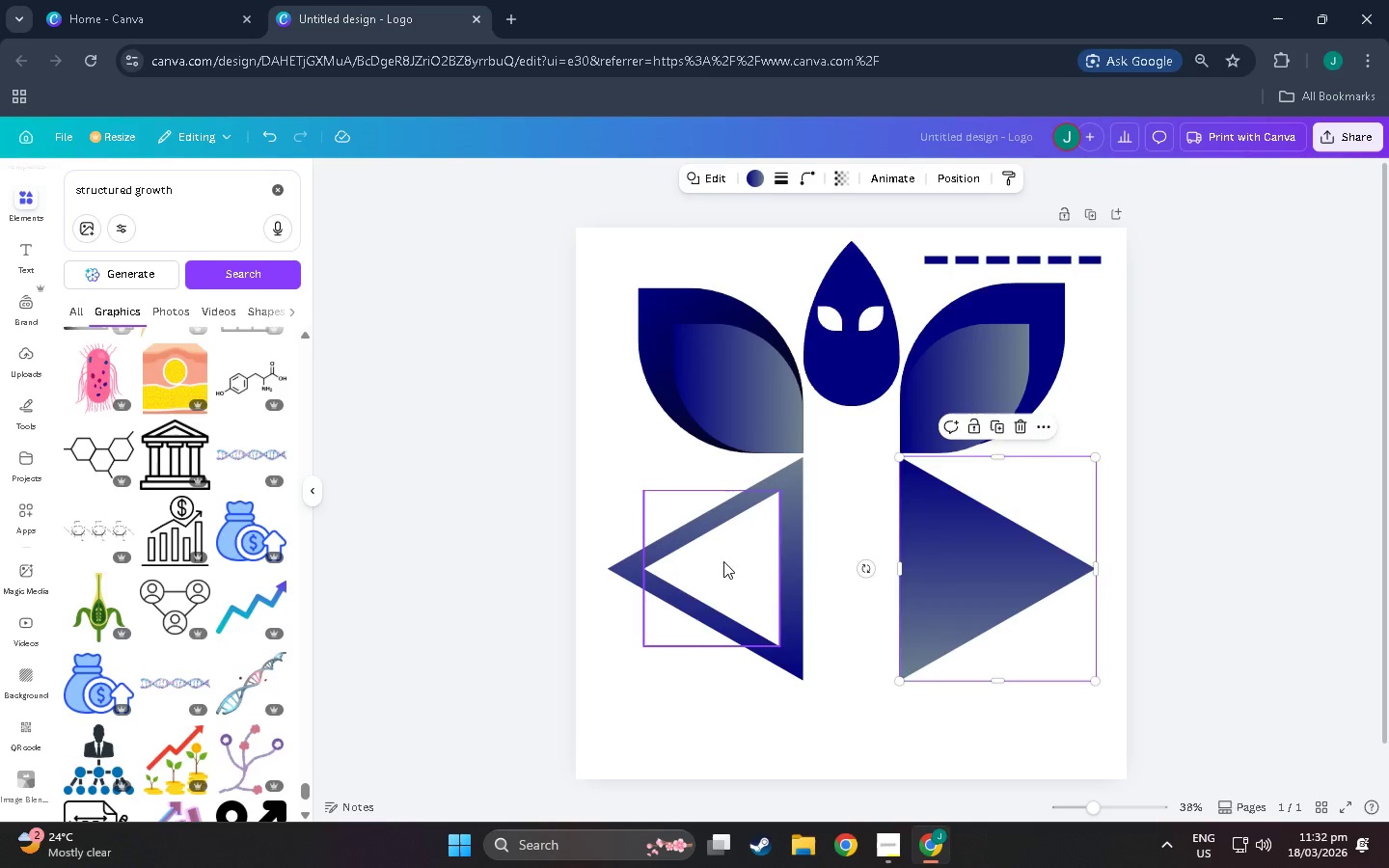 
left_click([723, 561])
 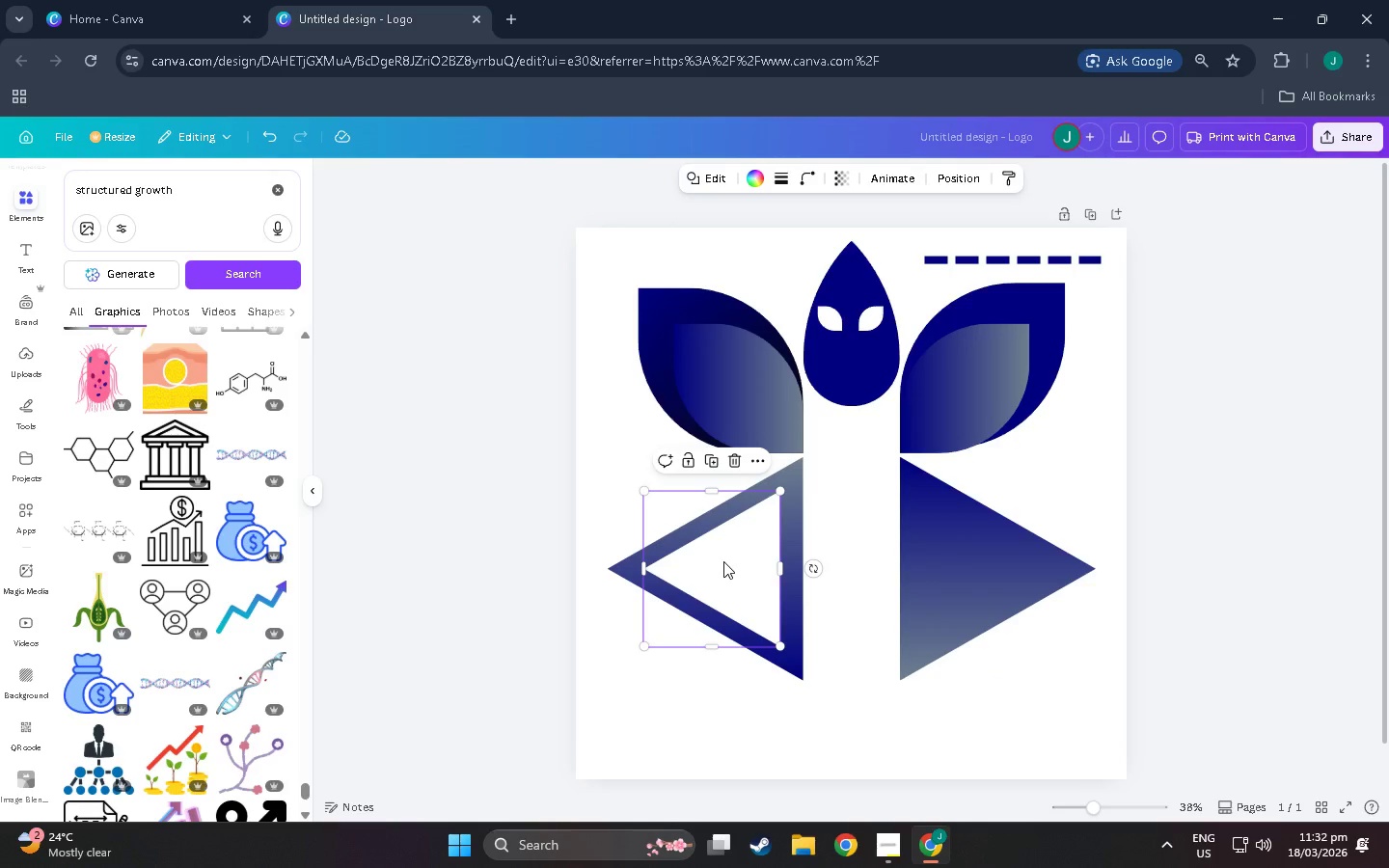 
key(Control+C)
 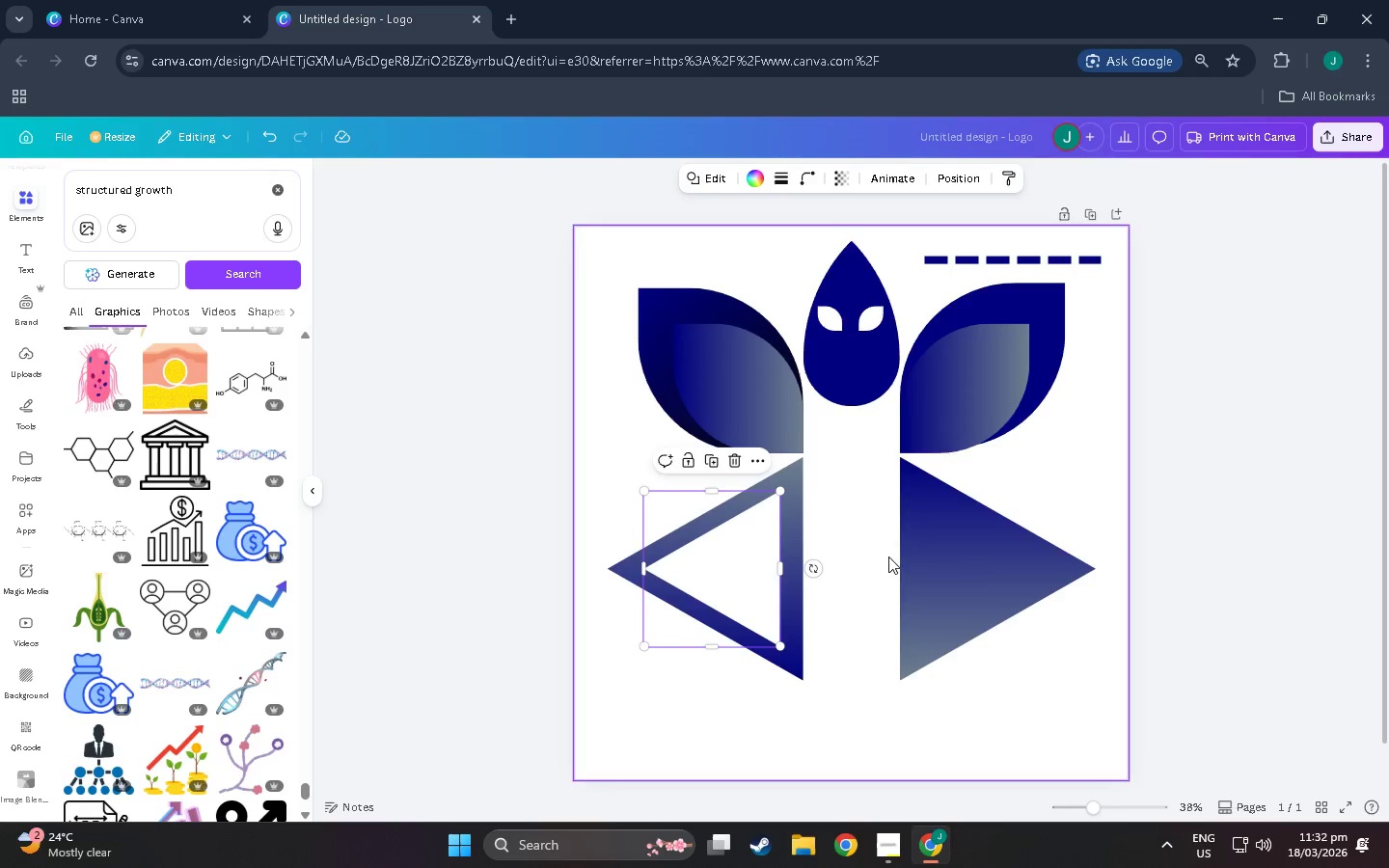 
left_click([985, 556])
 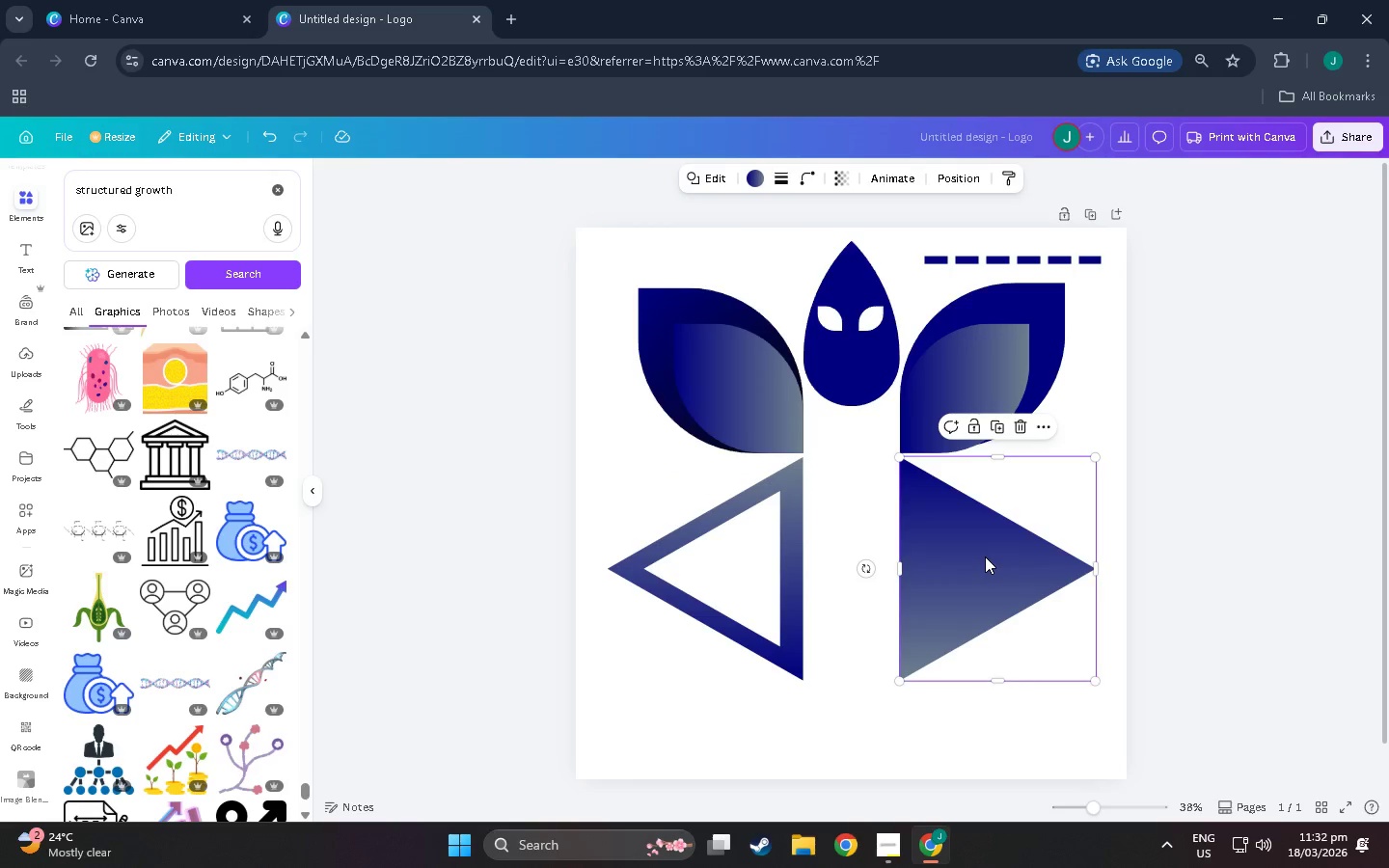 
key(Control+C)
 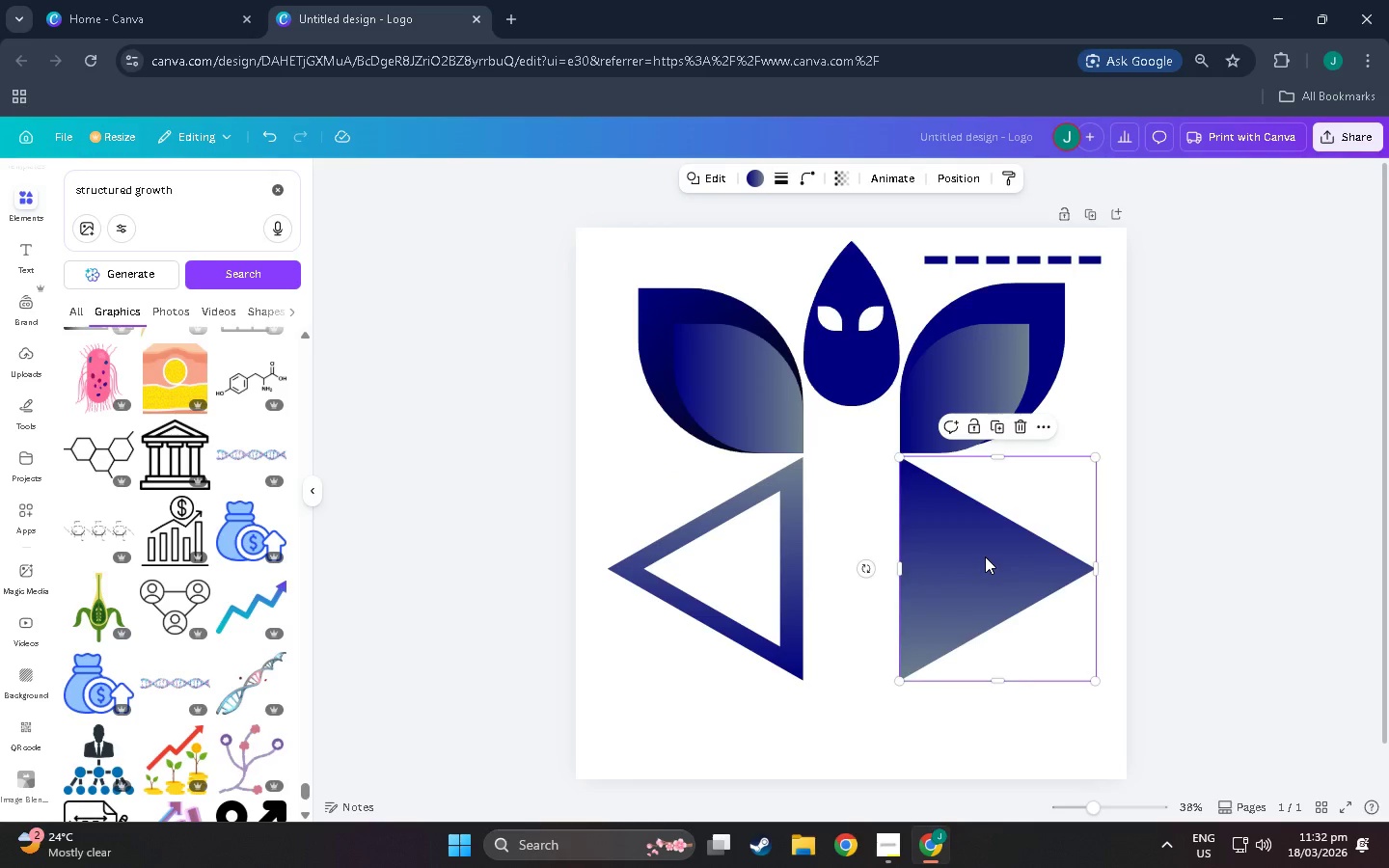 
key(Control+V)
 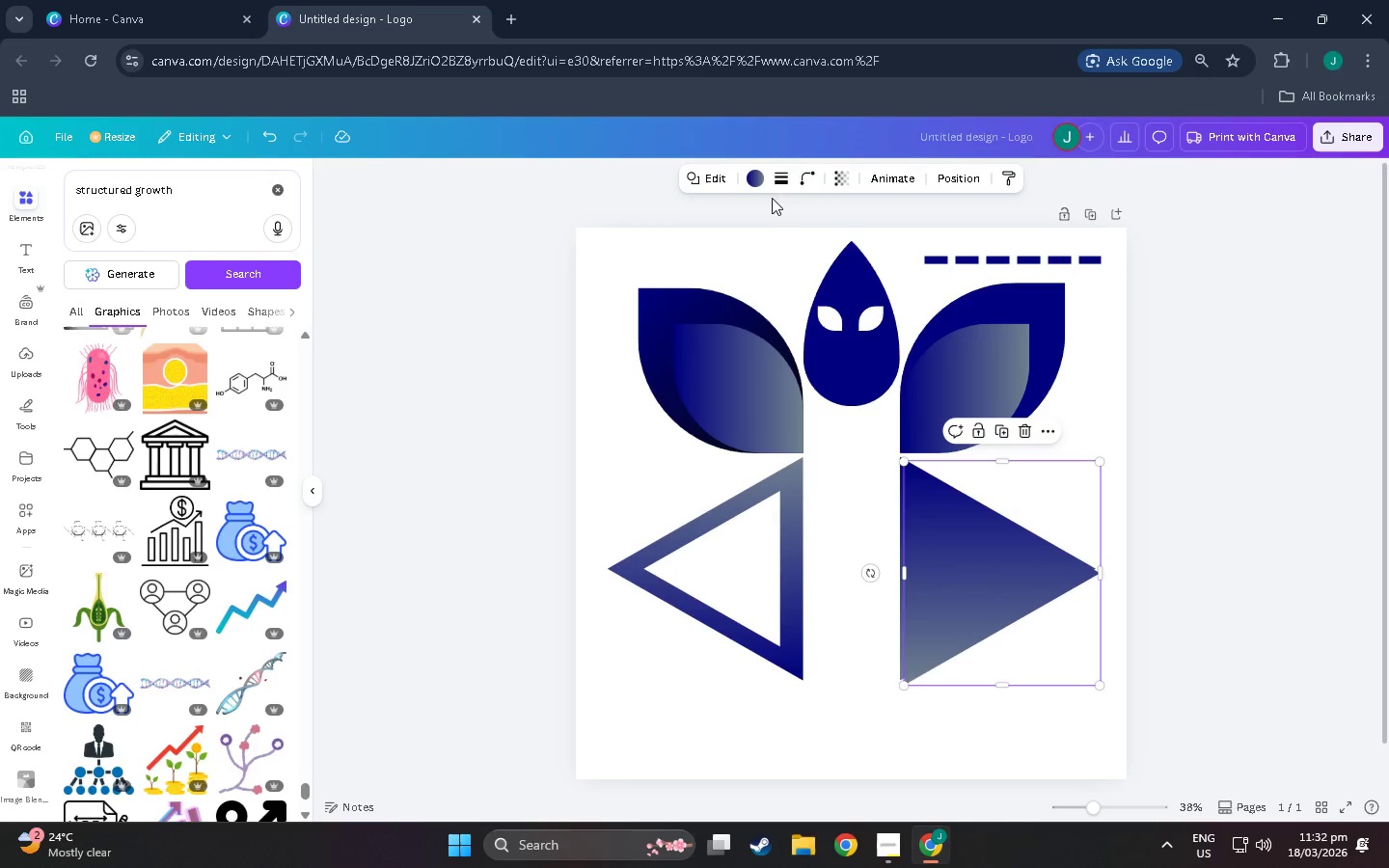 
left_click([752, 189])
 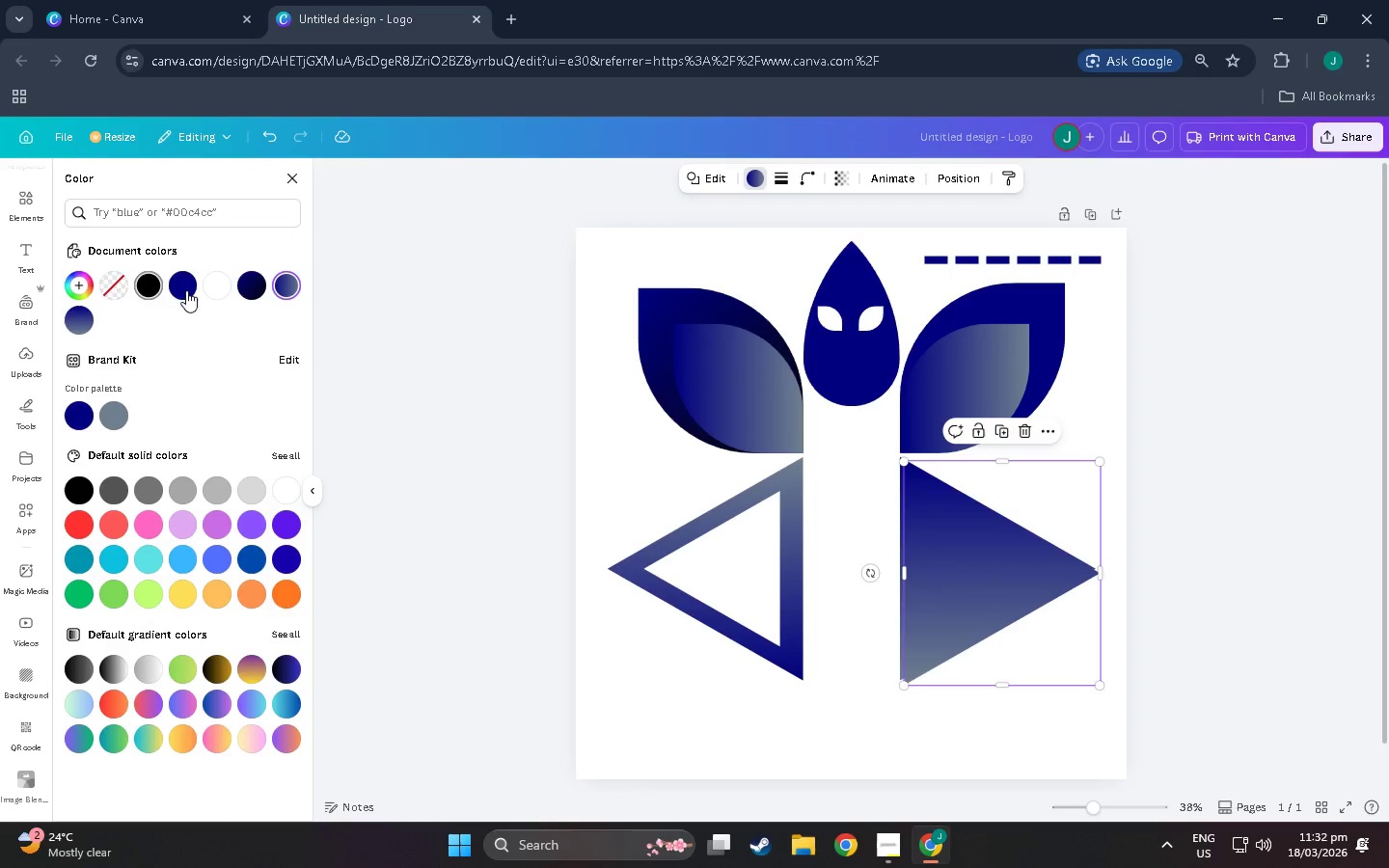 
left_click([213, 285])
 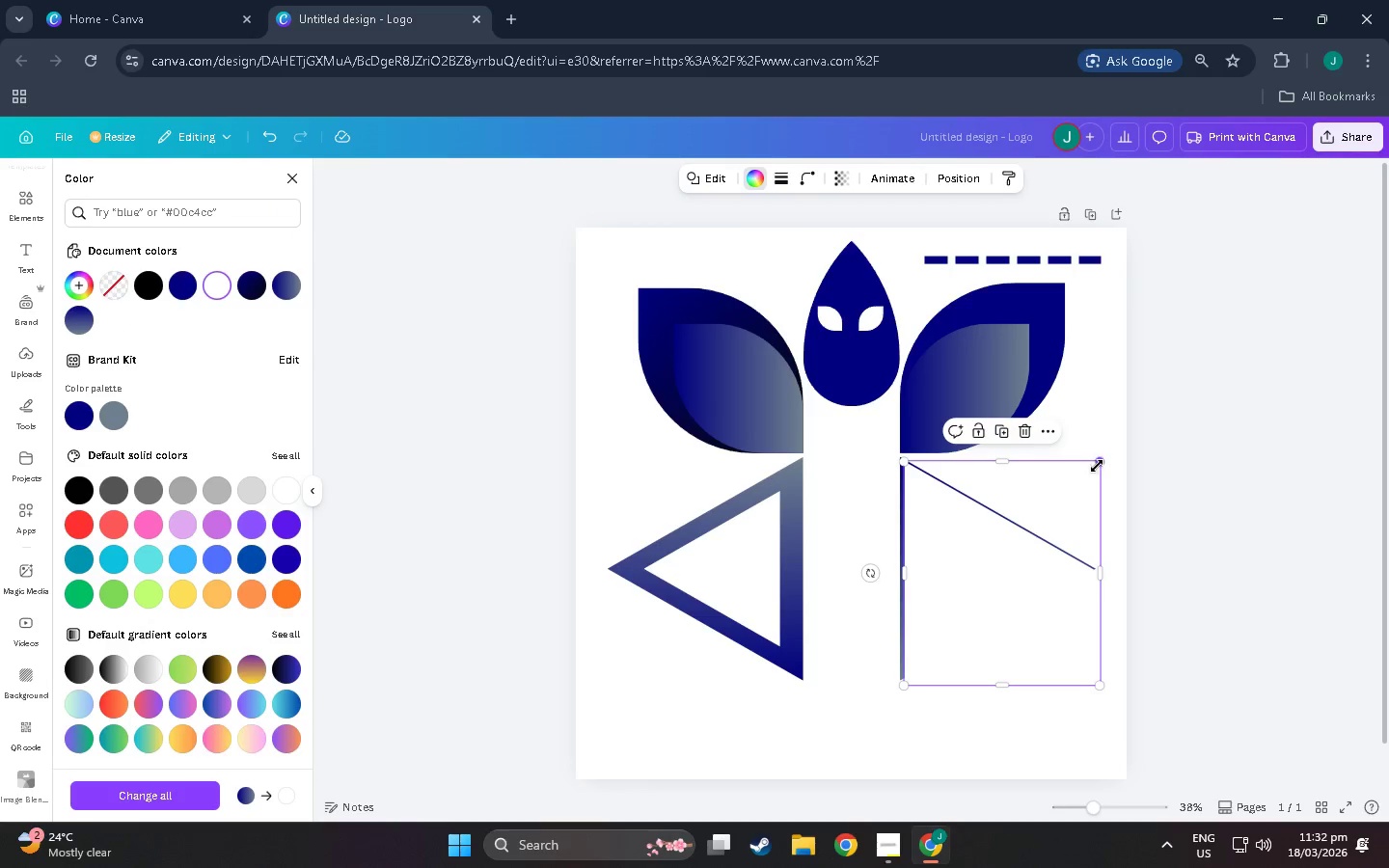 
left_click_drag(start_coordinate=[1097, 466], to_coordinate=[1021, 482])
 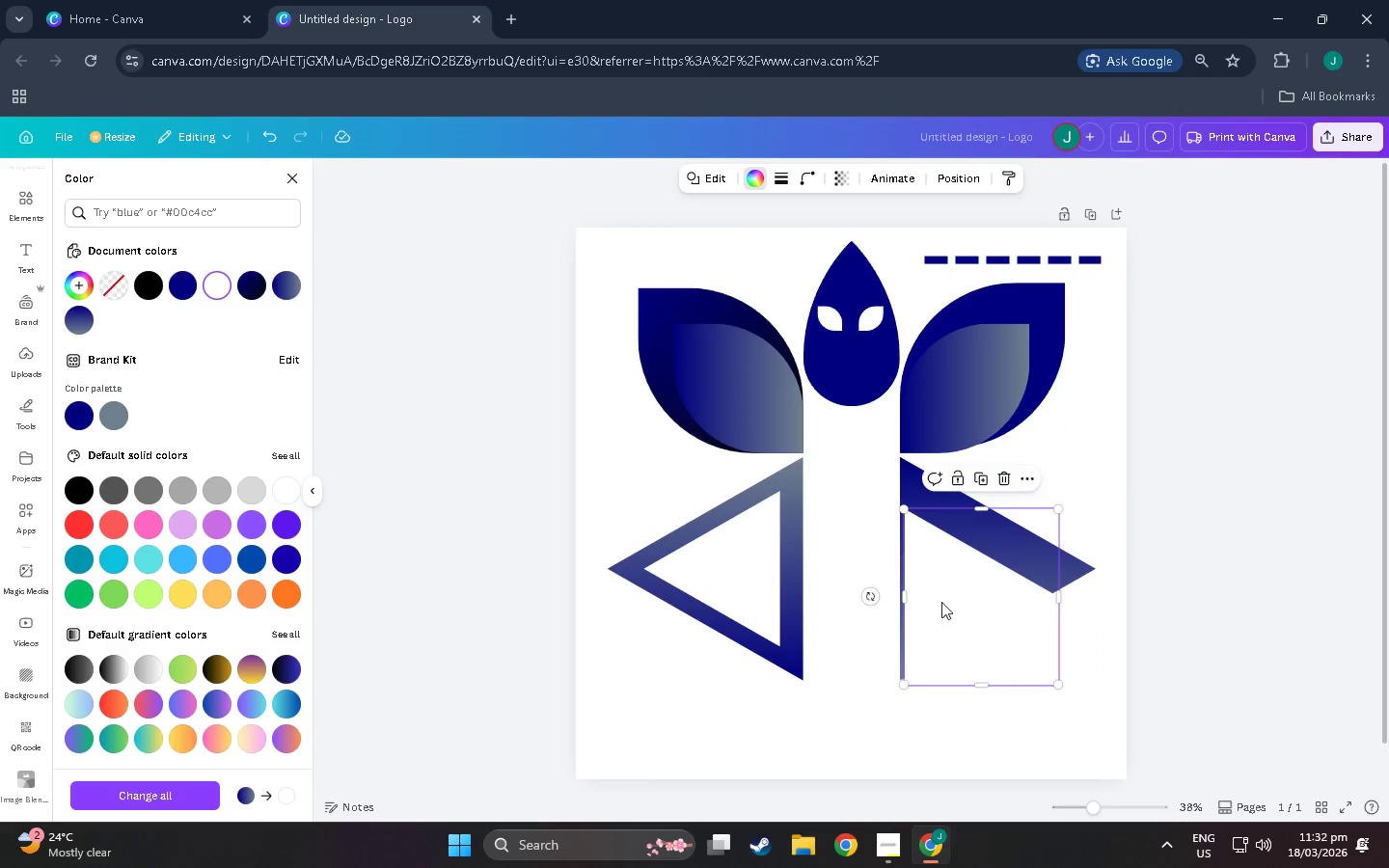 
left_click_drag(start_coordinate=[953, 603], to_coordinate=[720, 575])
 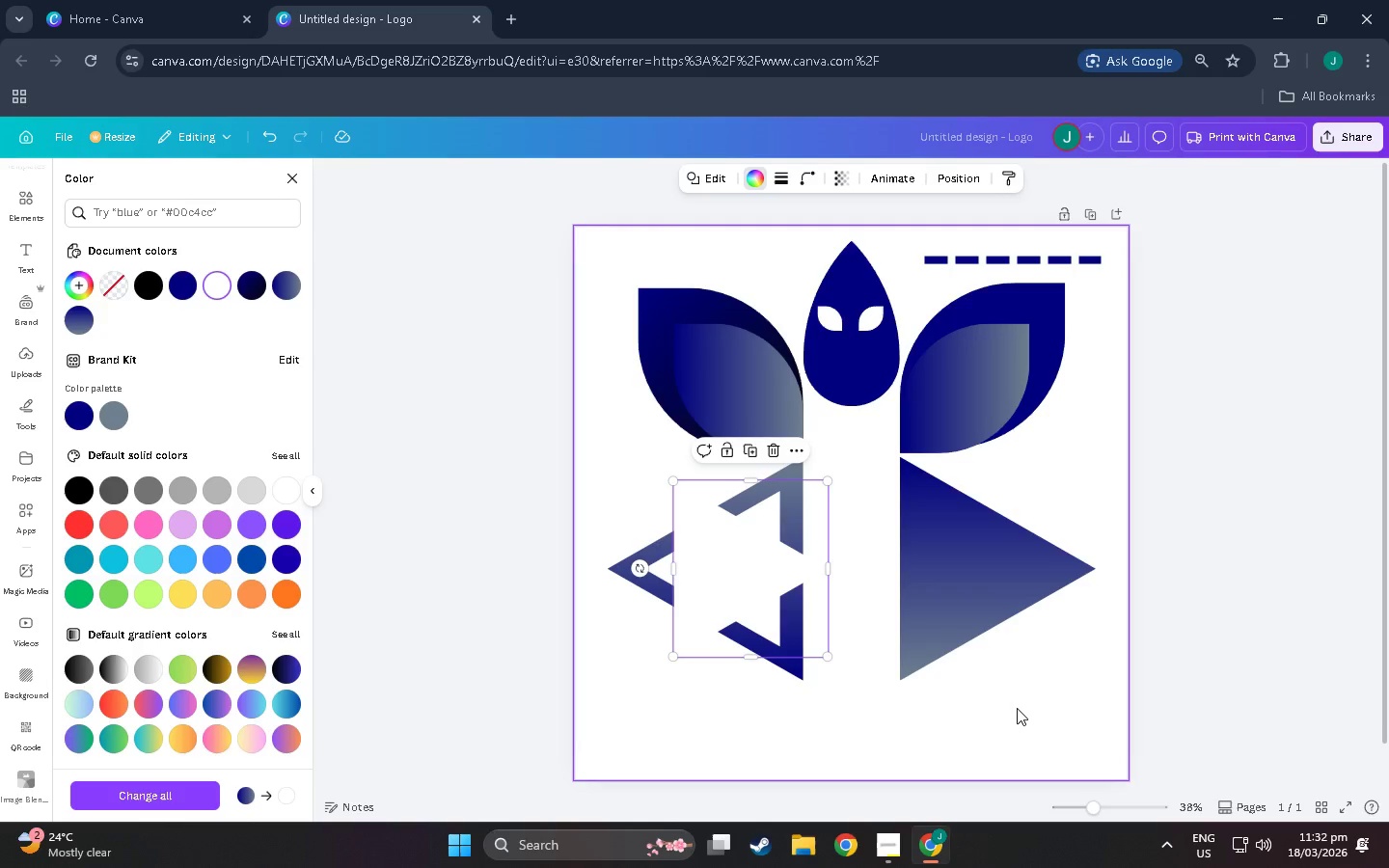 
left_click([1017, 708])
 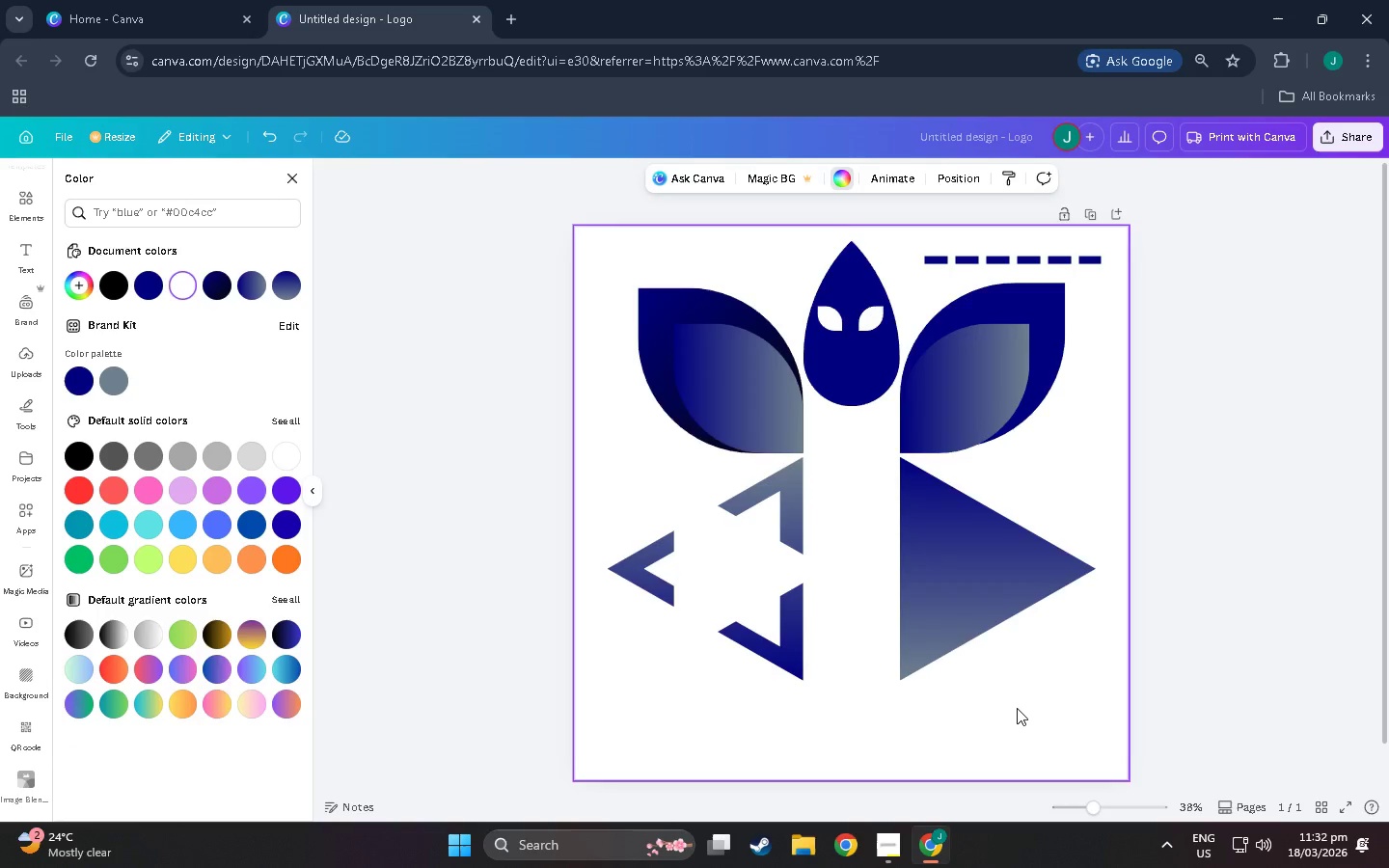 
scroll: coordinate [1017, 708], scroll_direction: down, amount: 2.0
 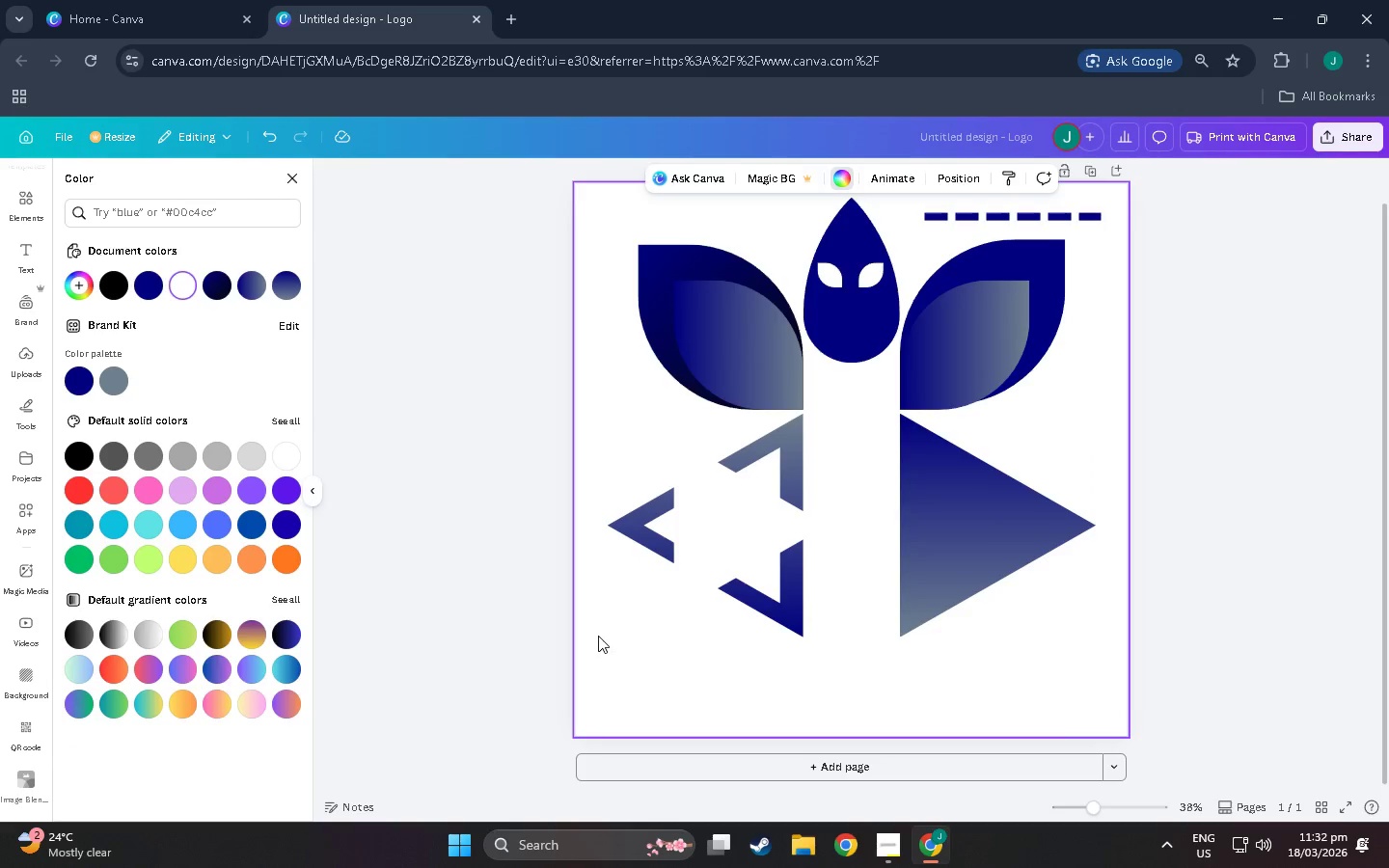 
left_click([717, 512])
 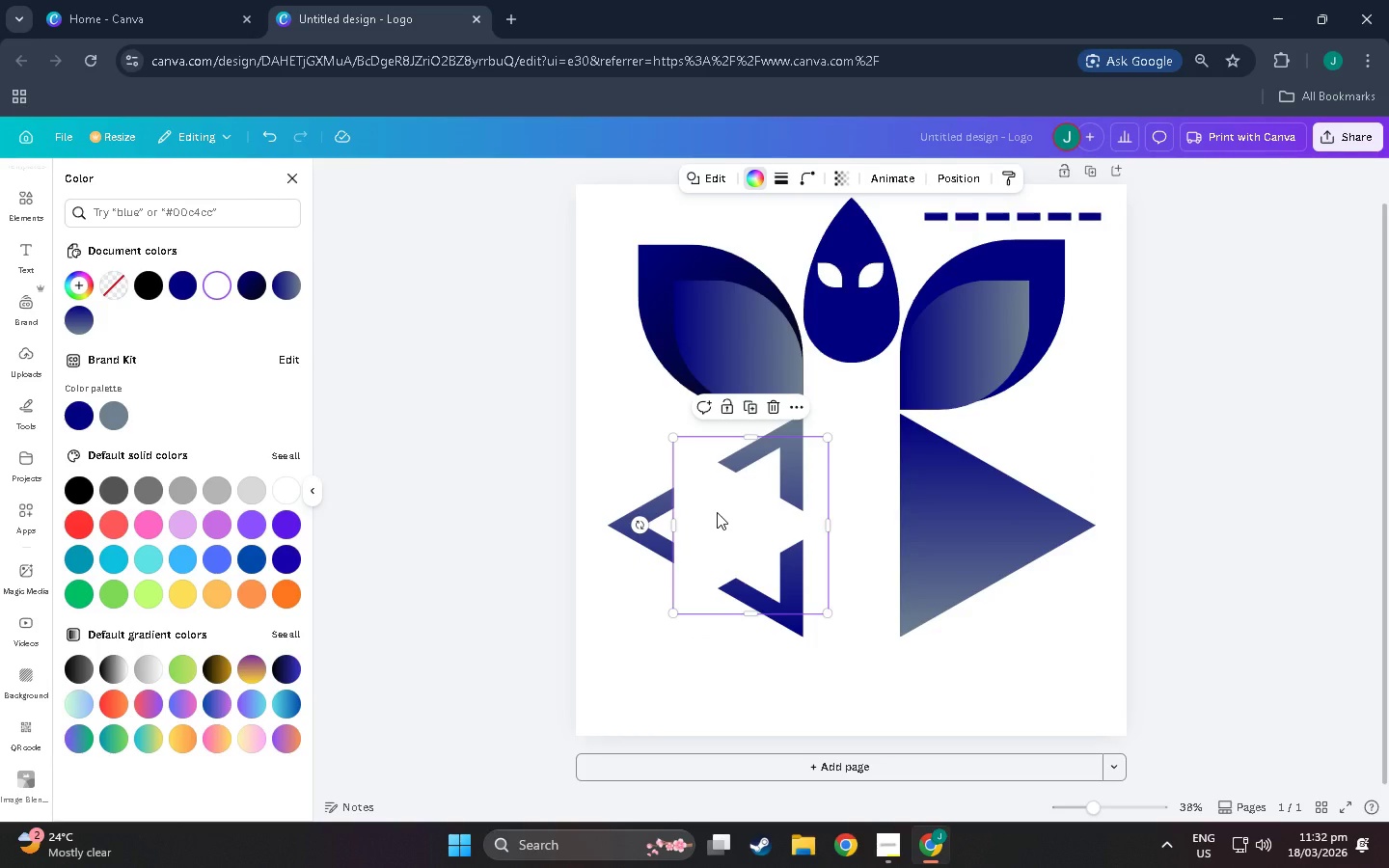 
key(Control+C)
 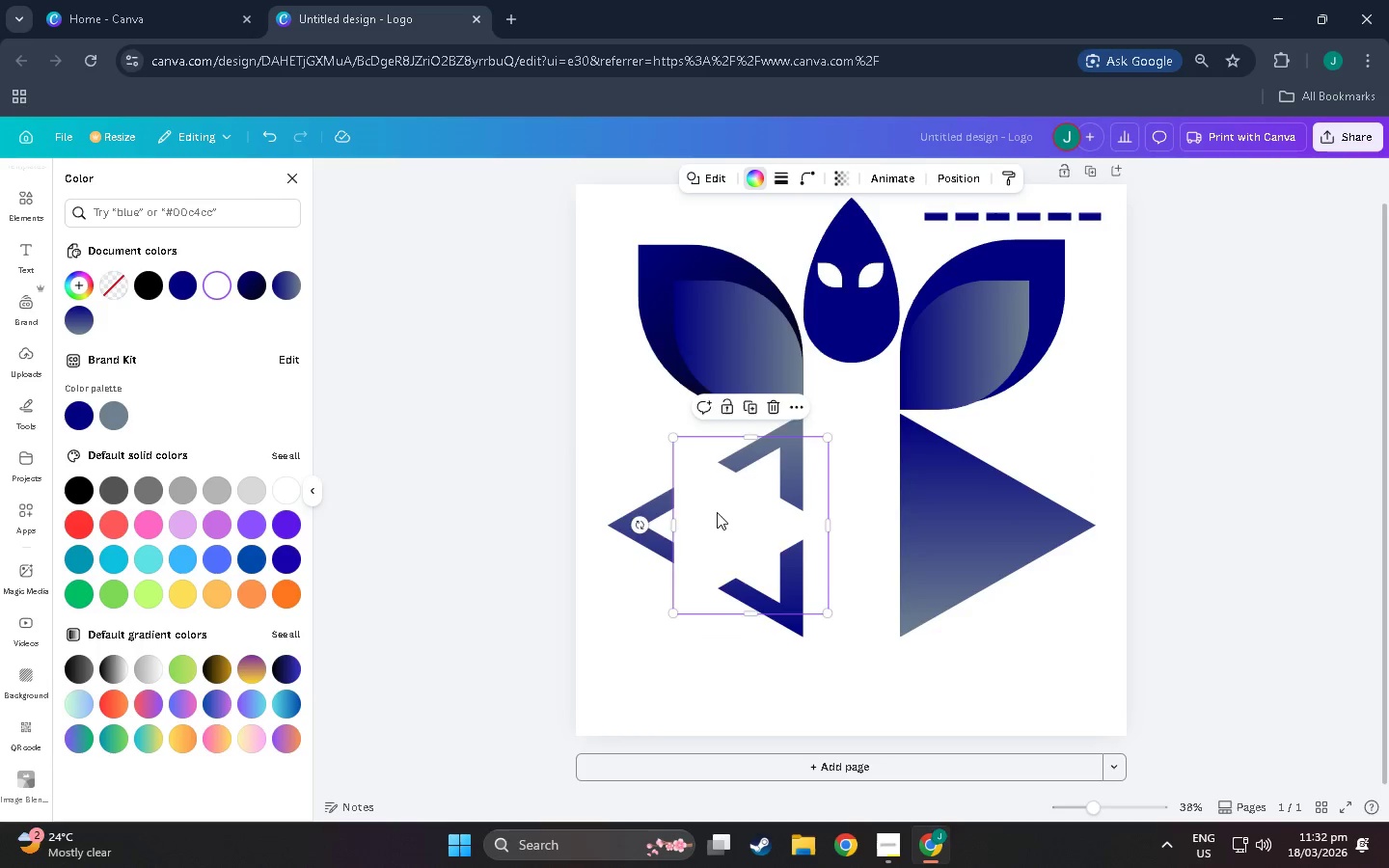 
key(Control+V)
 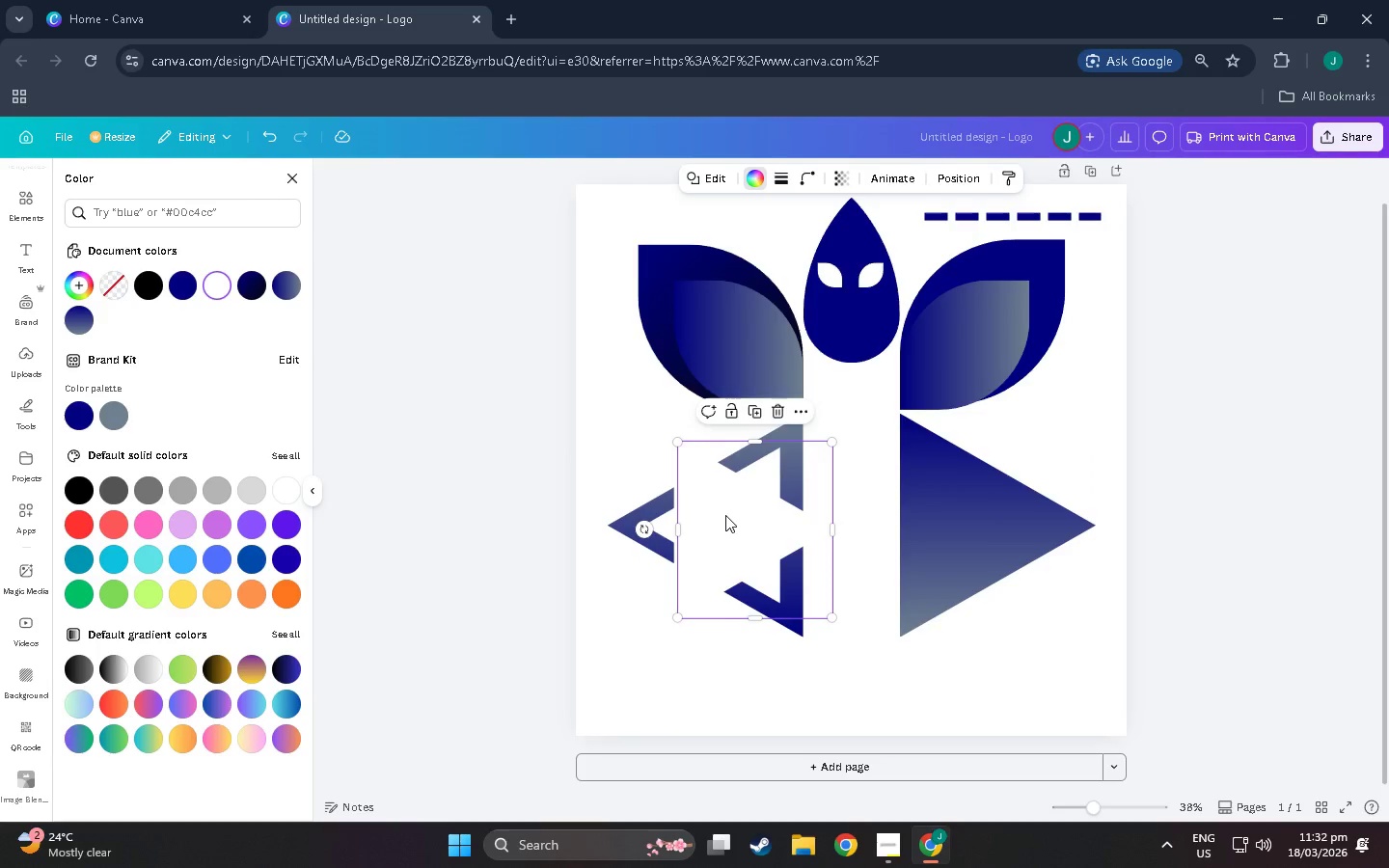 
left_click_drag(start_coordinate=[726, 515], to_coordinate=[963, 509])
 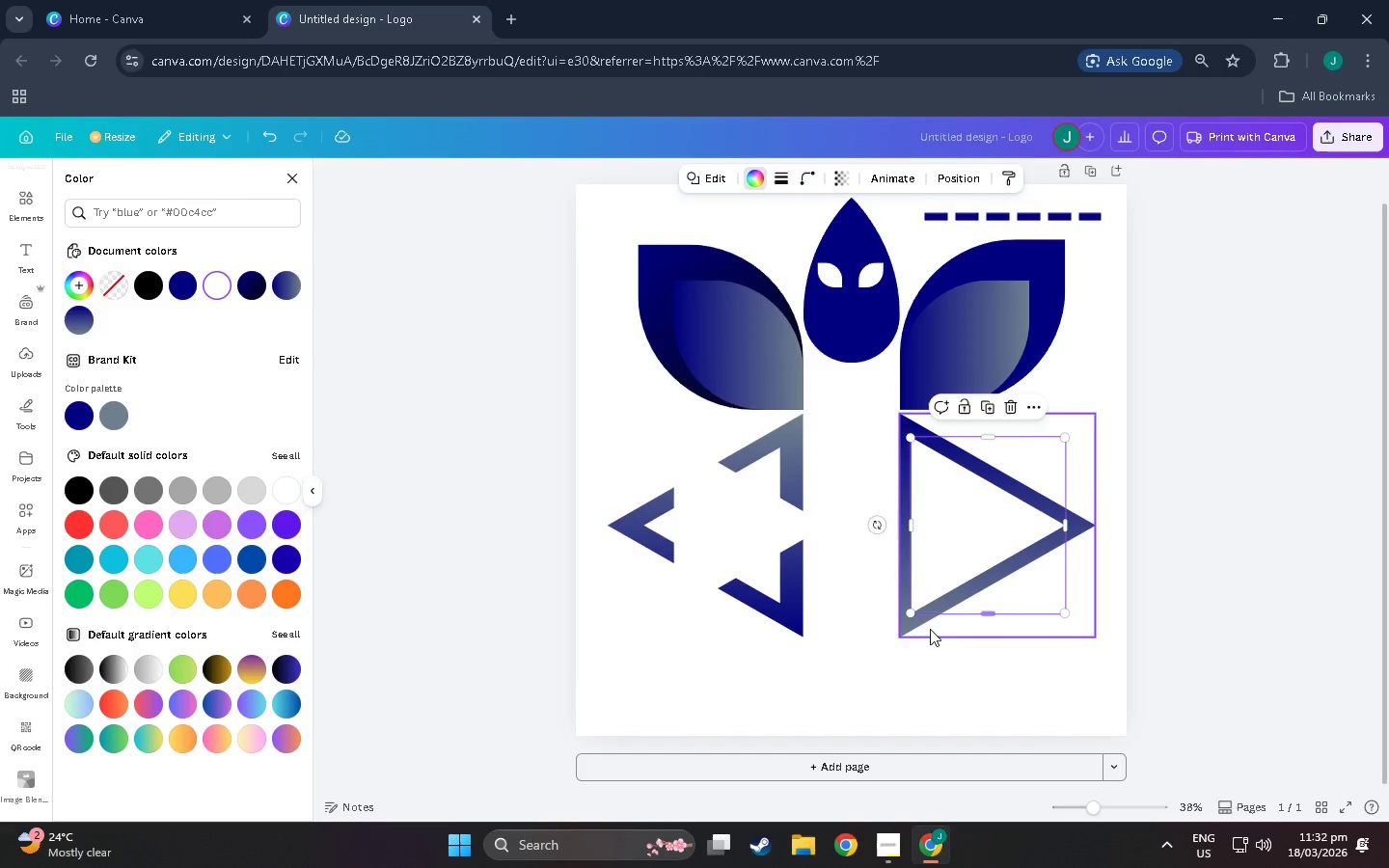 
left_click_drag(start_coordinate=[870, 526], to_coordinate=[988, 610])
 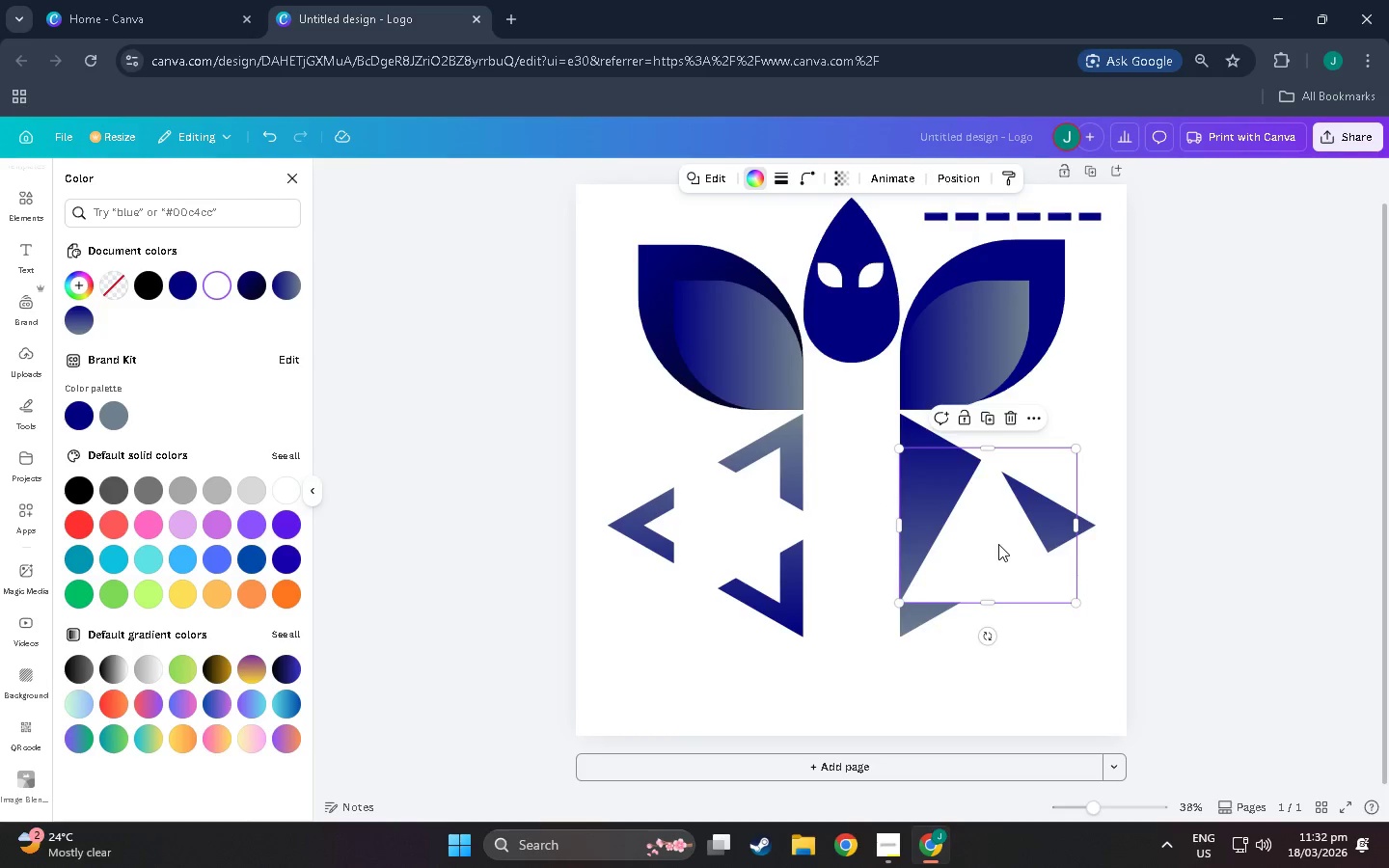 
left_click_drag(start_coordinate=[998, 544], to_coordinate=[984, 514])
 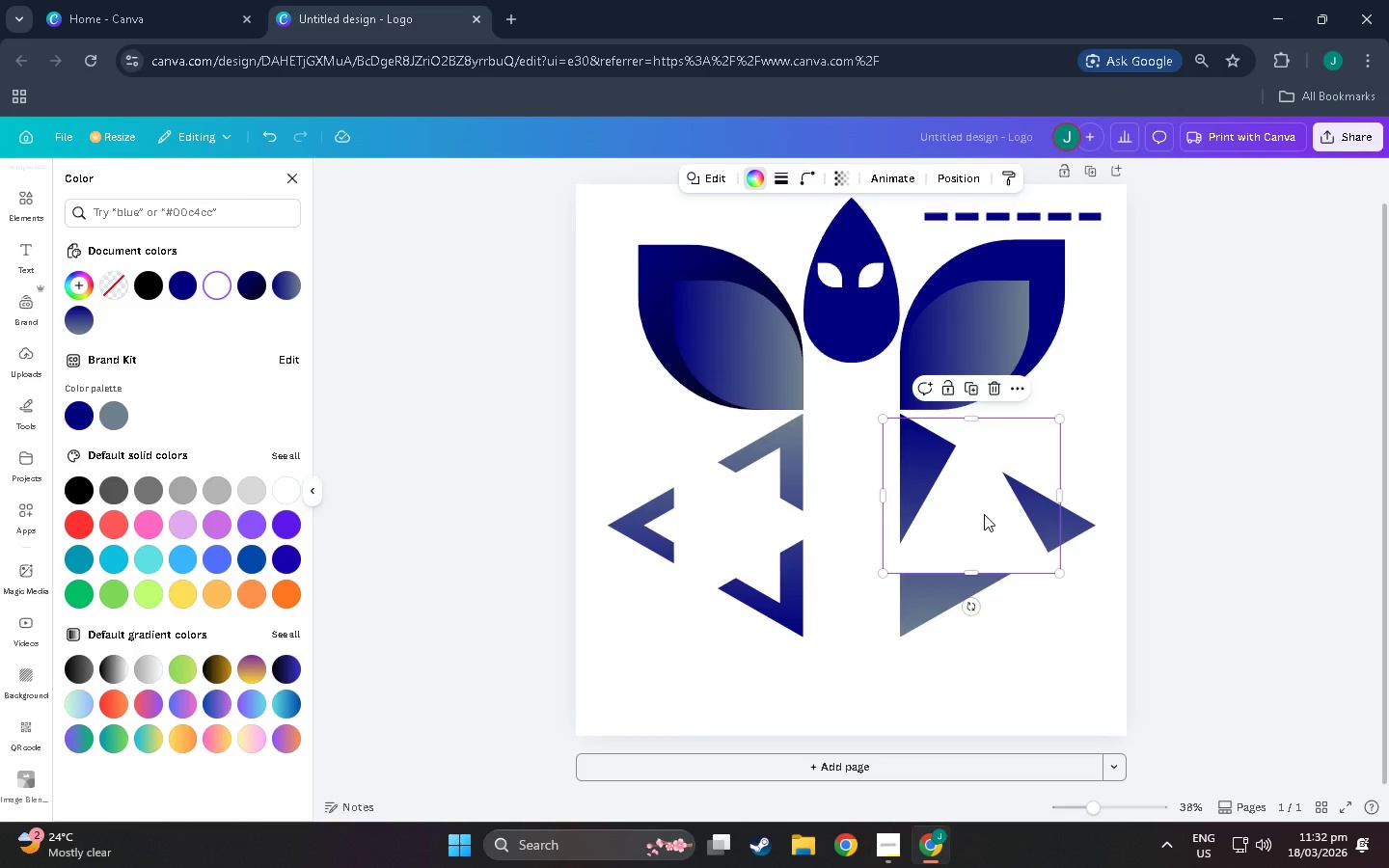 
key(Control+C)
 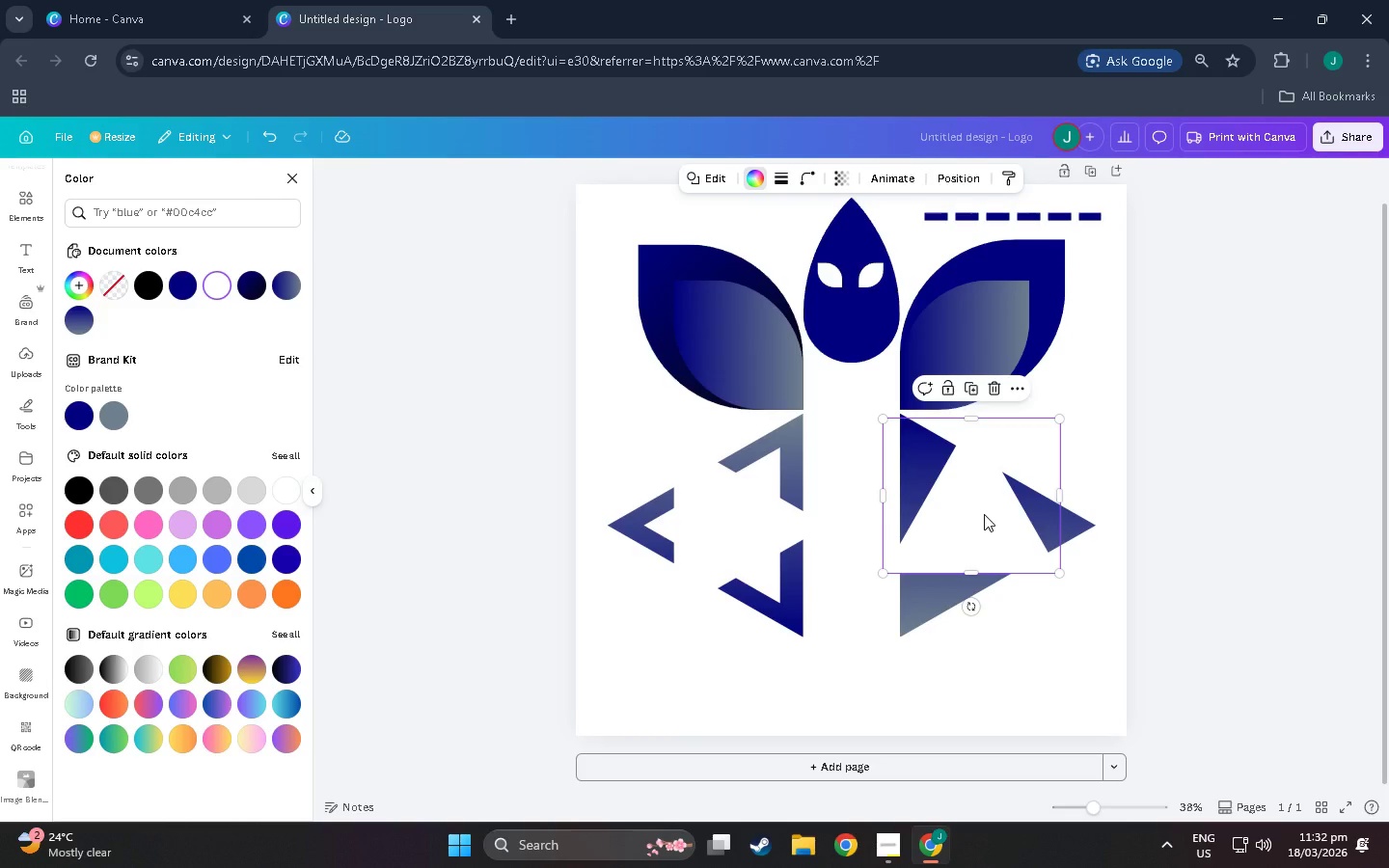 
key(Control+V)
 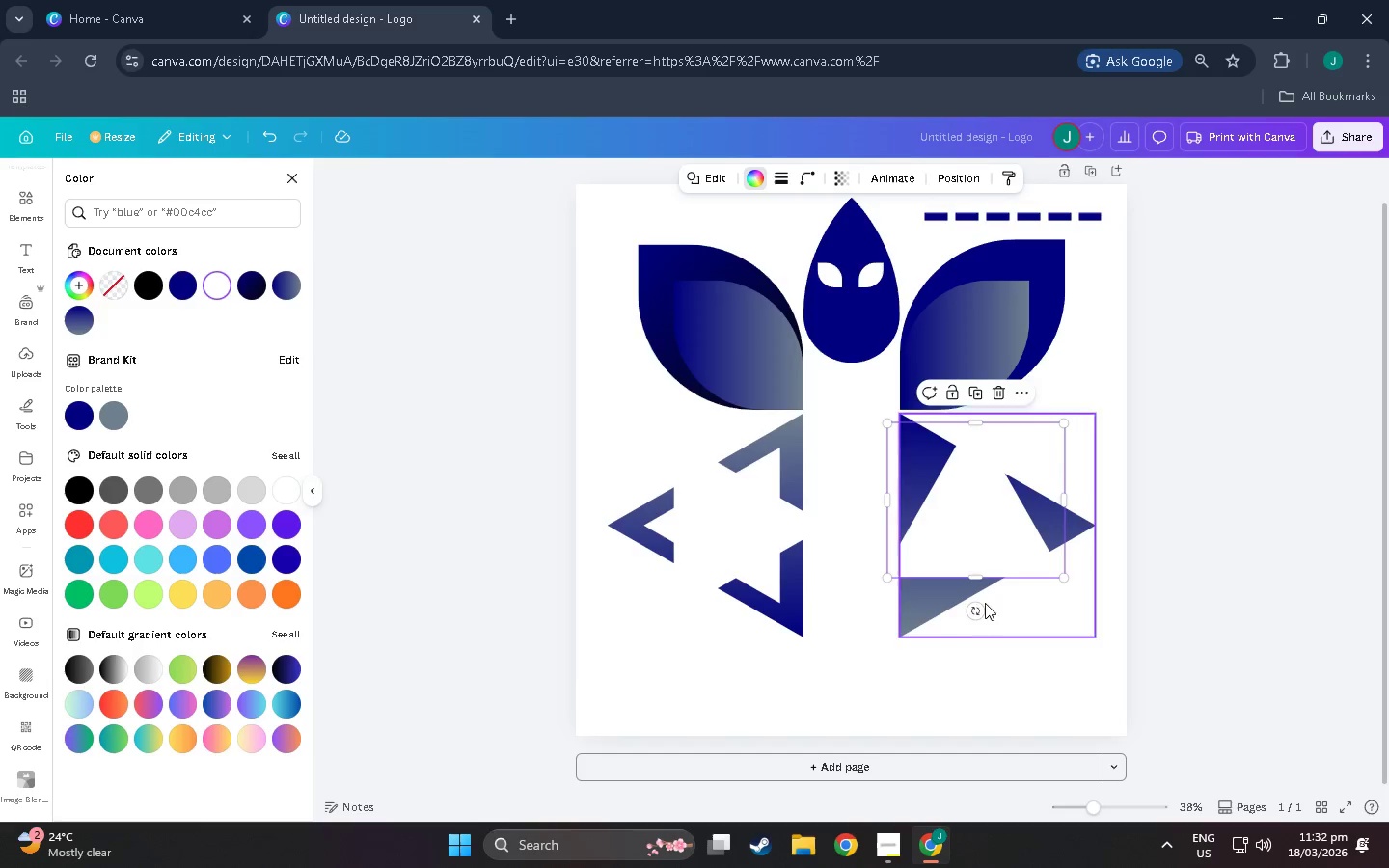 
left_click_drag(start_coordinate=[973, 609], to_coordinate=[851, 502])
 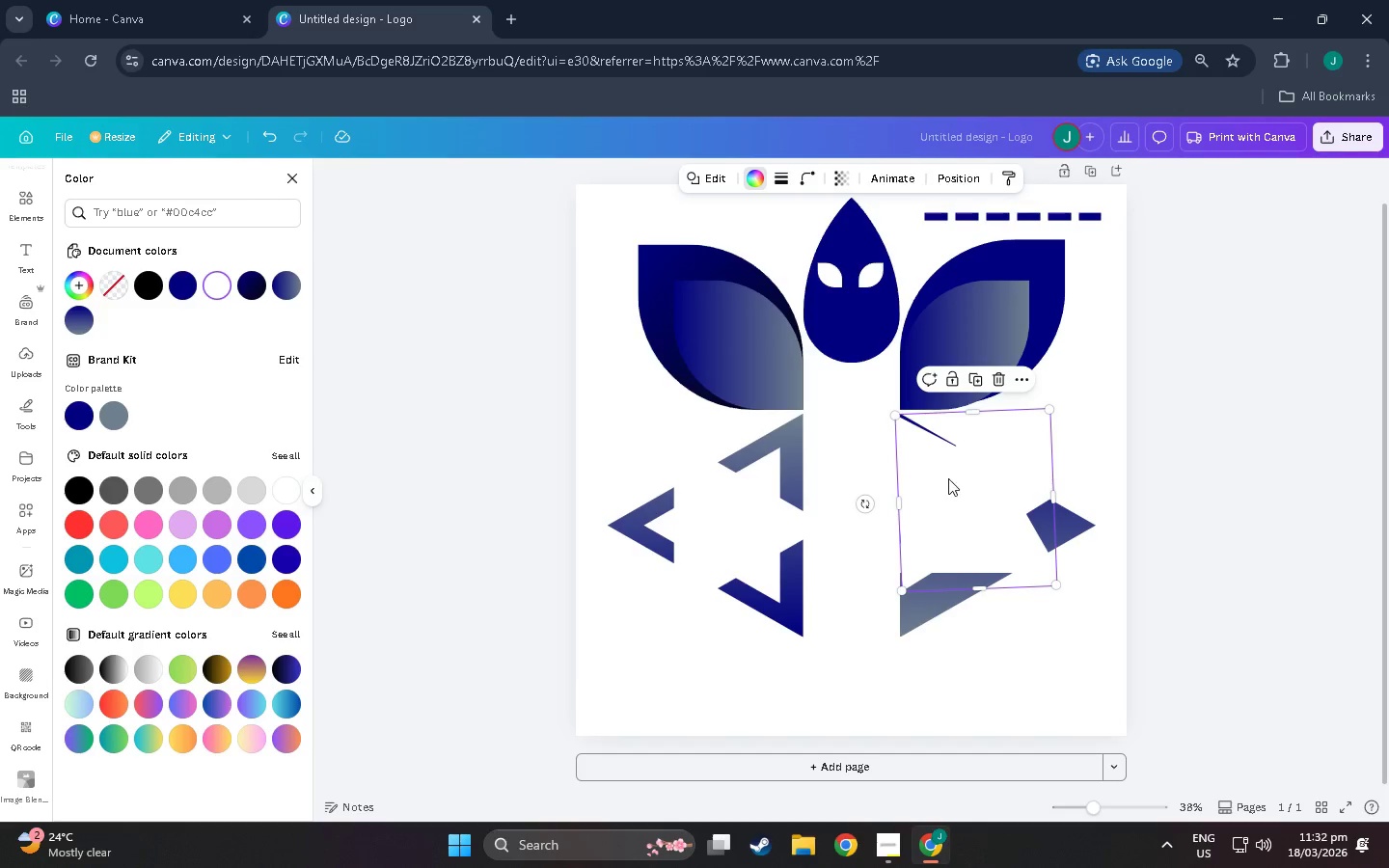 
left_click_drag(start_coordinate=[958, 481], to_coordinate=[981, 512])
 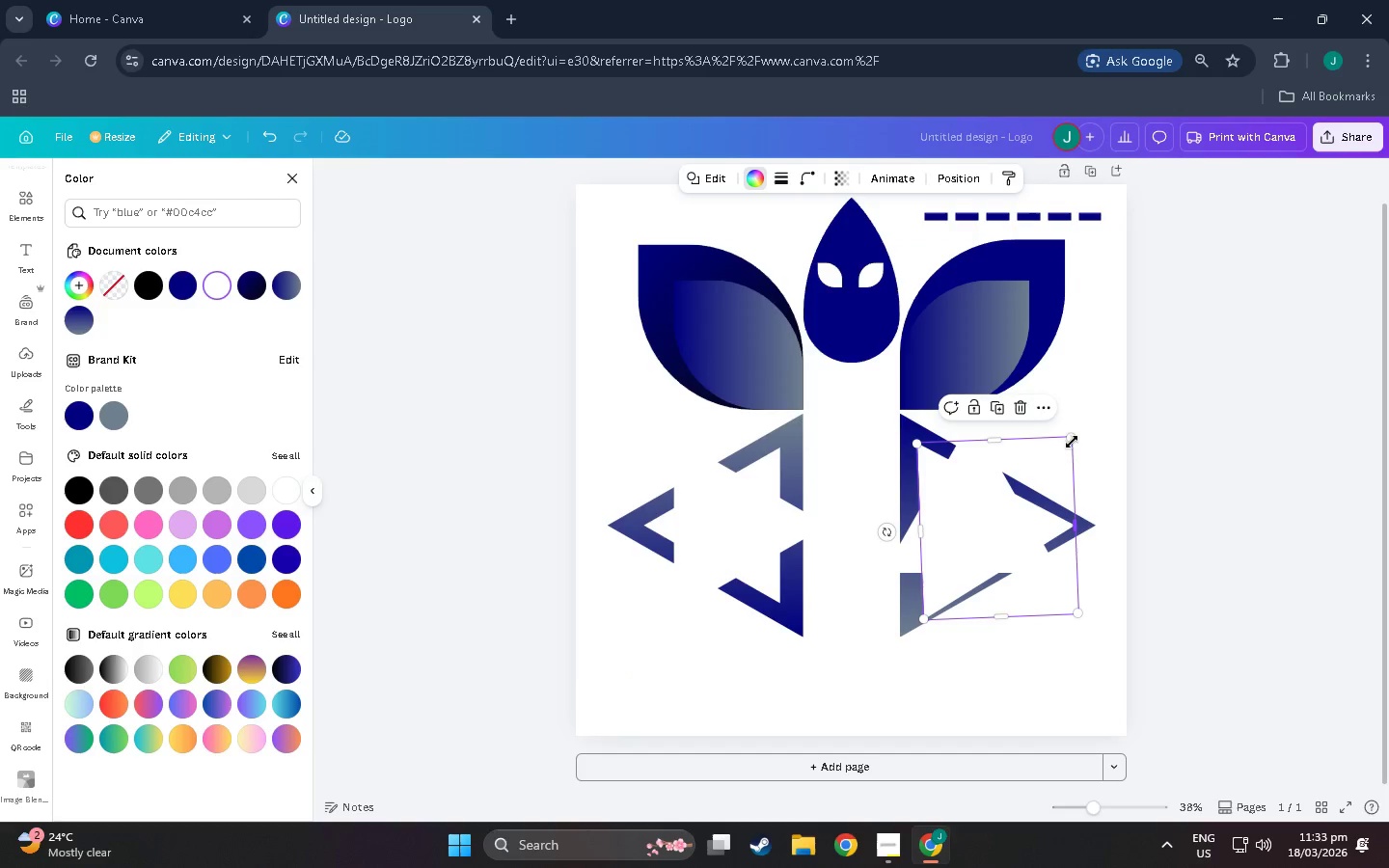 
left_click_drag(start_coordinate=[1073, 440], to_coordinate=[1027, 470])
 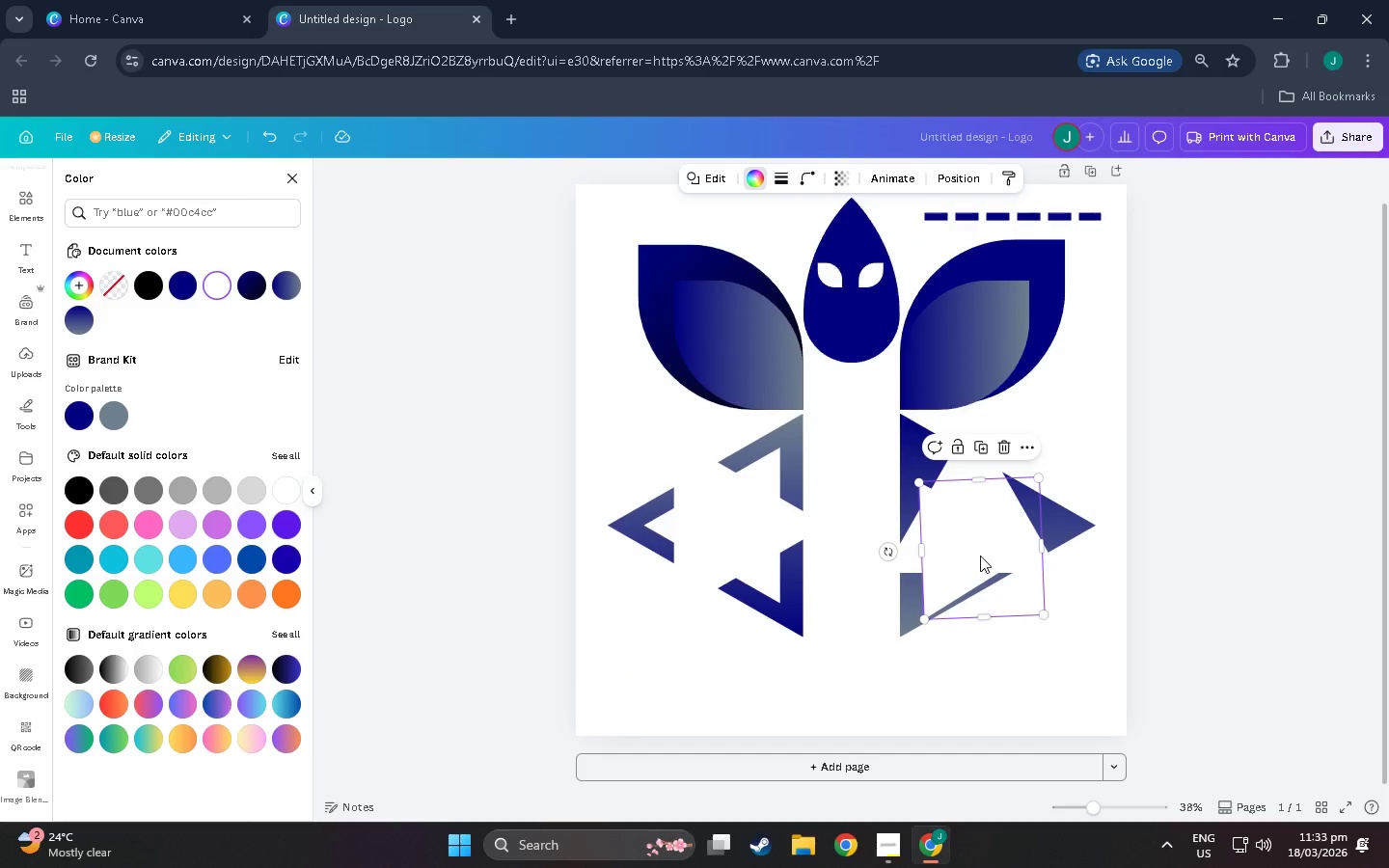 
left_click_drag(start_coordinate=[980, 556], to_coordinate=[988, 532])
 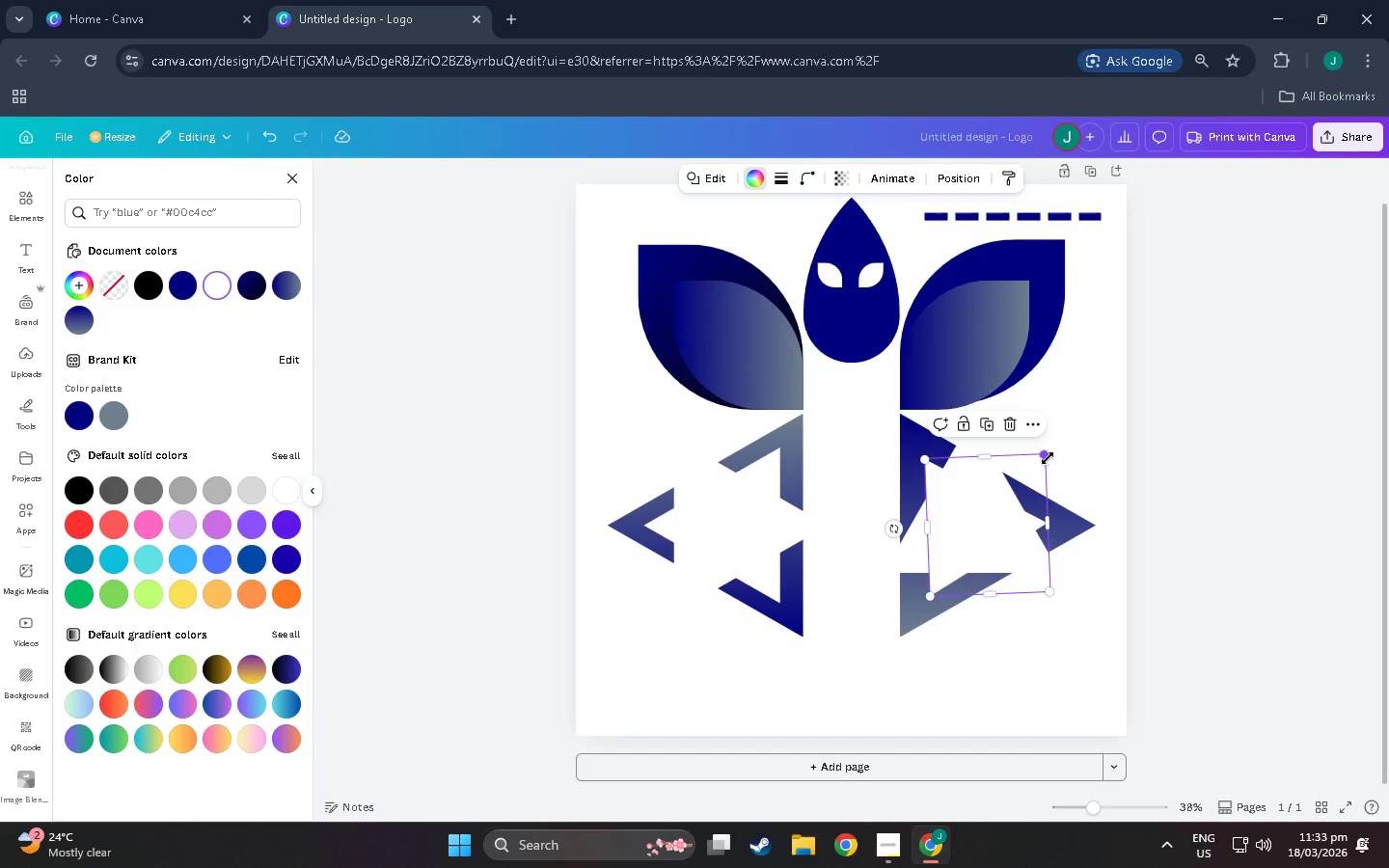 
left_click_drag(start_coordinate=[1048, 457], to_coordinate=[1062, 446])
 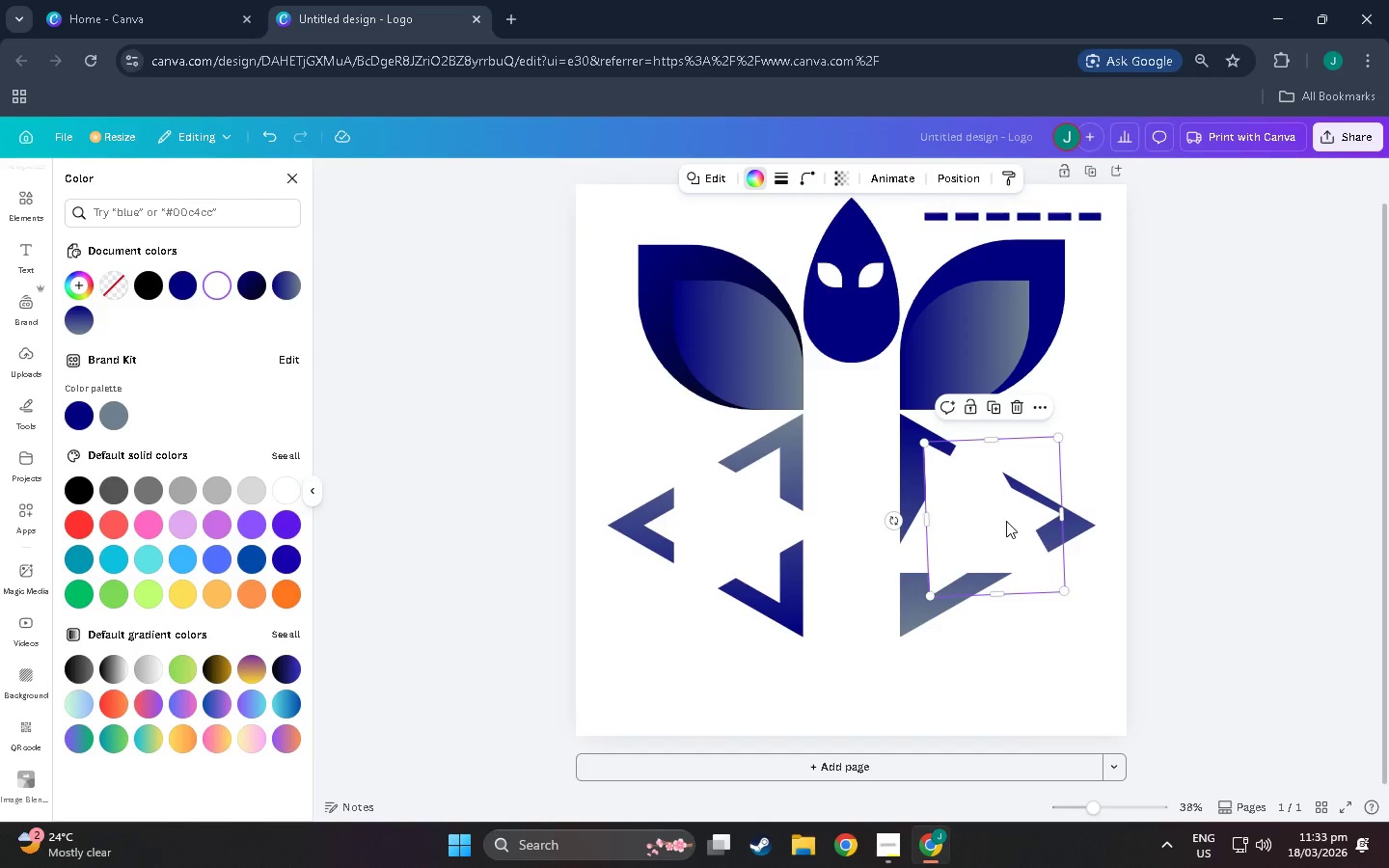 
left_click_drag(start_coordinate=[1006, 520], to_coordinate=[999, 530])
 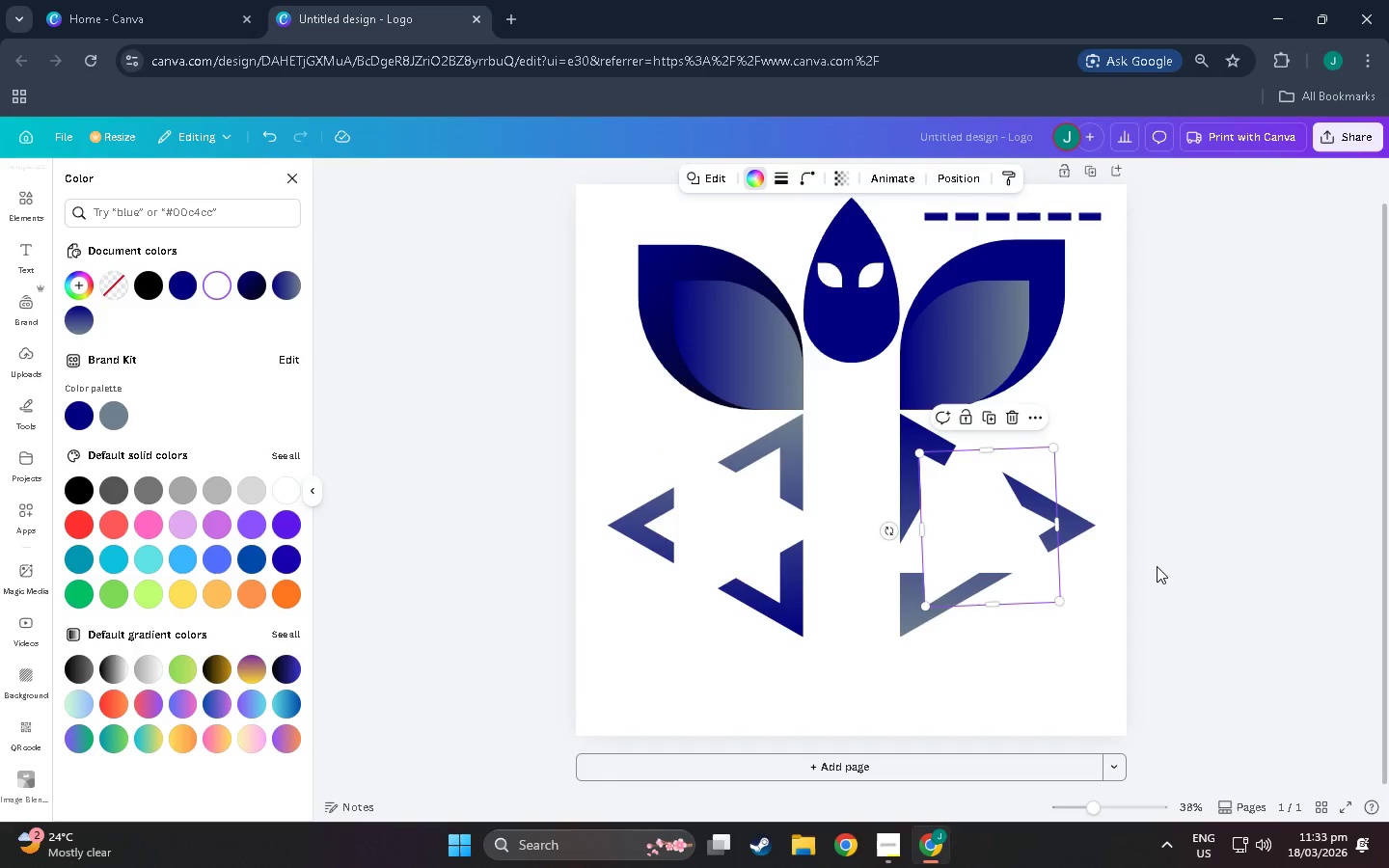 
left_click([1157, 566])
 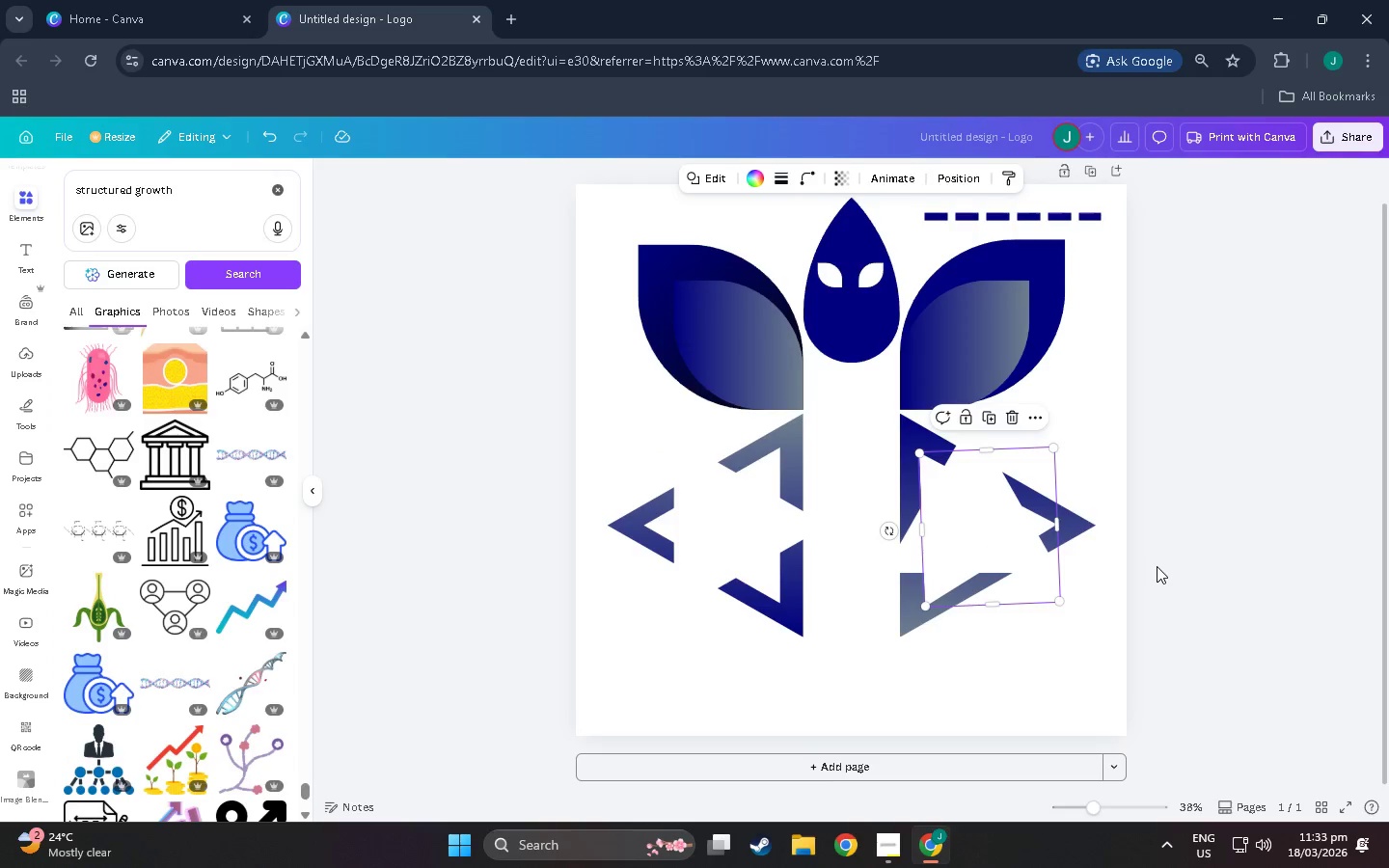 
left_click([1157, 566])
 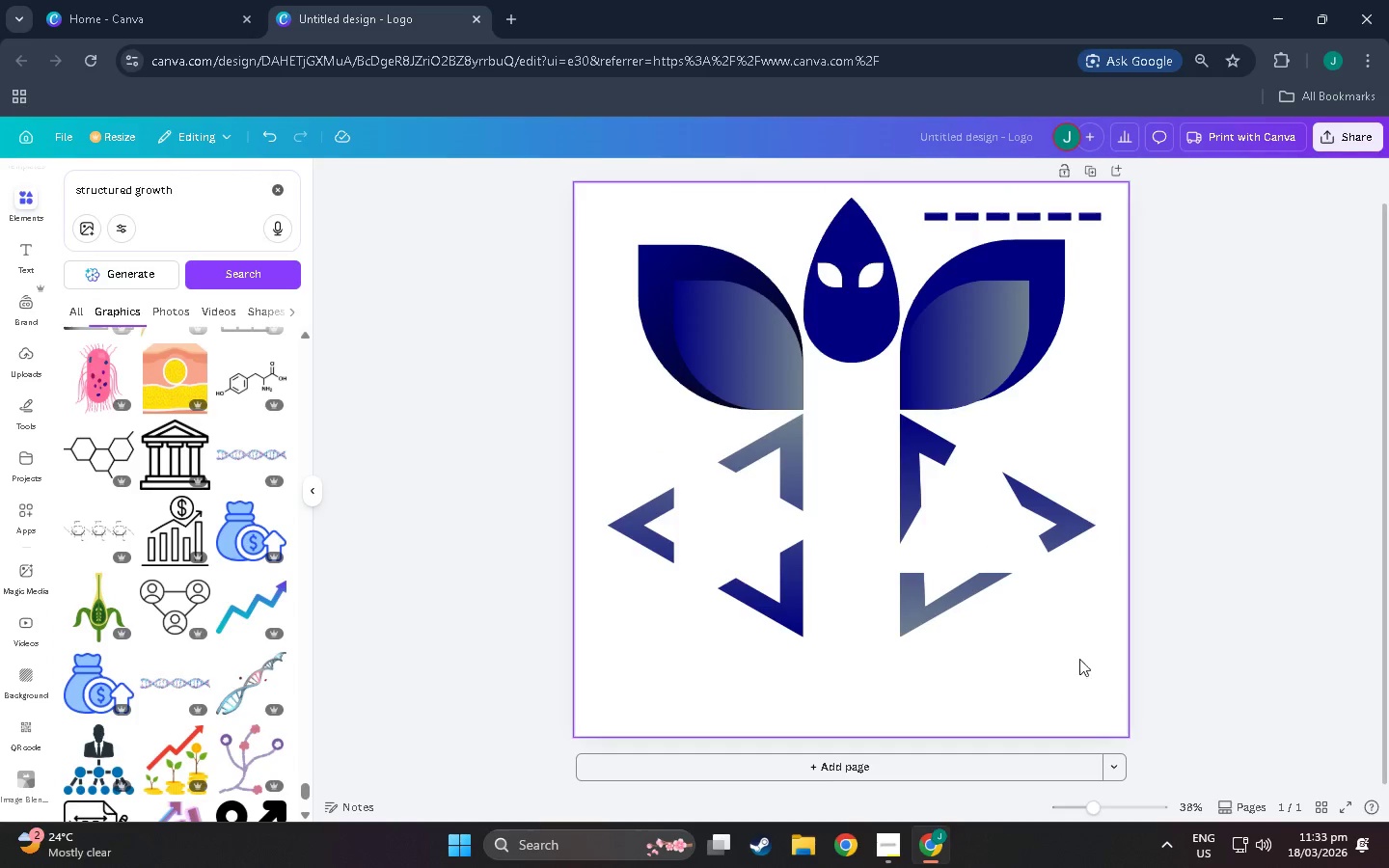 
scroll: coordinate [1142, 649], scroll_direction: down, amount: 9.0
 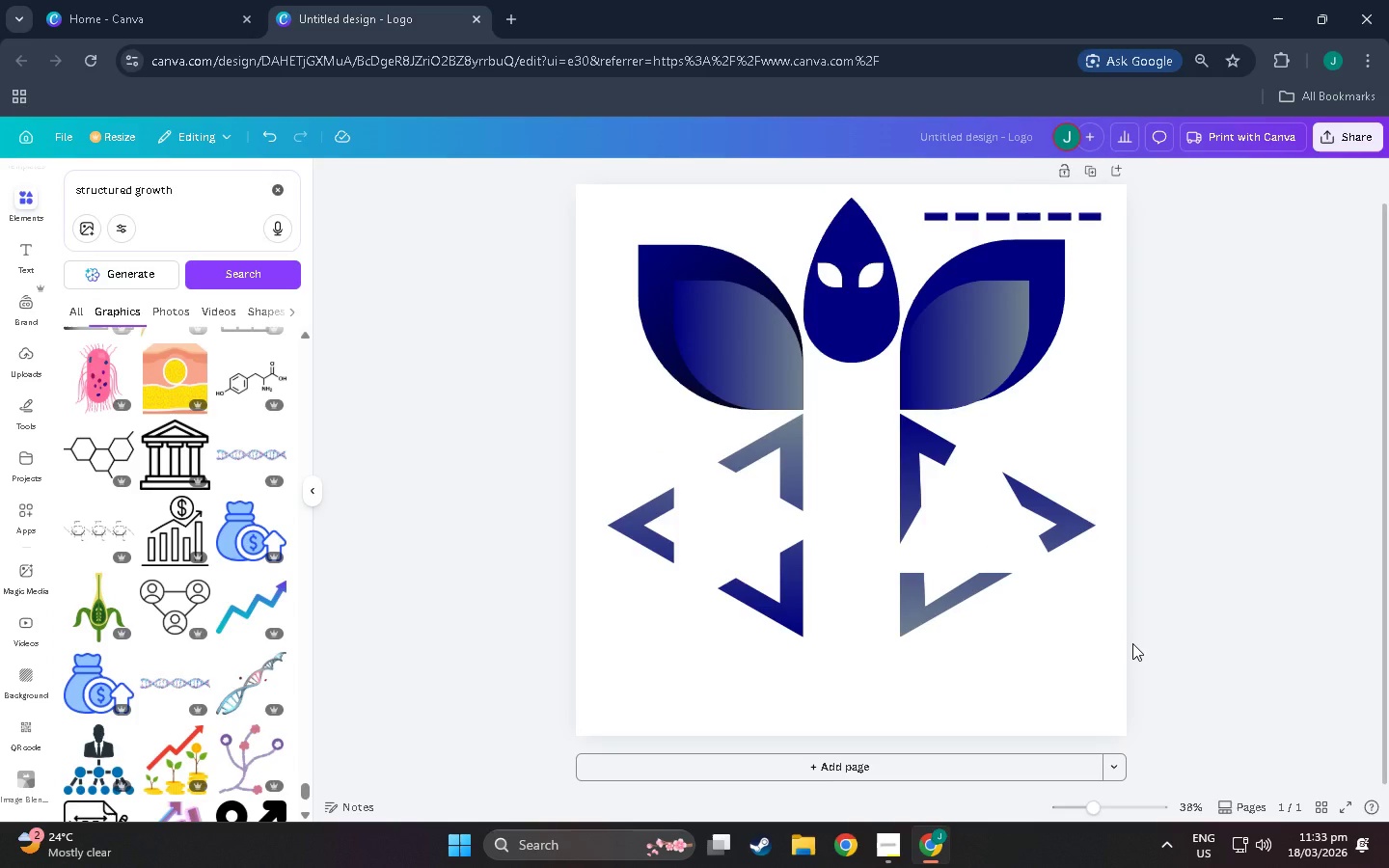 
left_click([982, 520])
 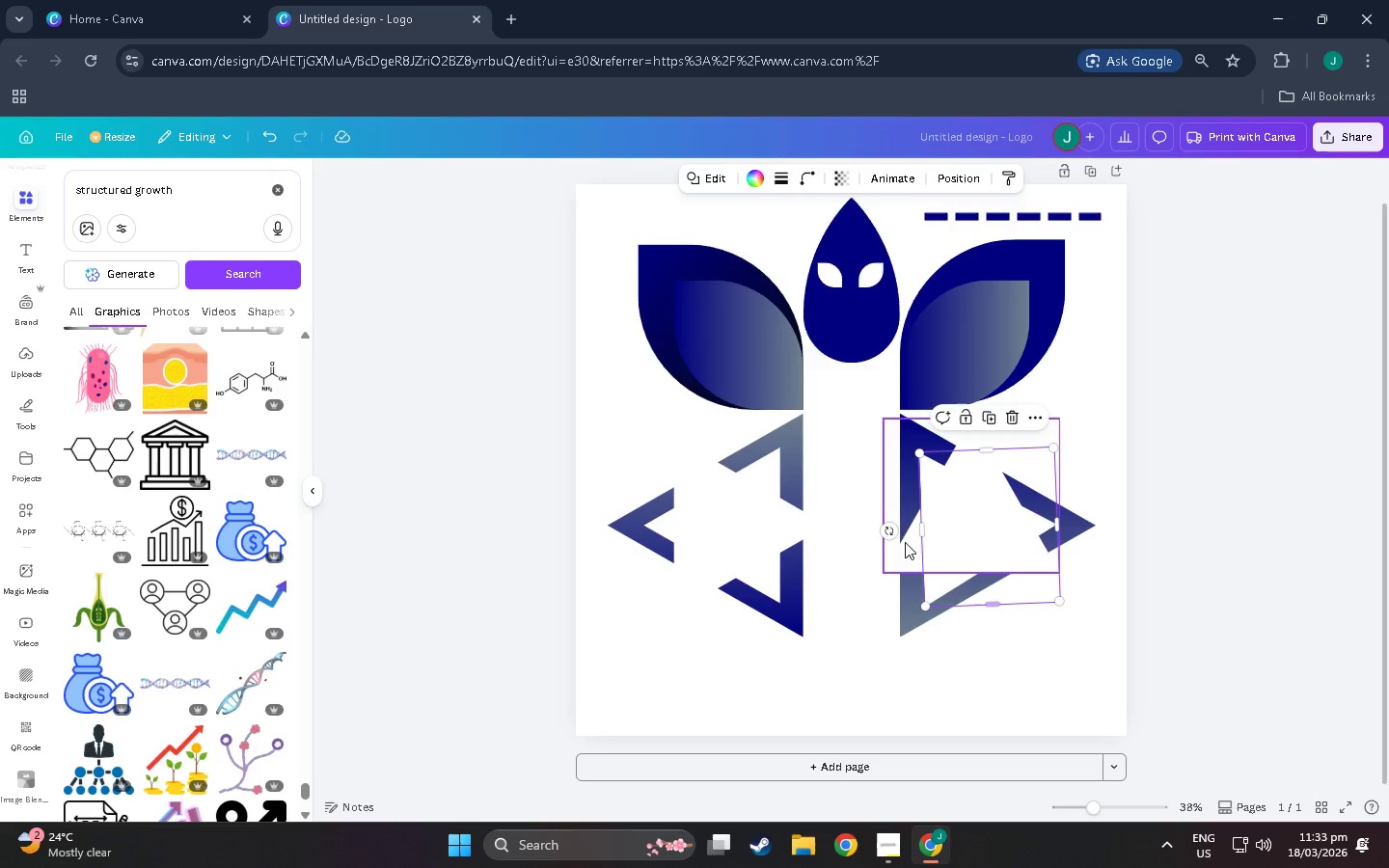 
left_click_drag(start_coordinate=[883, 529], to_coordinate=[902, 308])
 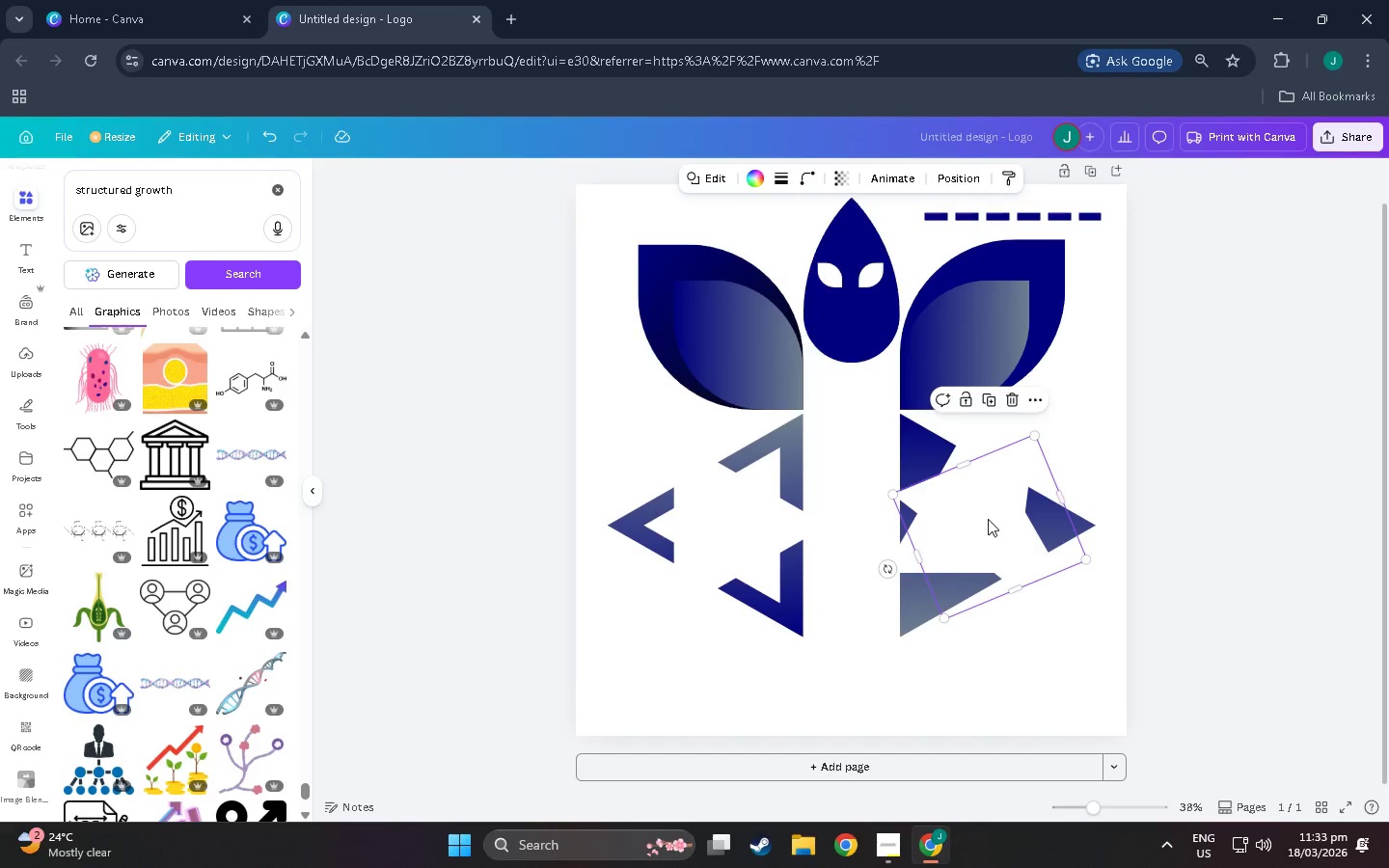 
left_click_drag(start_coordinate=[988, 519], to_coordinate=[1027, 624])
 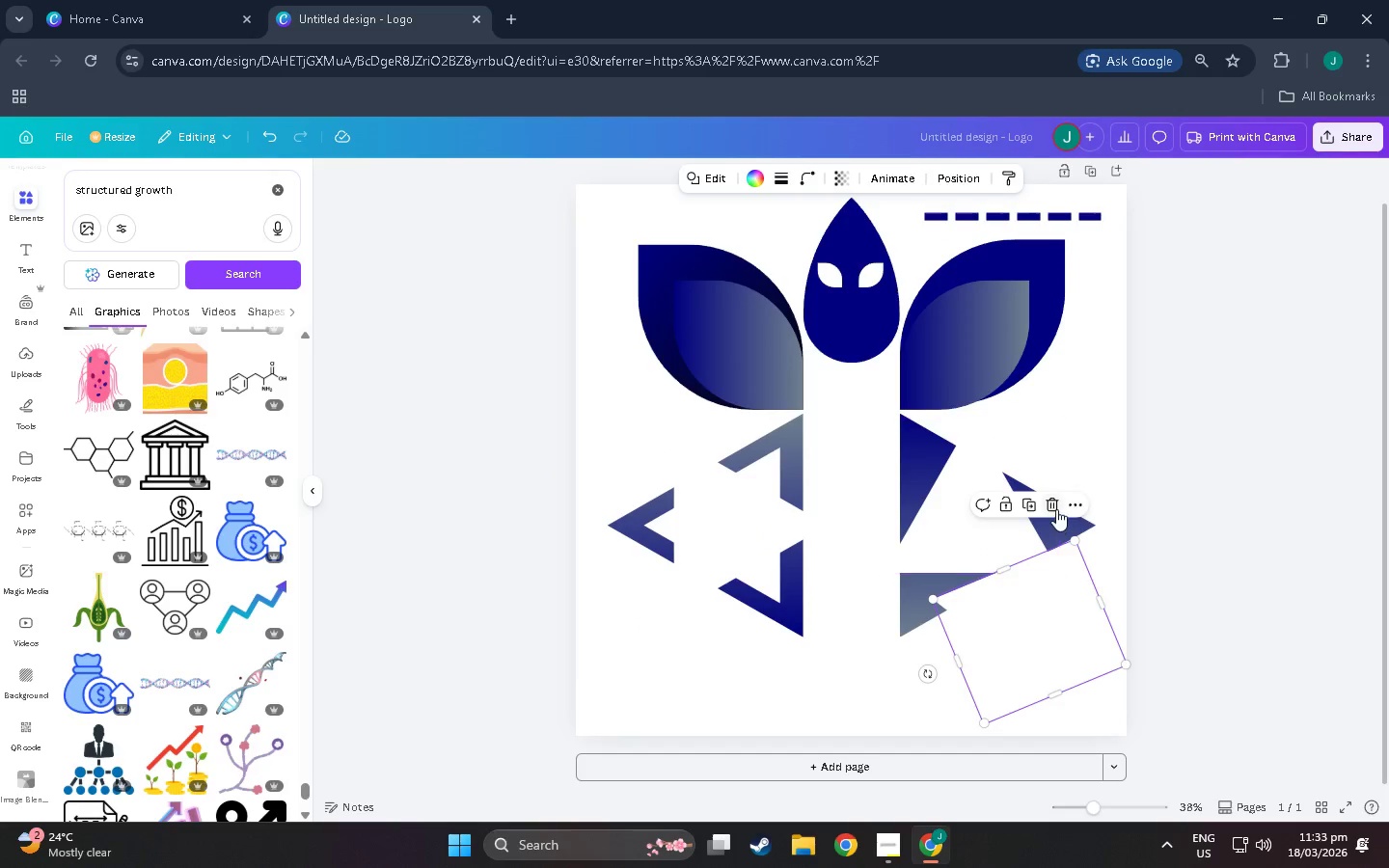 
left_click([1056, 507])
 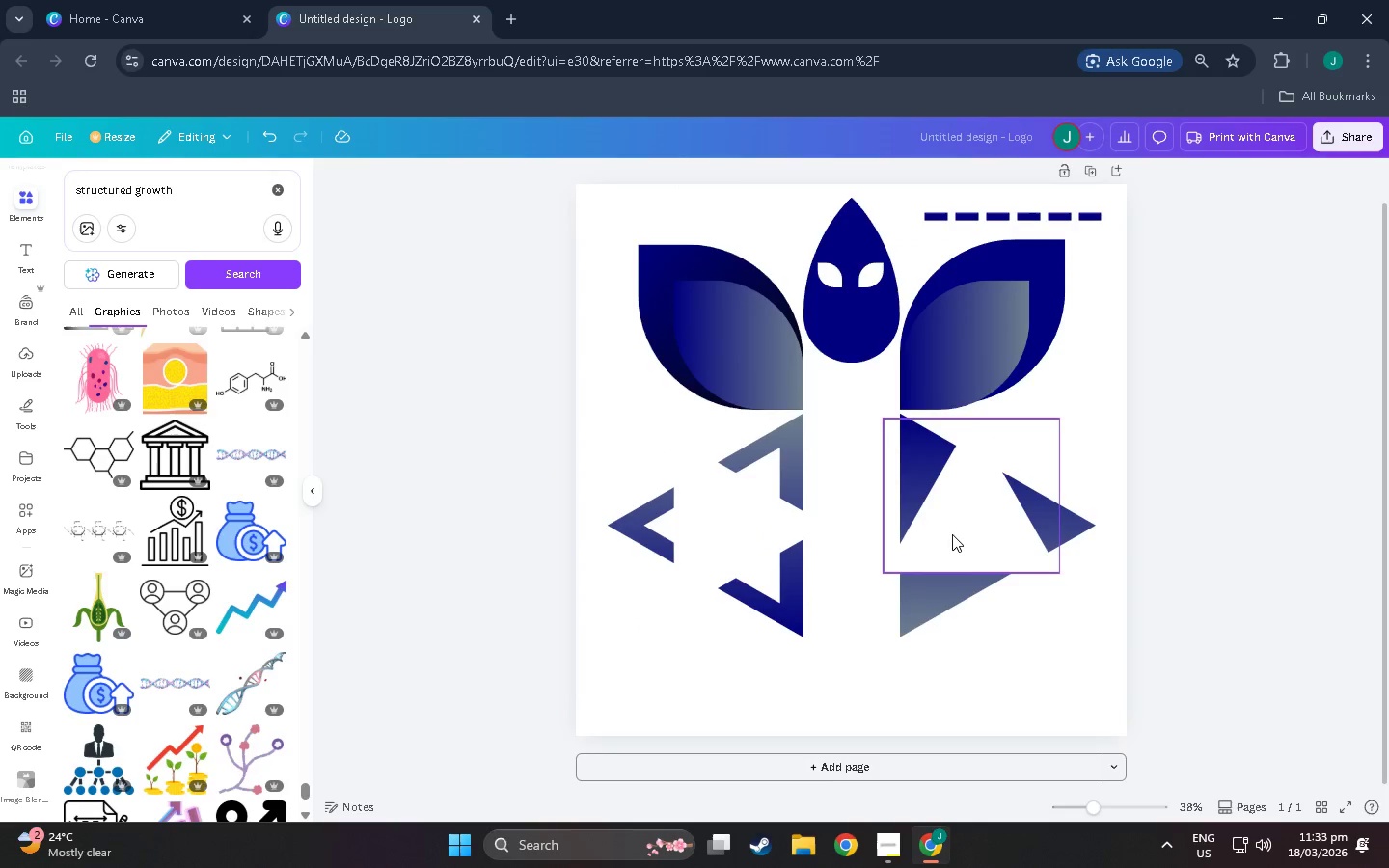 
left_click([959, 535])
 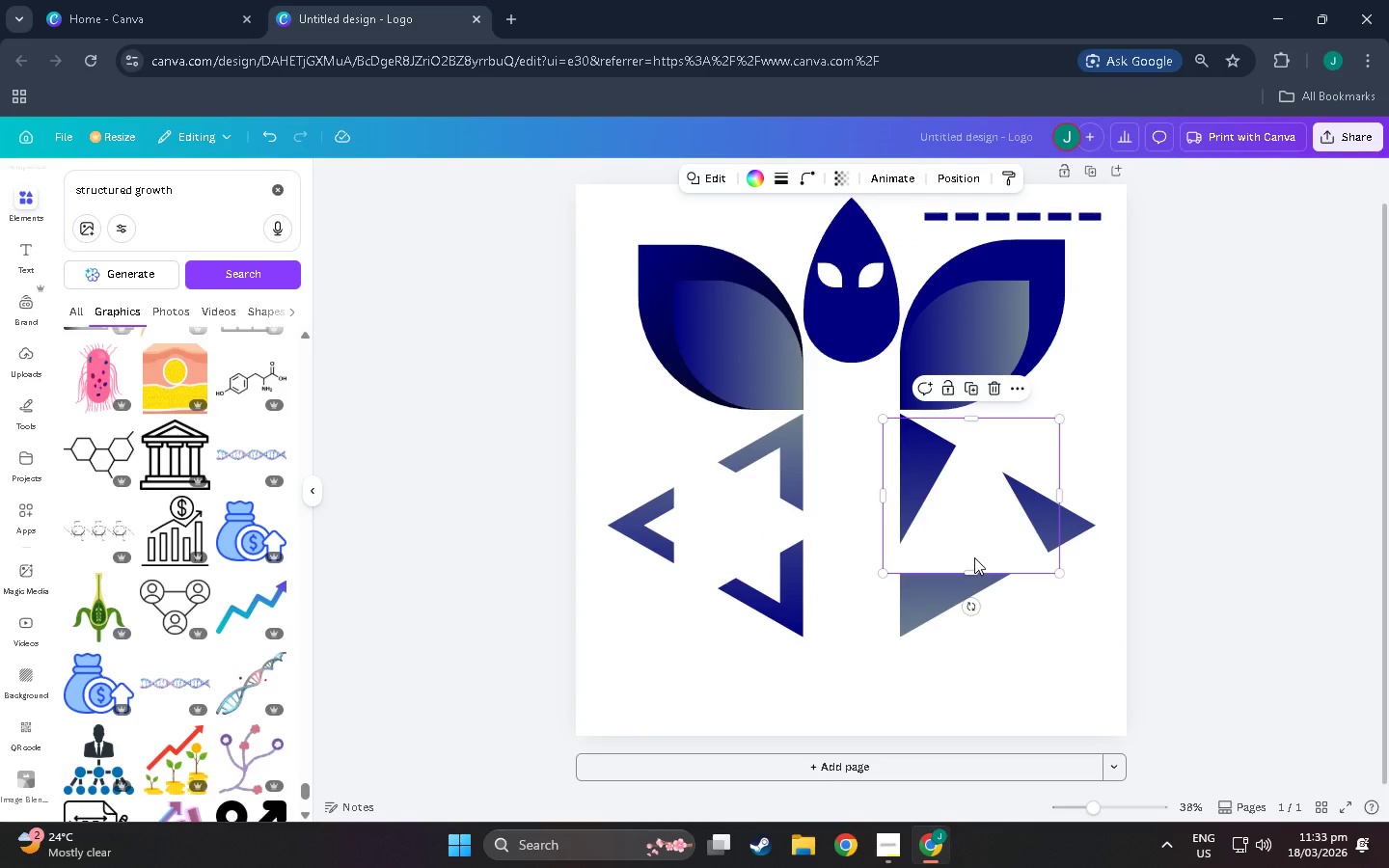 
left_click_drag(start_coordinate=[976, 544], to_coordinate=[978, 539])
 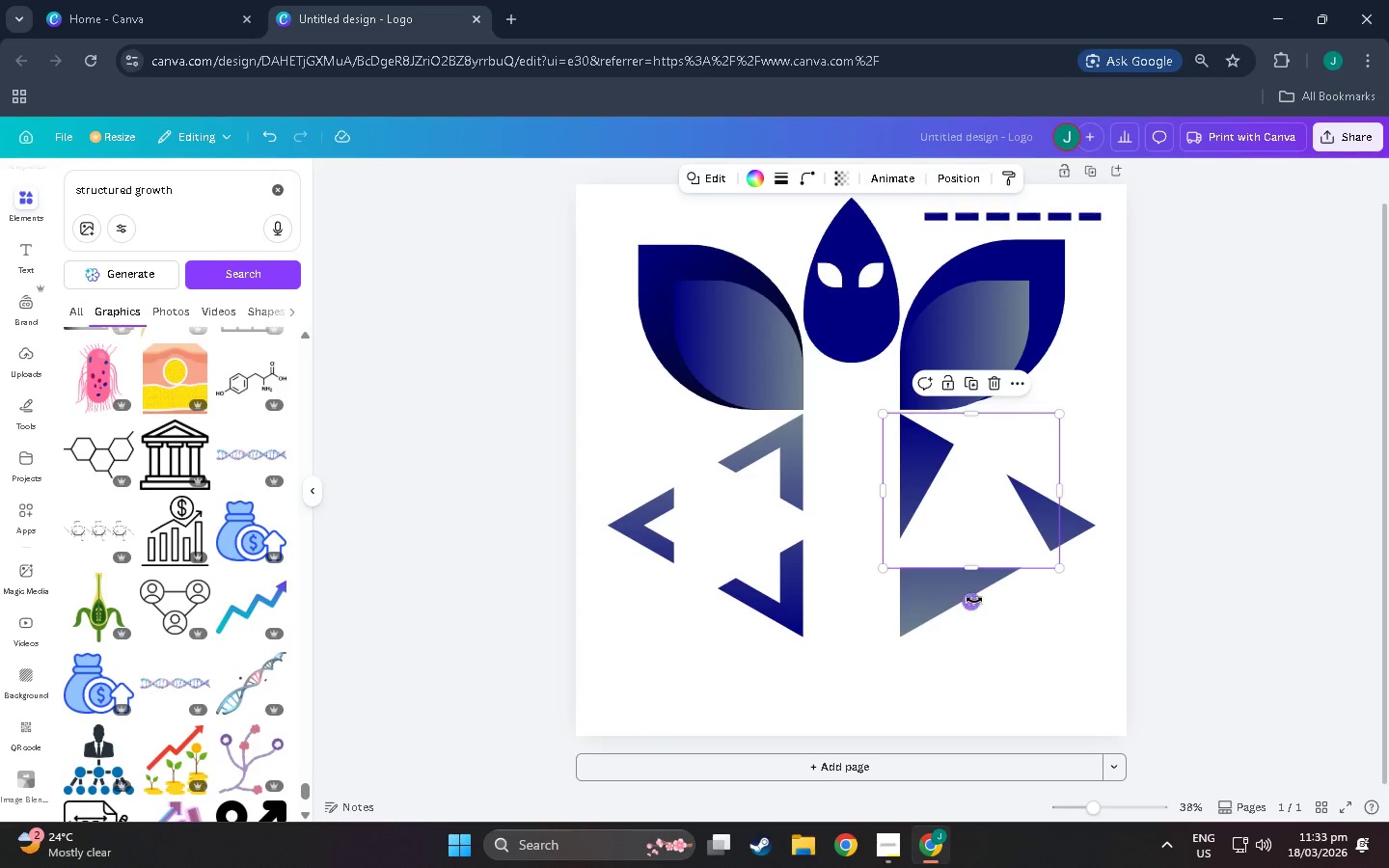 
left_click_drag(start_coordinate=[973, 600], to_coordinate=[873, 491])
 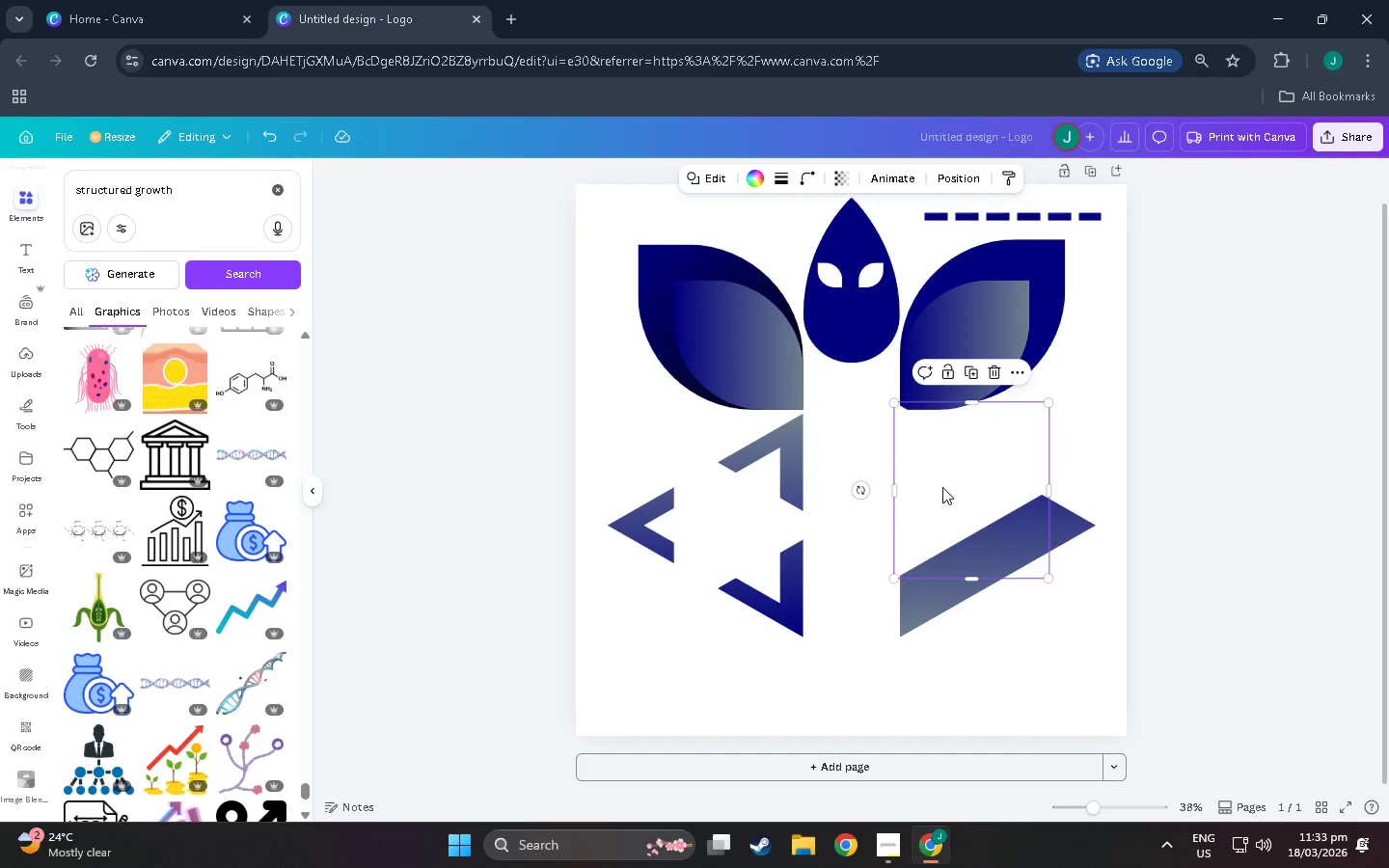 
left_click_drag(start_coordinate=[942, 487], to_coordinate=[958, 523])
 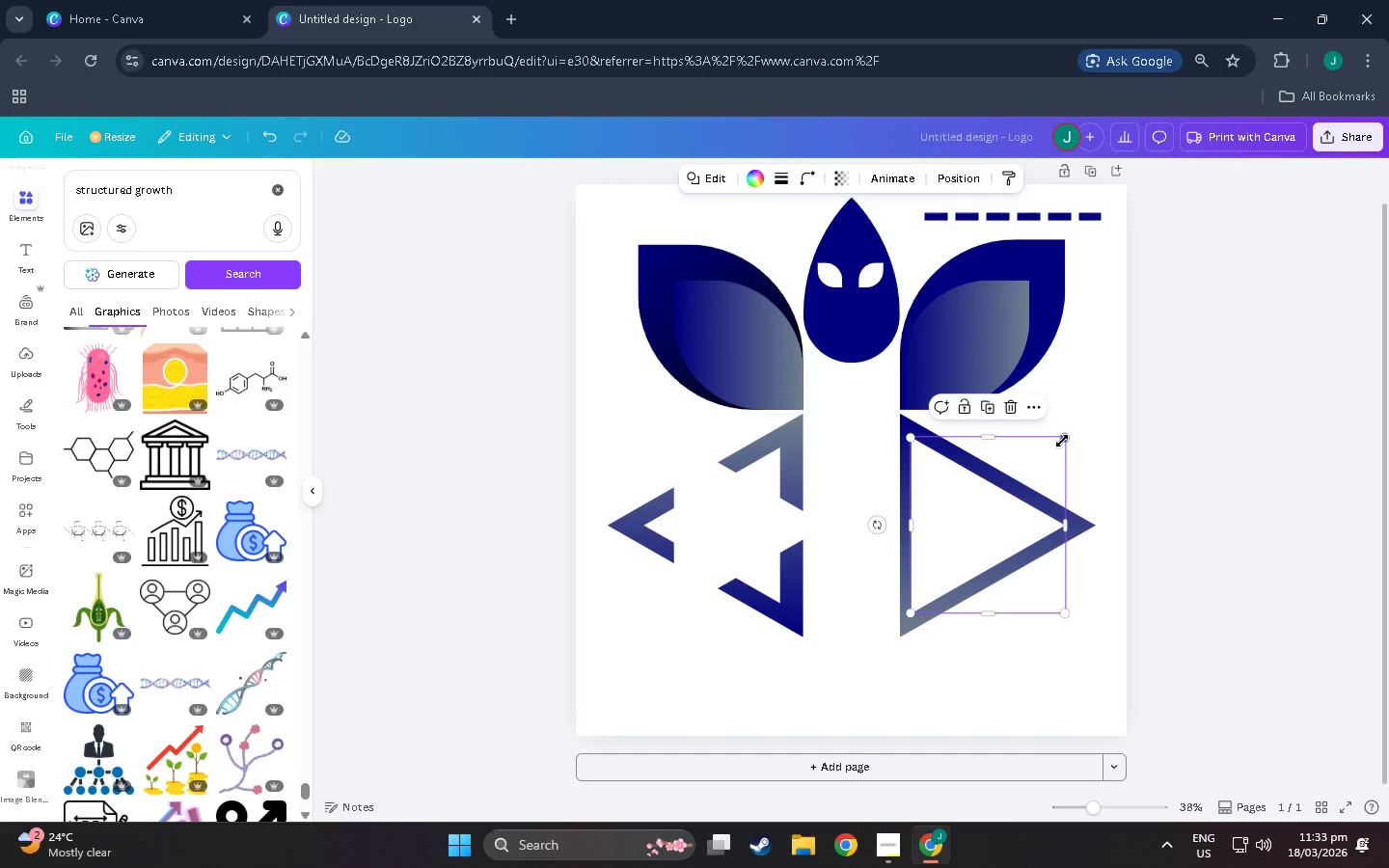 
left_click_drag(start_coordinate=[1062, 441], to_coordinate=[1031, 457])
 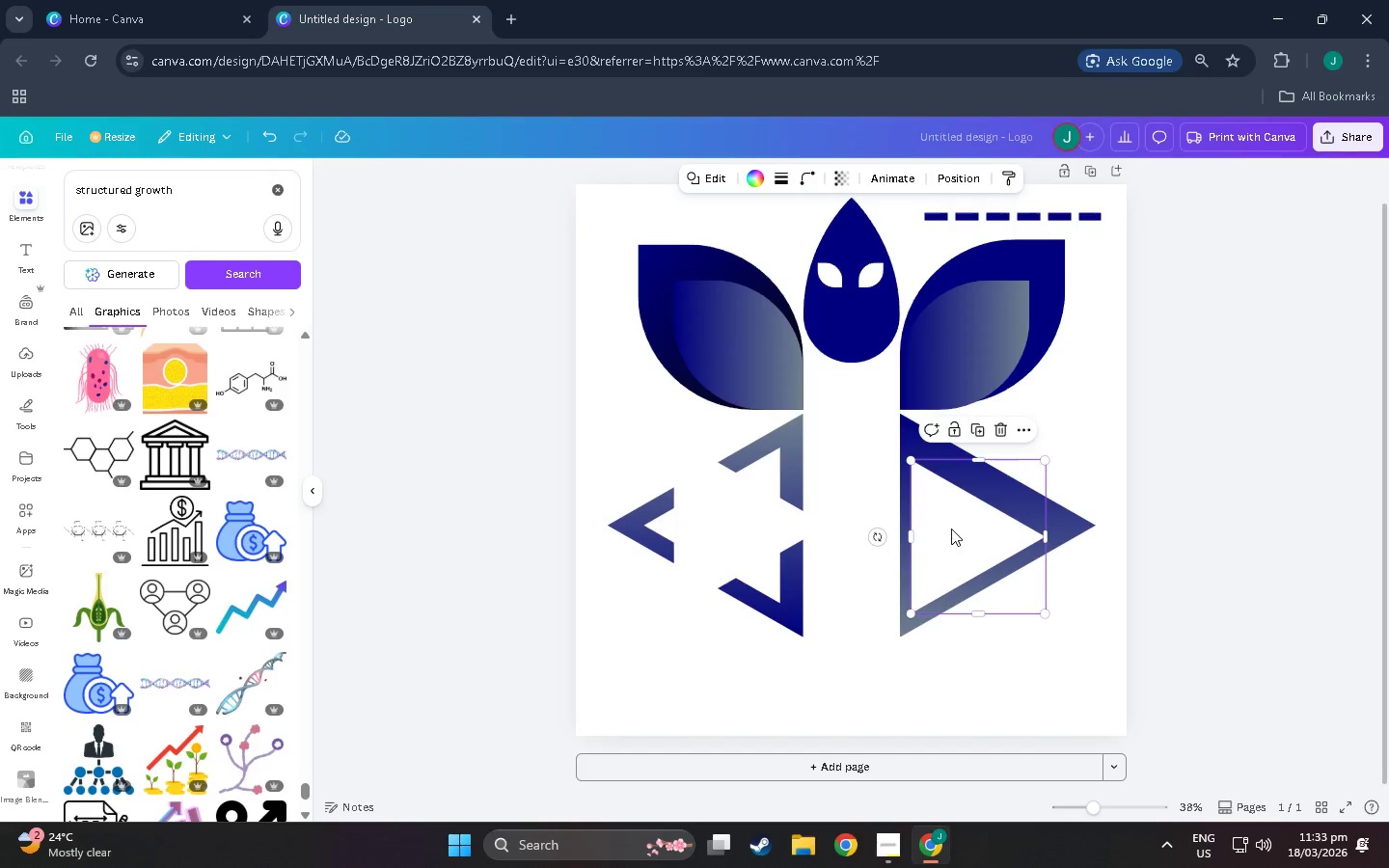 
left_click_drag(start_coordinate=[951, 529], to_coordinate=[967, 519])
 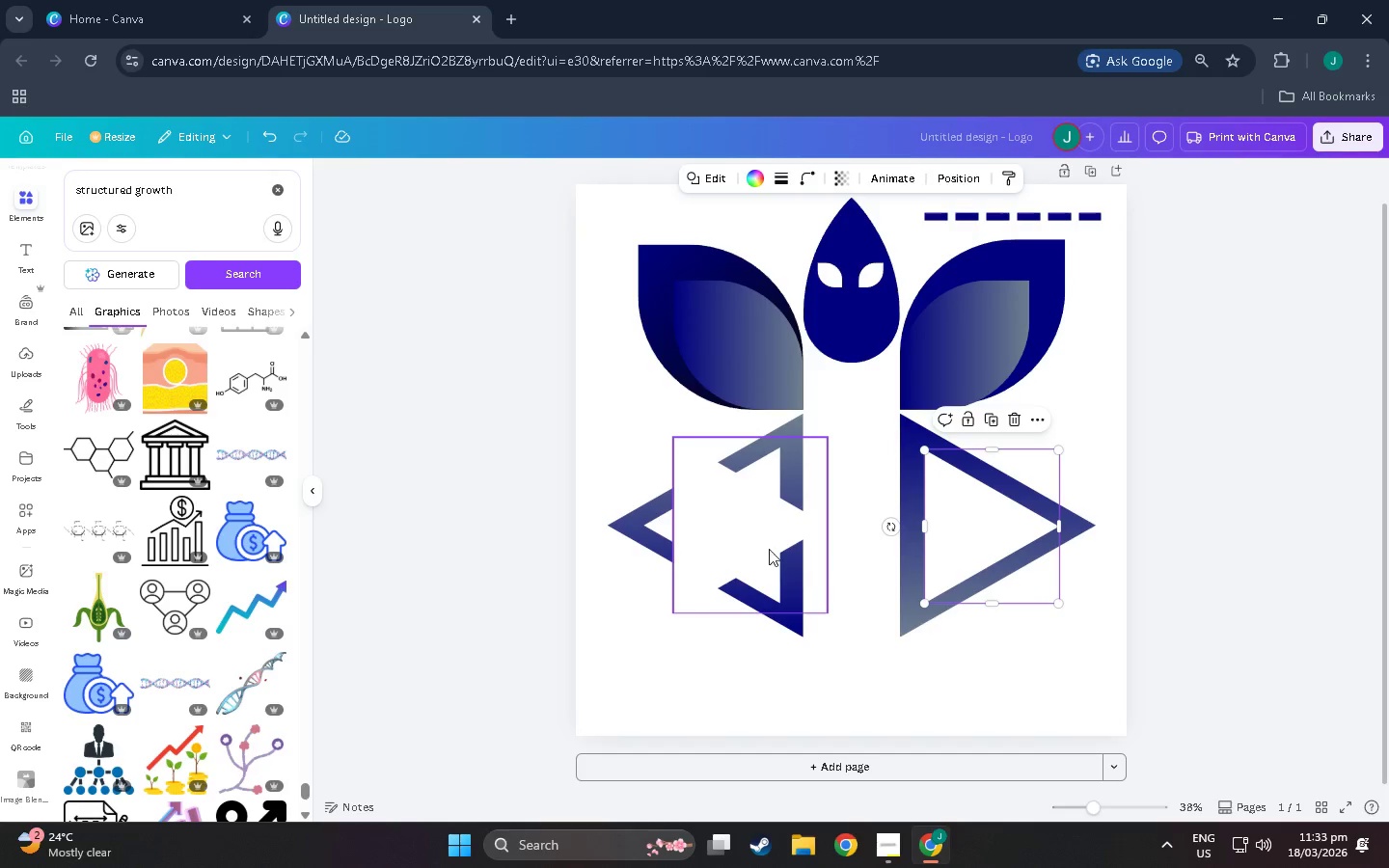 
left_click([756, 529])
 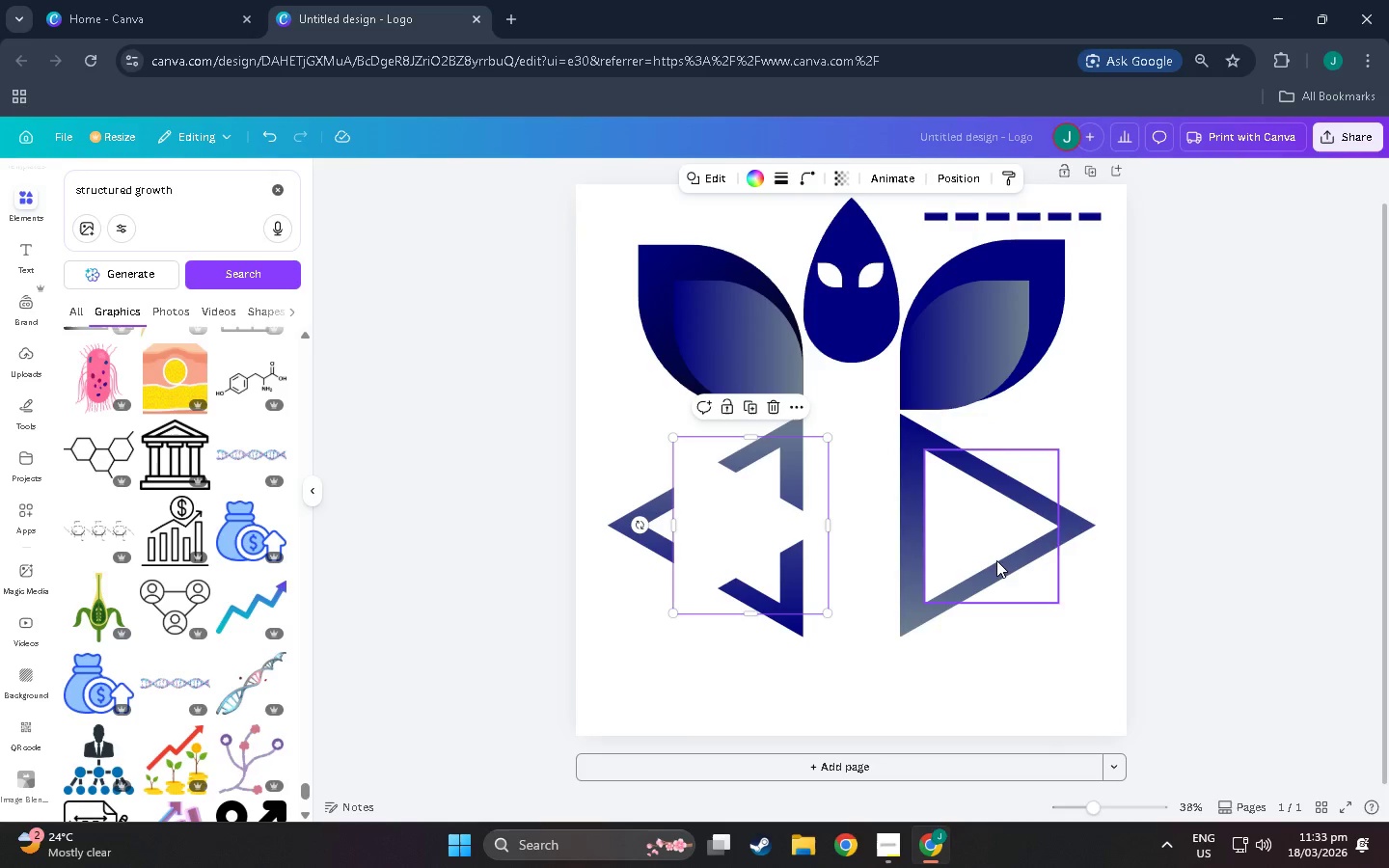 
key(Control+C)
 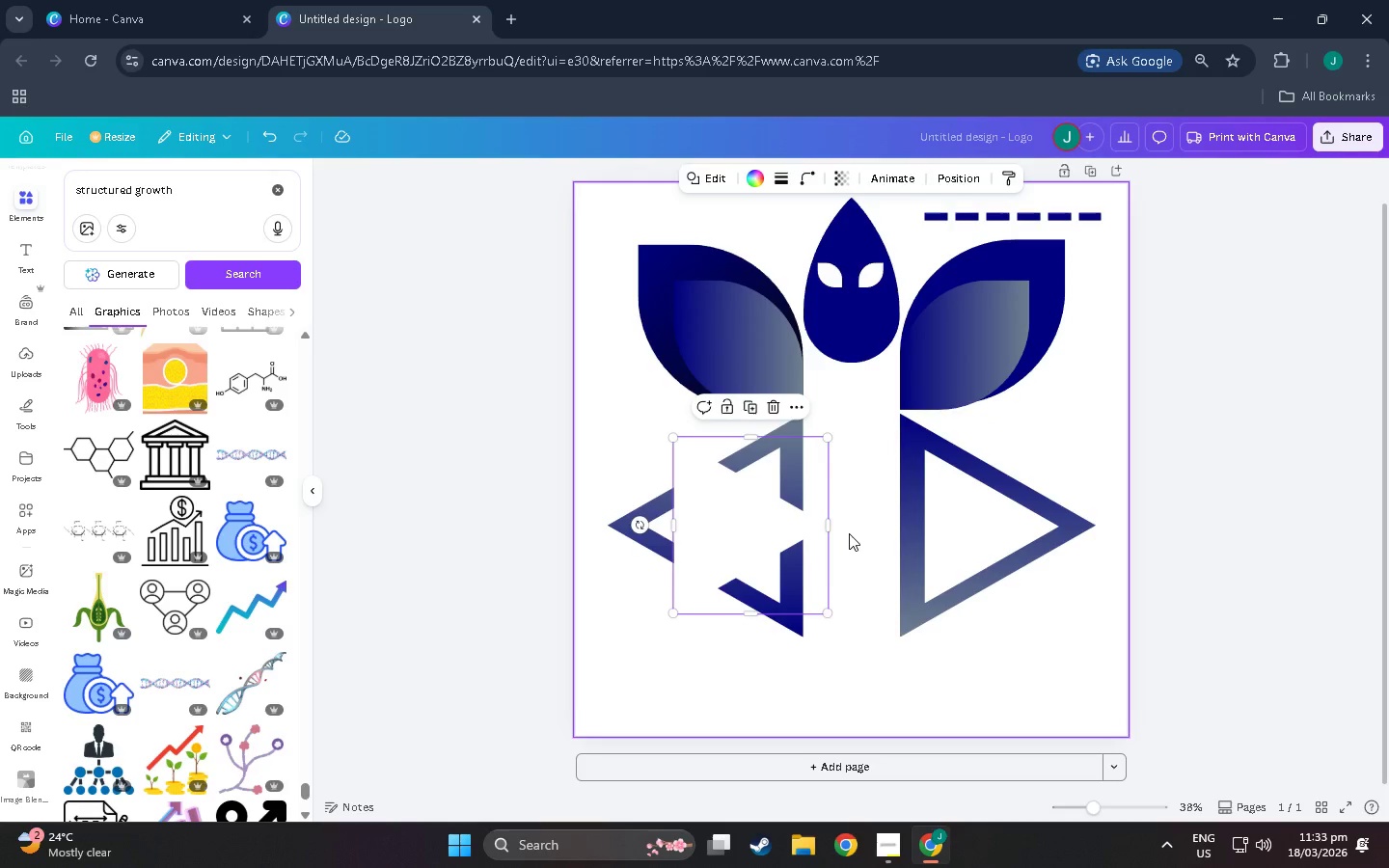 
key(Control+V)
 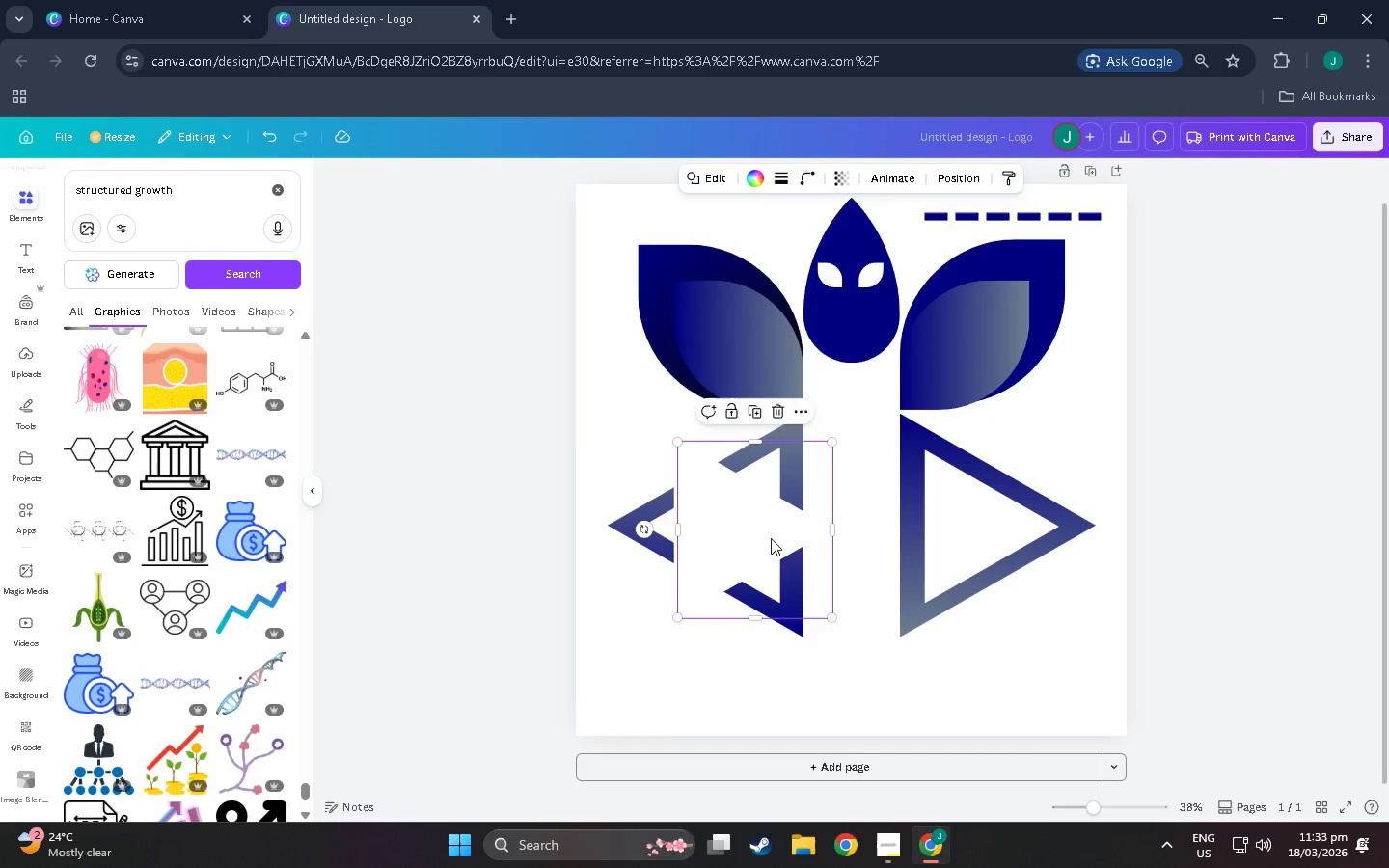 
left_click_drag(start_coordinate=[771, 538], to_coordinate=[930, 534])
 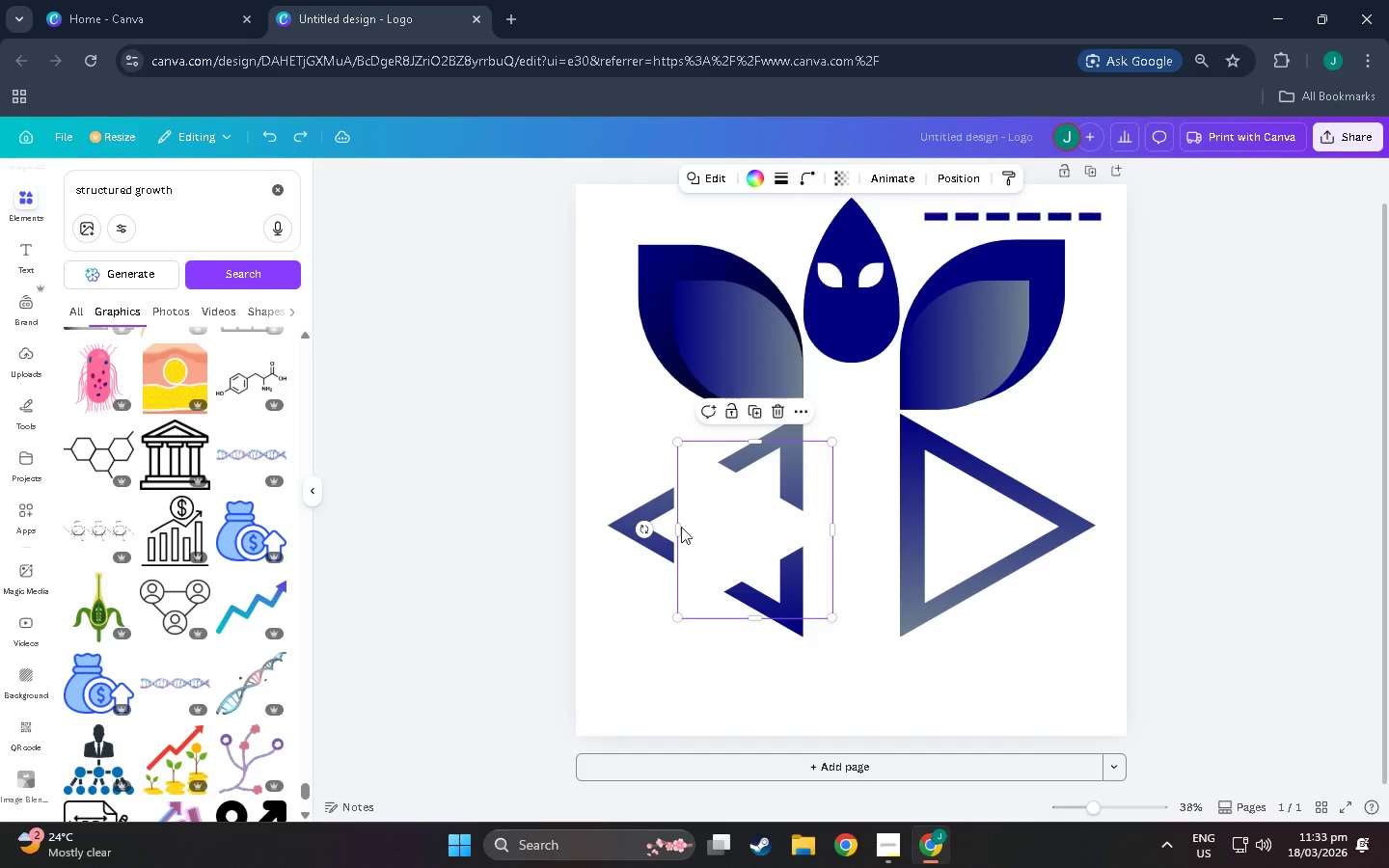 
key(Control+Z)
 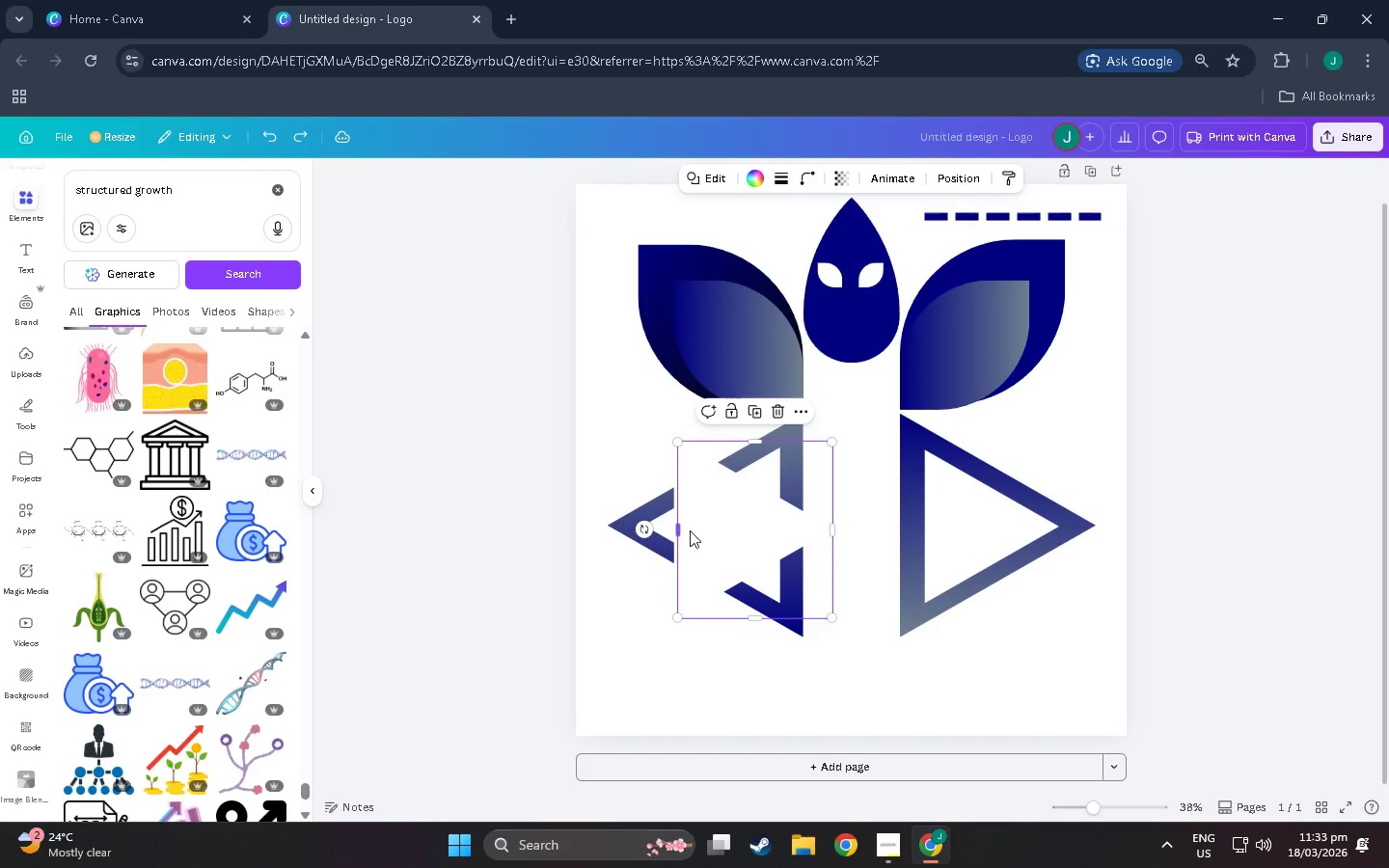 
left_click([710, 534])
 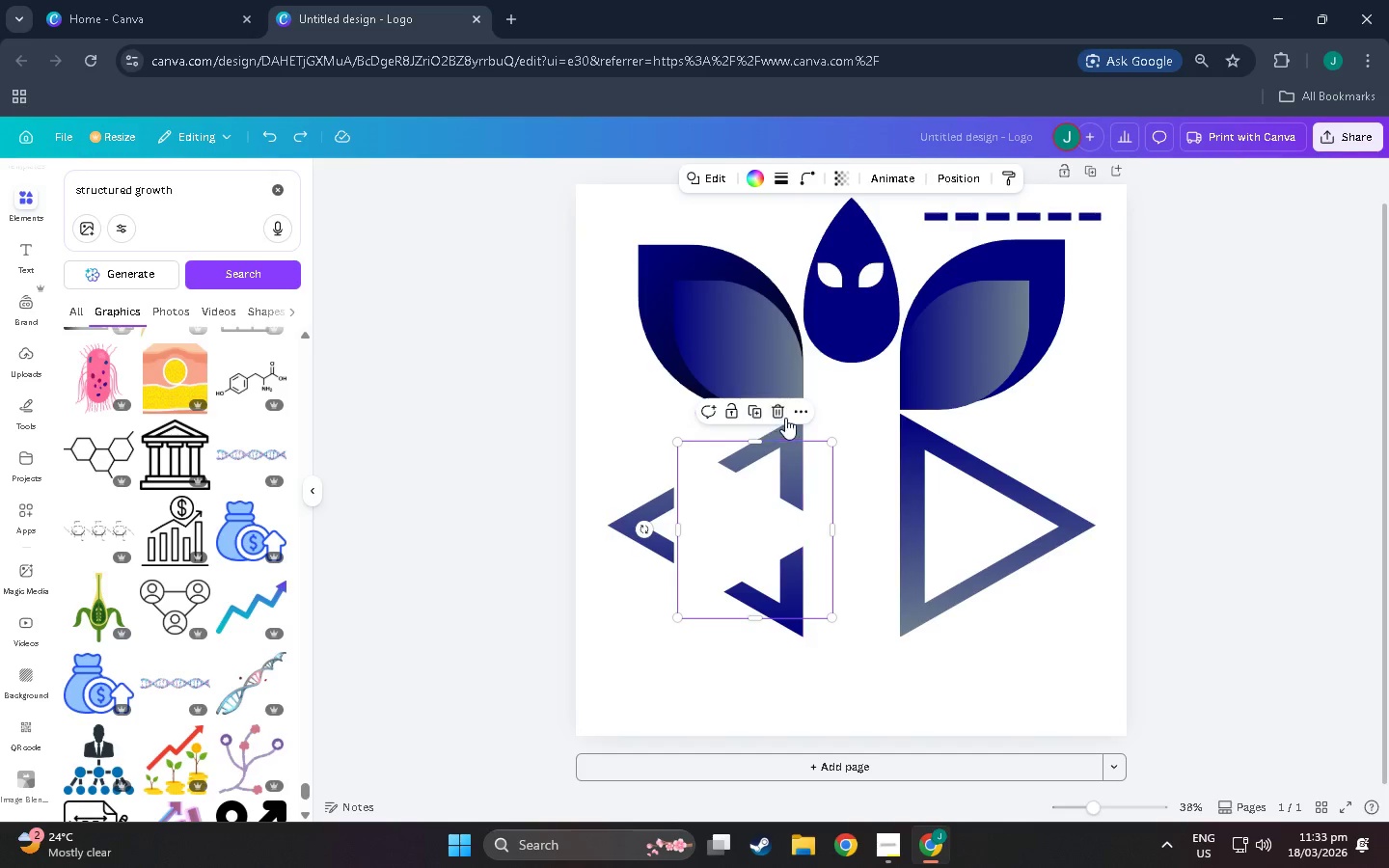 
left_click([786, 417])
 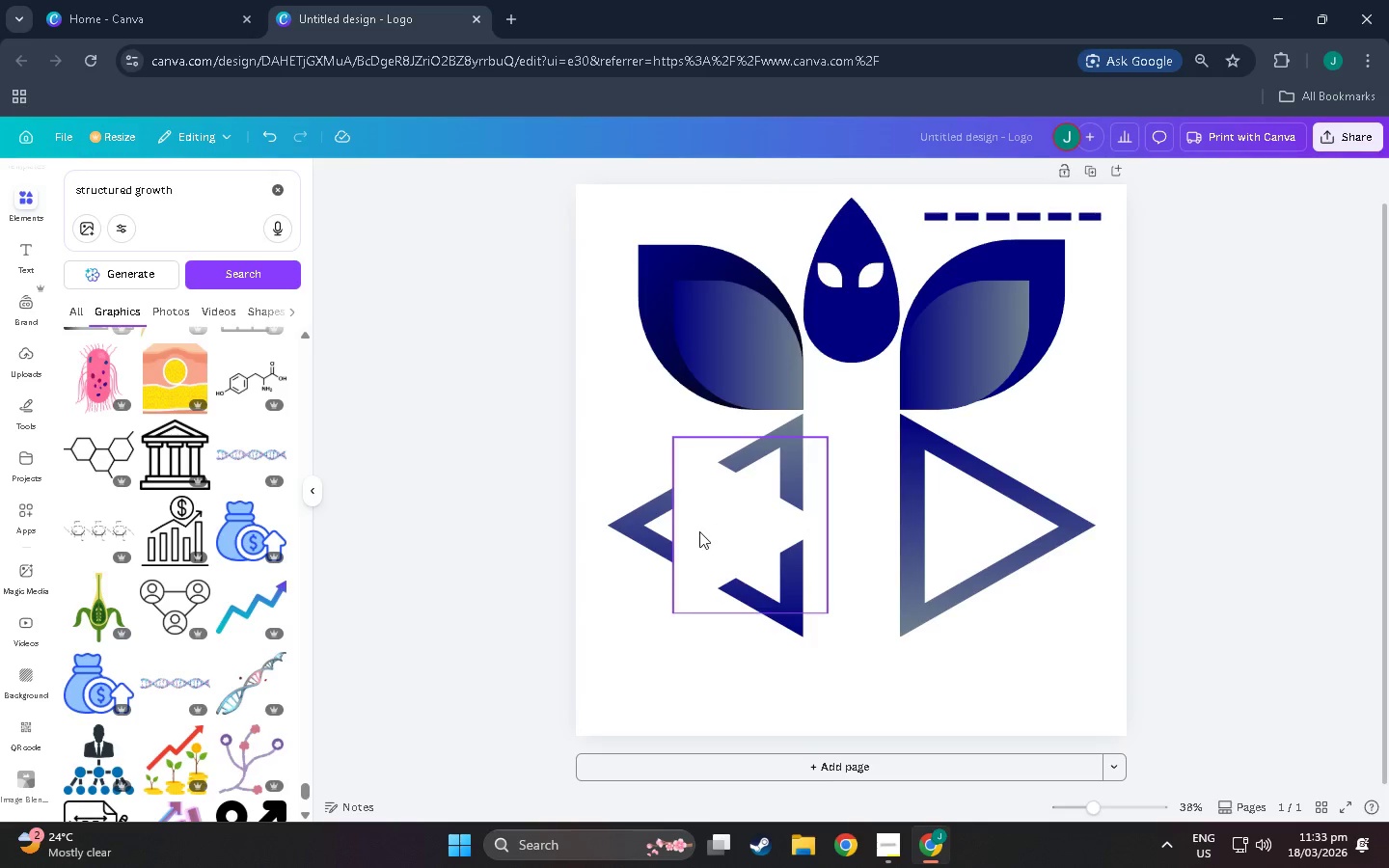 
left_click([699, 531])
 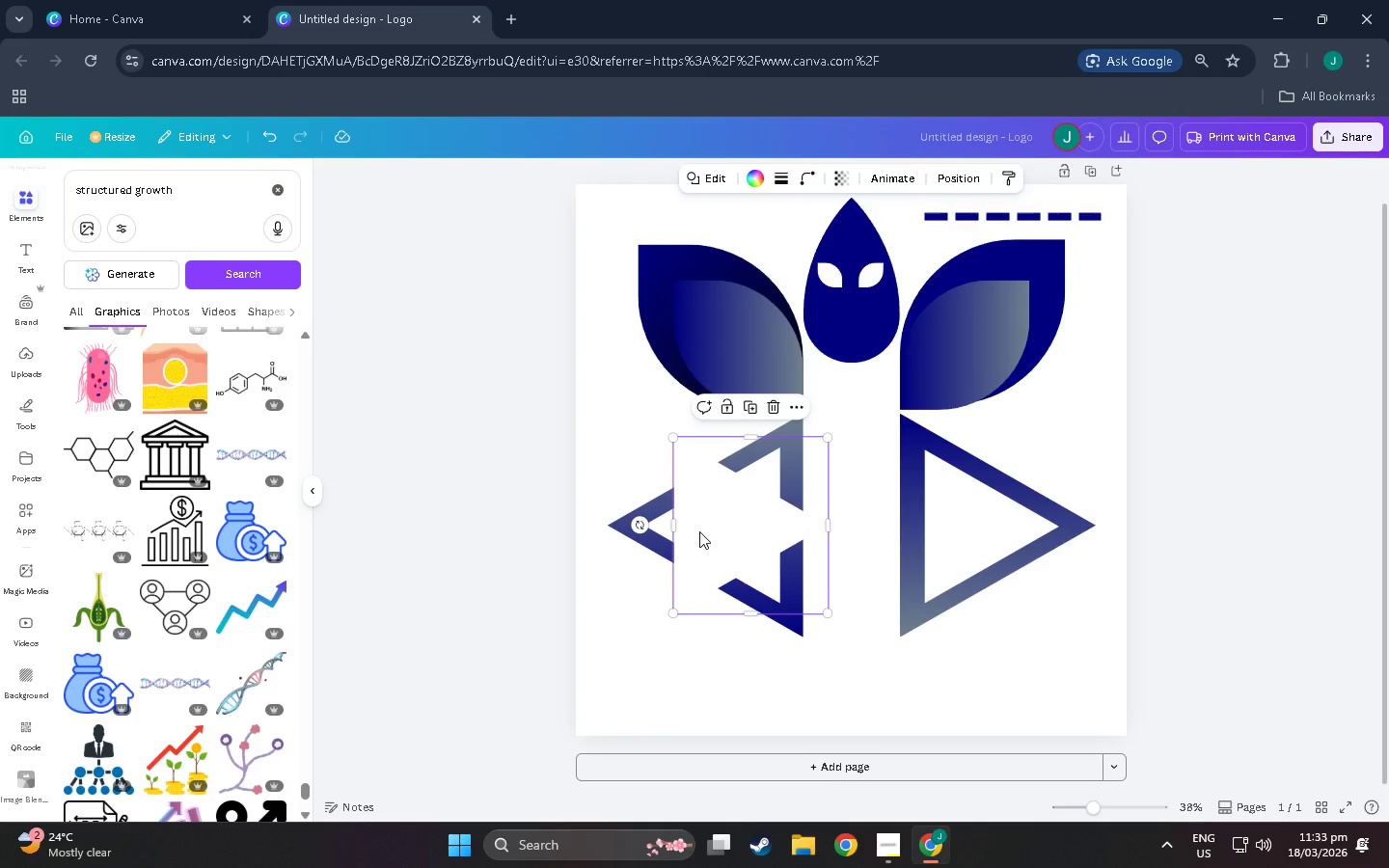 
key(Control+C)
 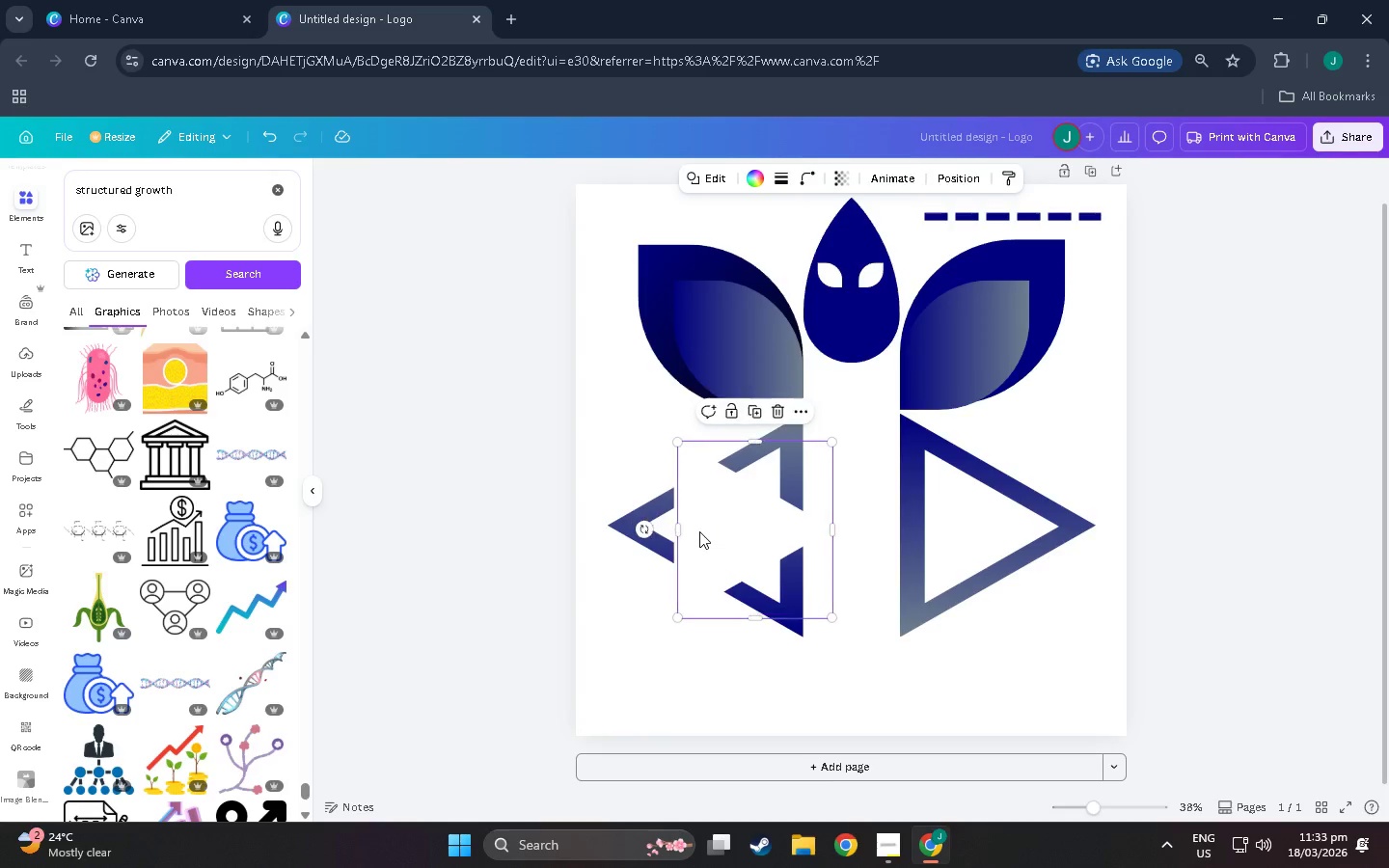 
key(Control+V)
 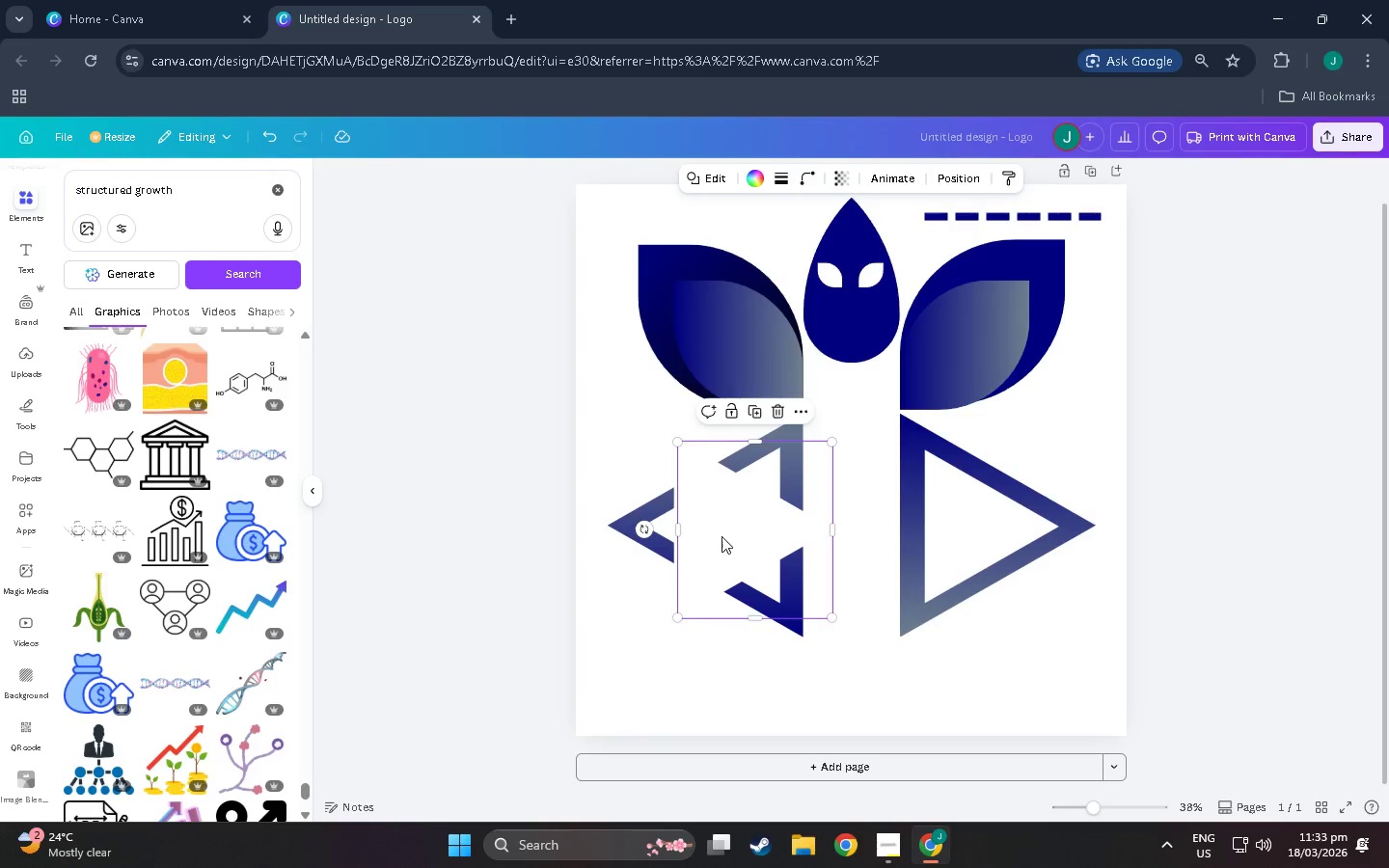 
left_click_drag(start_coordinate=[722, 536], to_coordinate=[967, 525])
 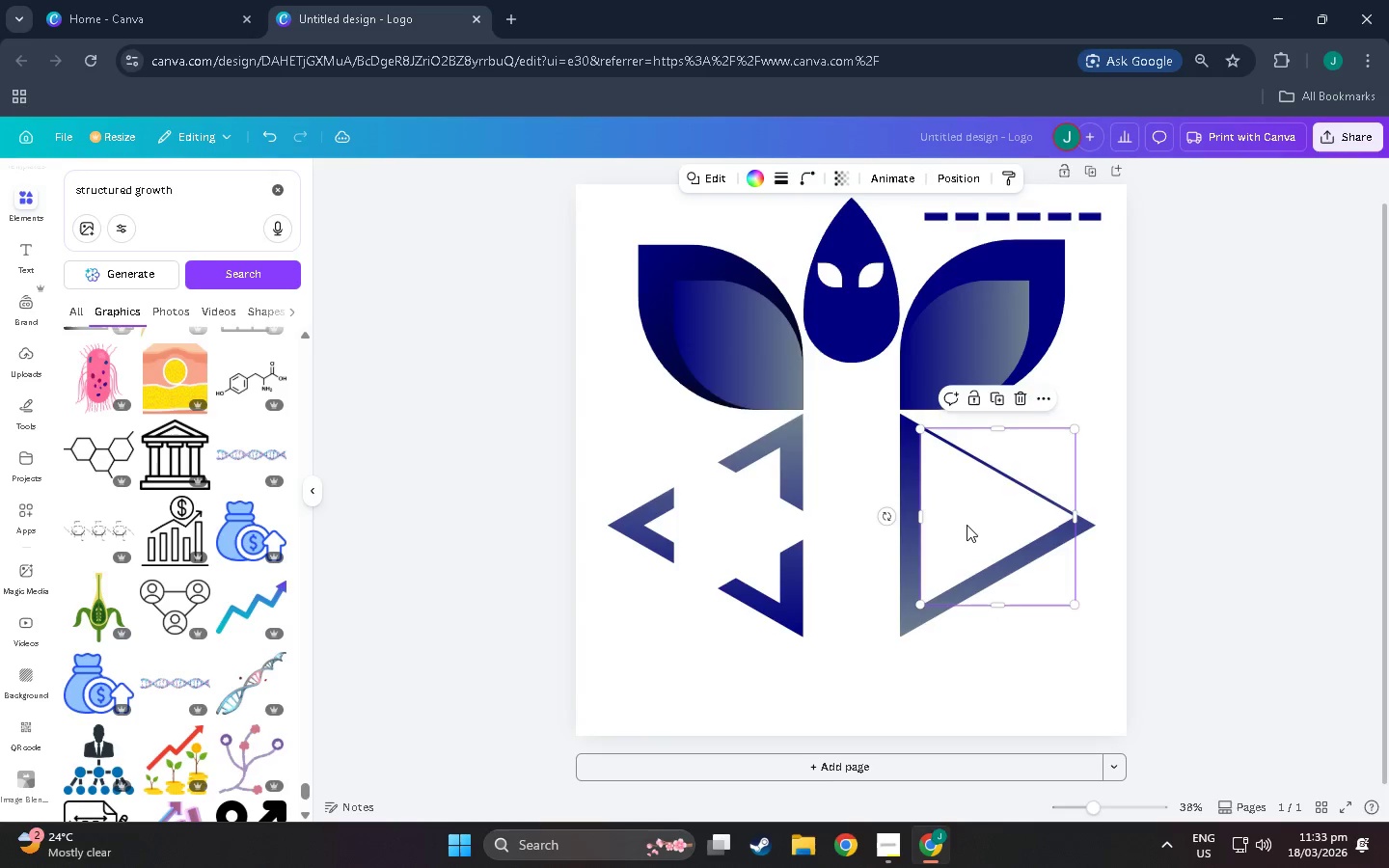 
key(Control+Z)
 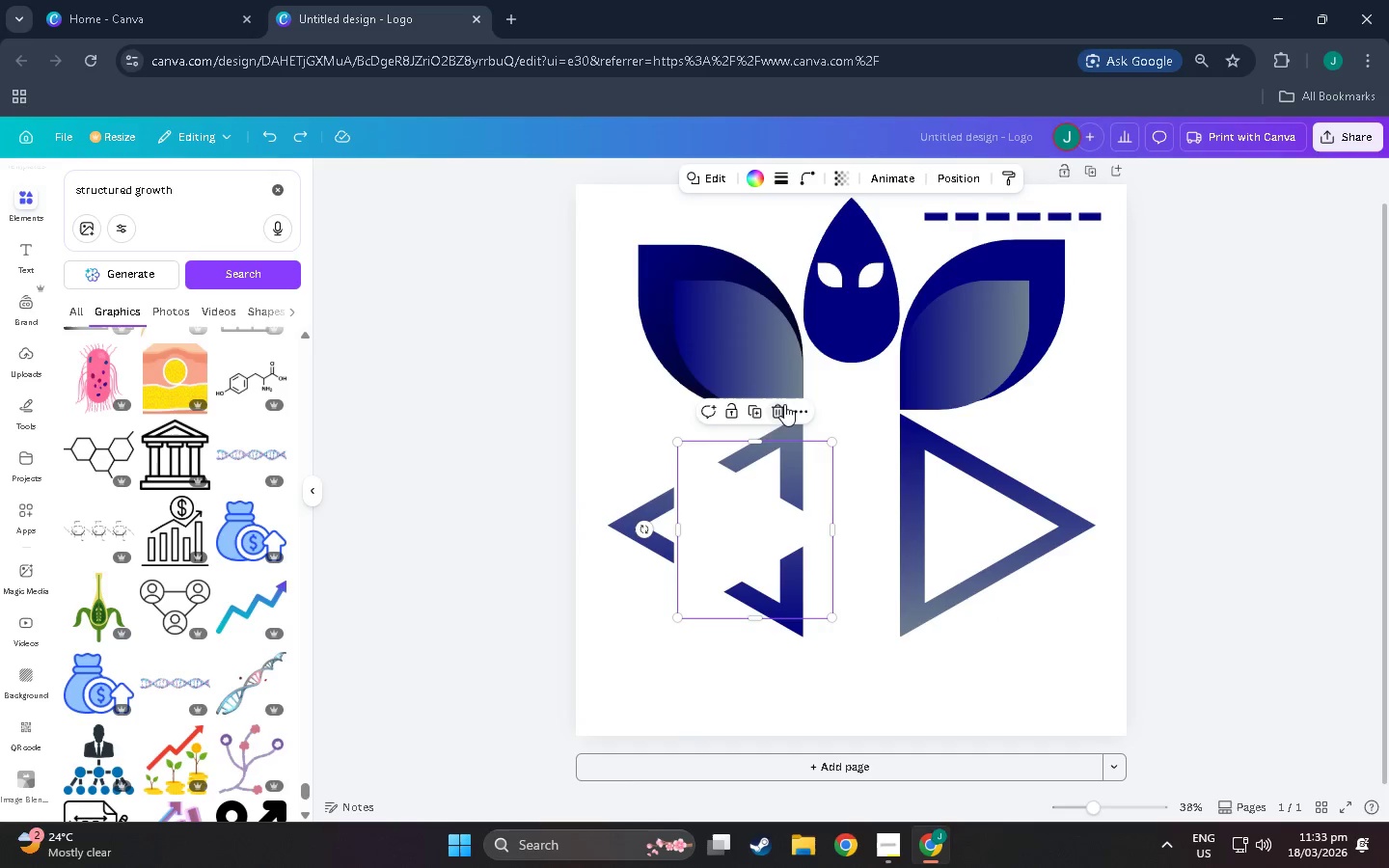 
left_click([780, 403])
 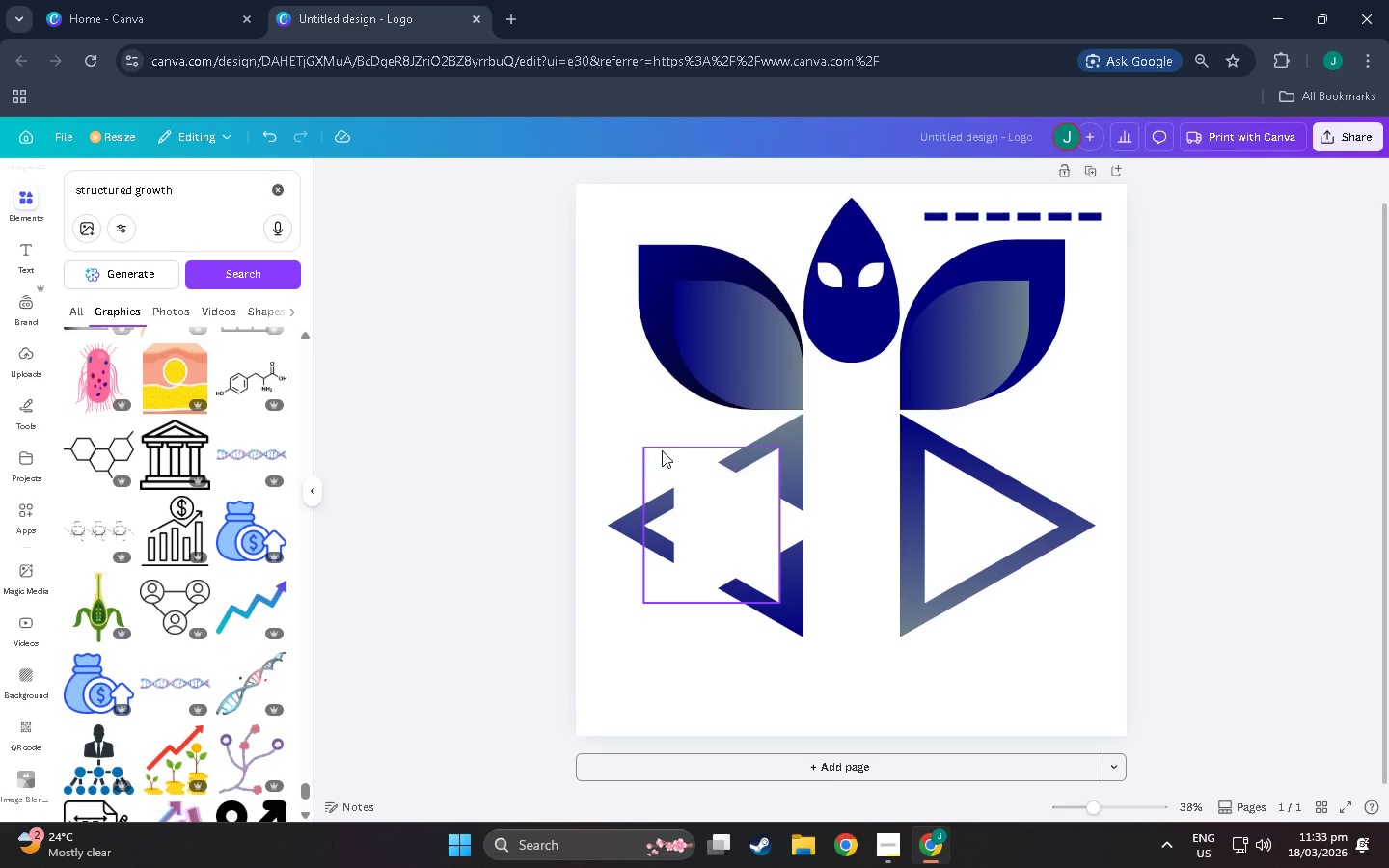 
left_click([664, 447])
 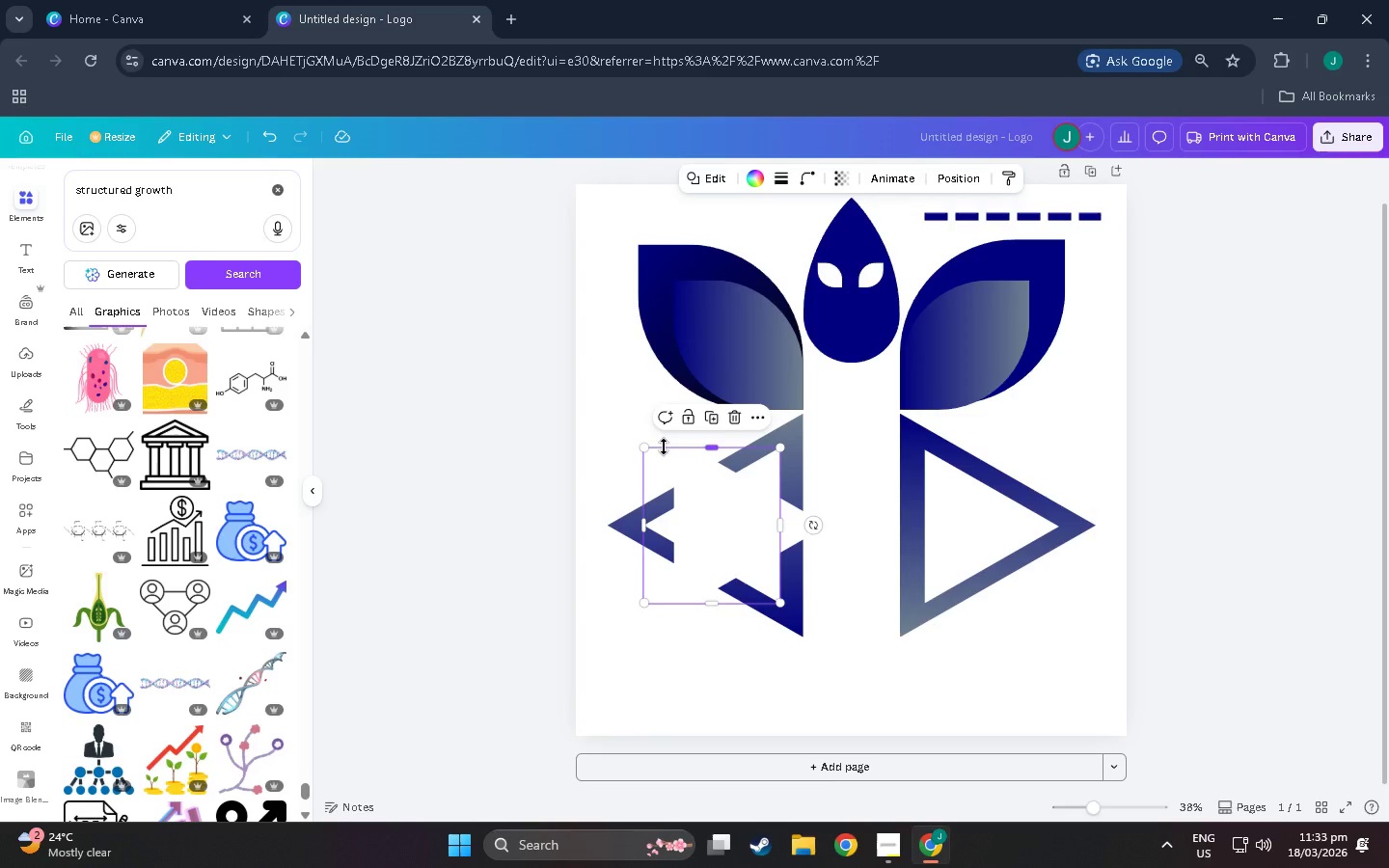 
key(Control+C)
 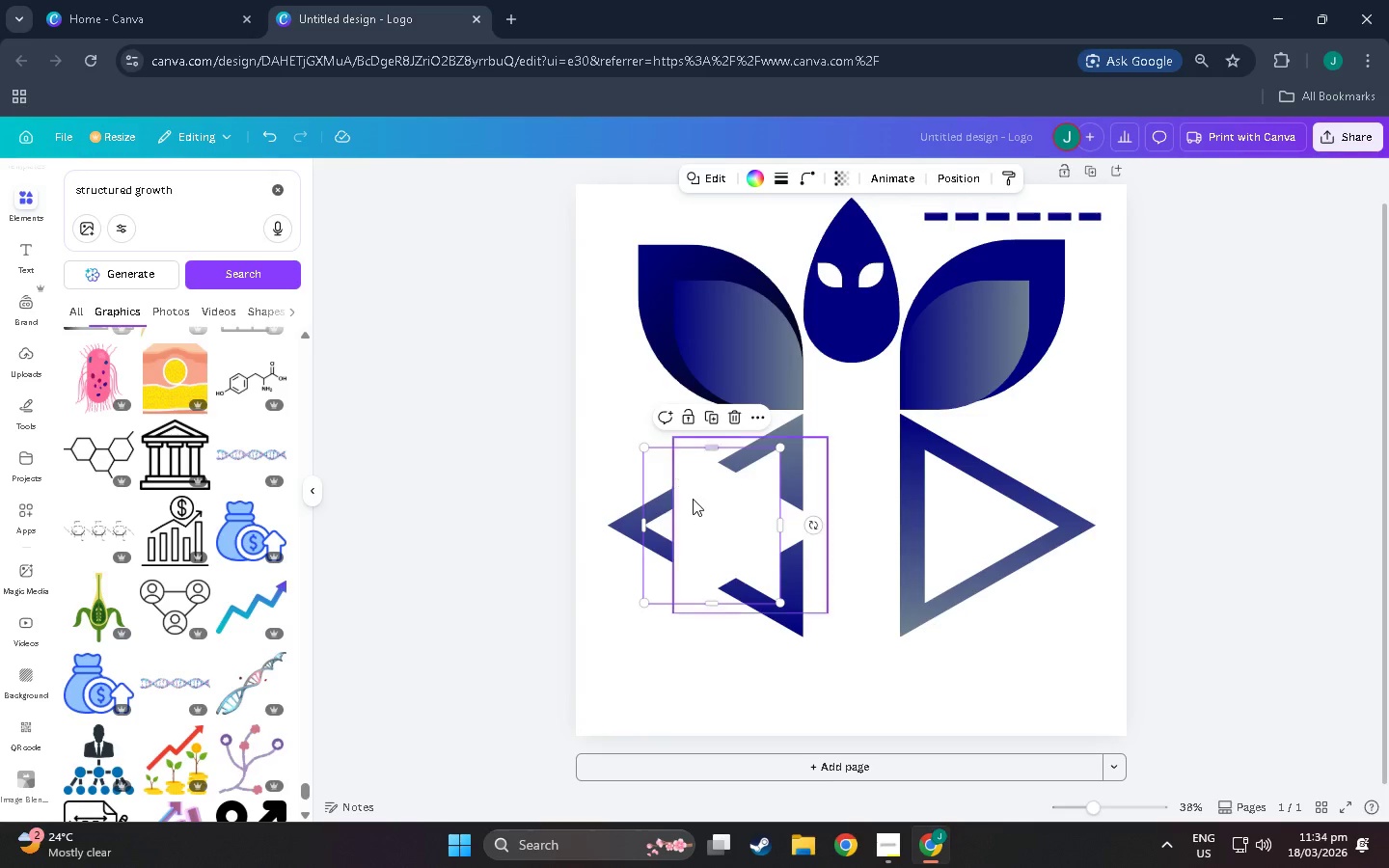 
key(Control+V)
 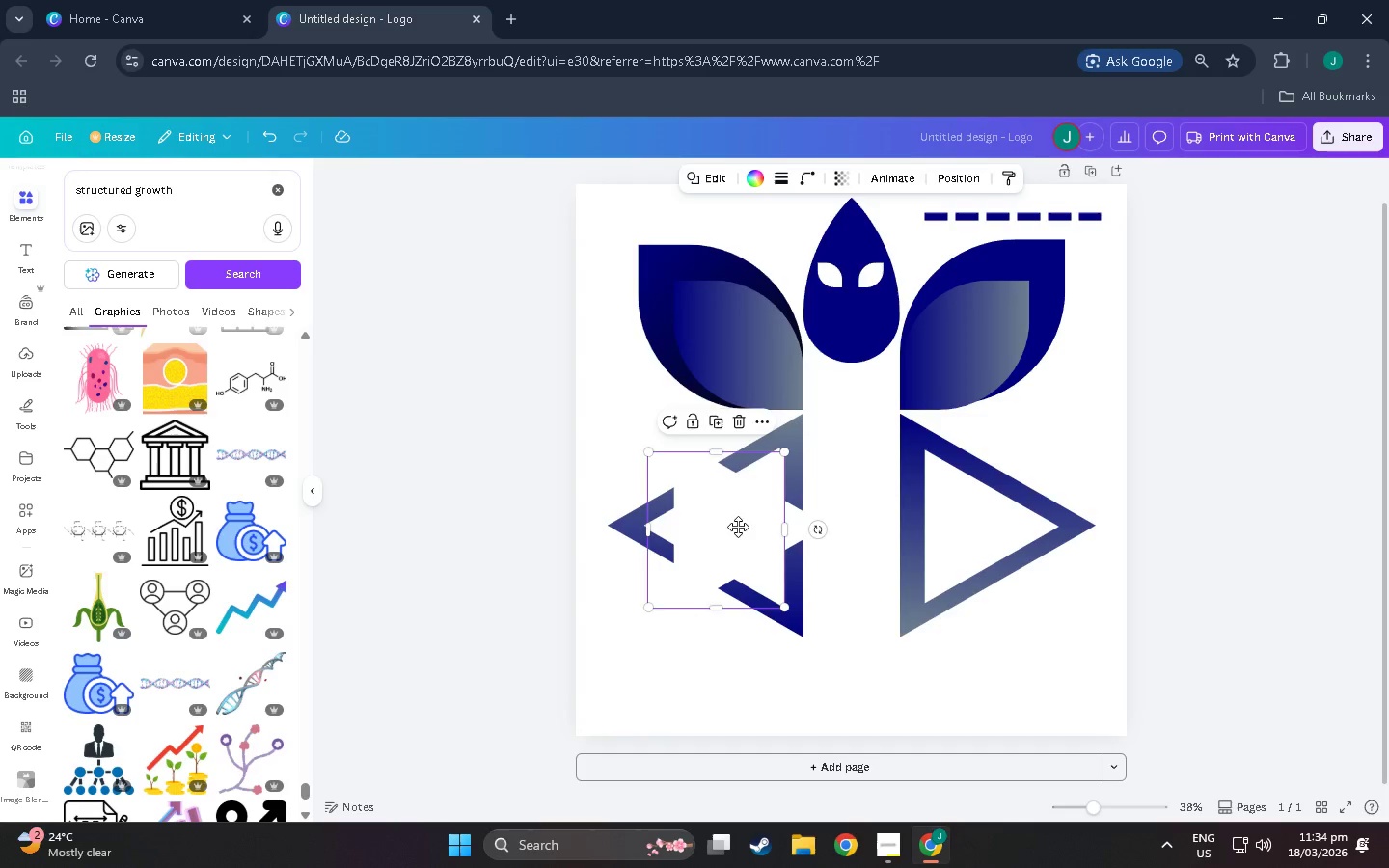 
left_click_drag(start_coordinate=[729, 527], to_coordinate=[959, 528])
 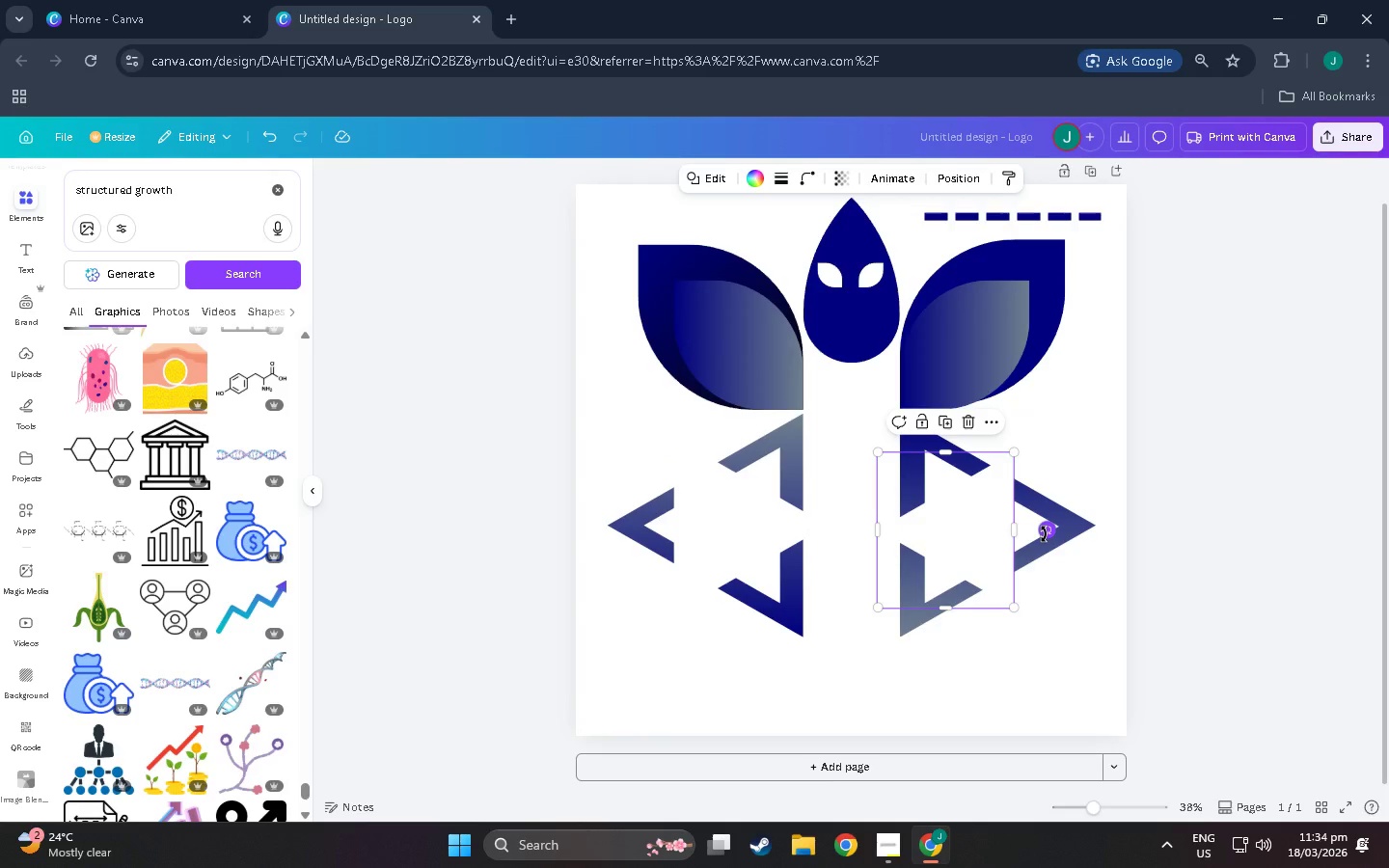 
left_click([1044, 534])
 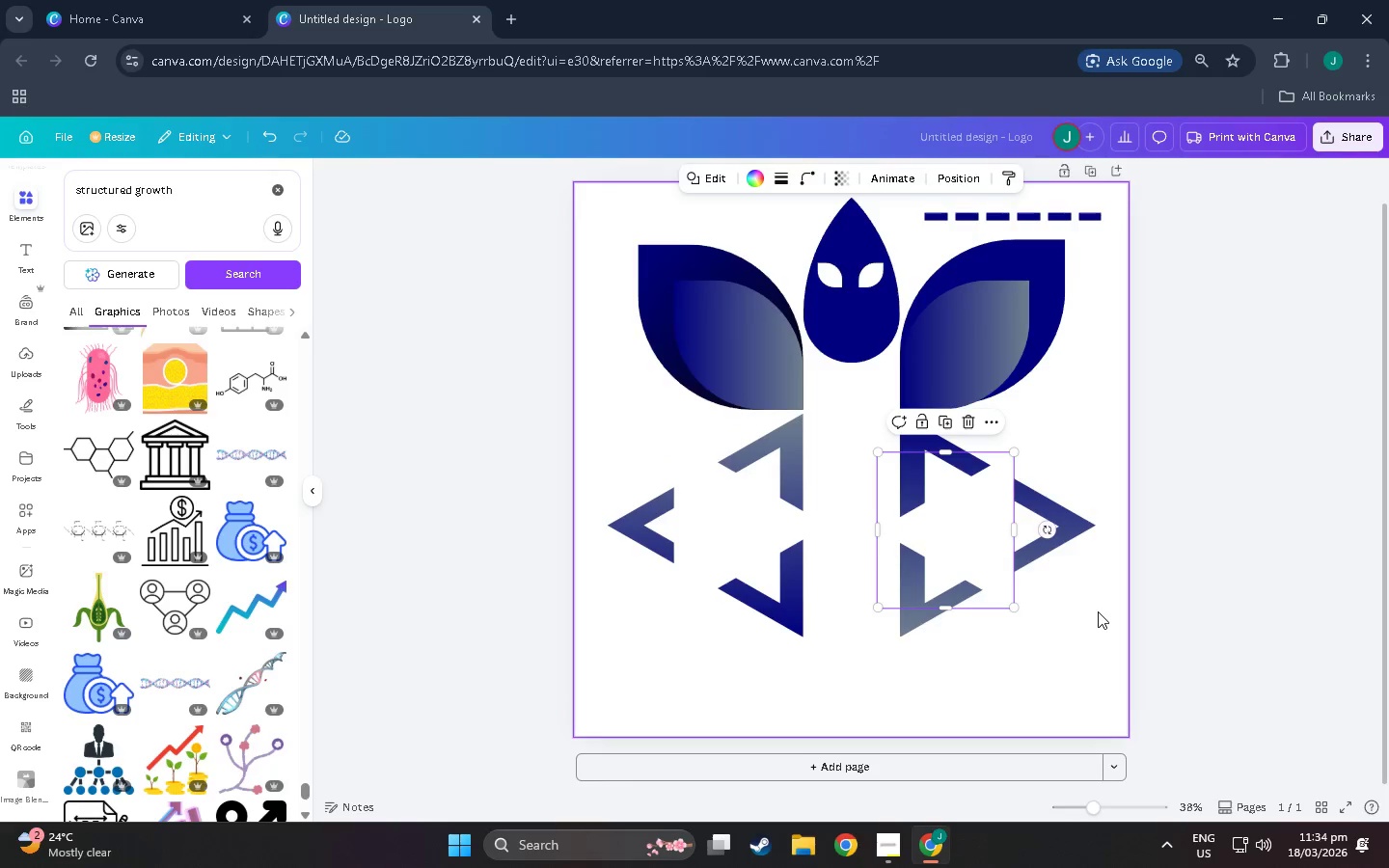 
left_click([1098, 611])
 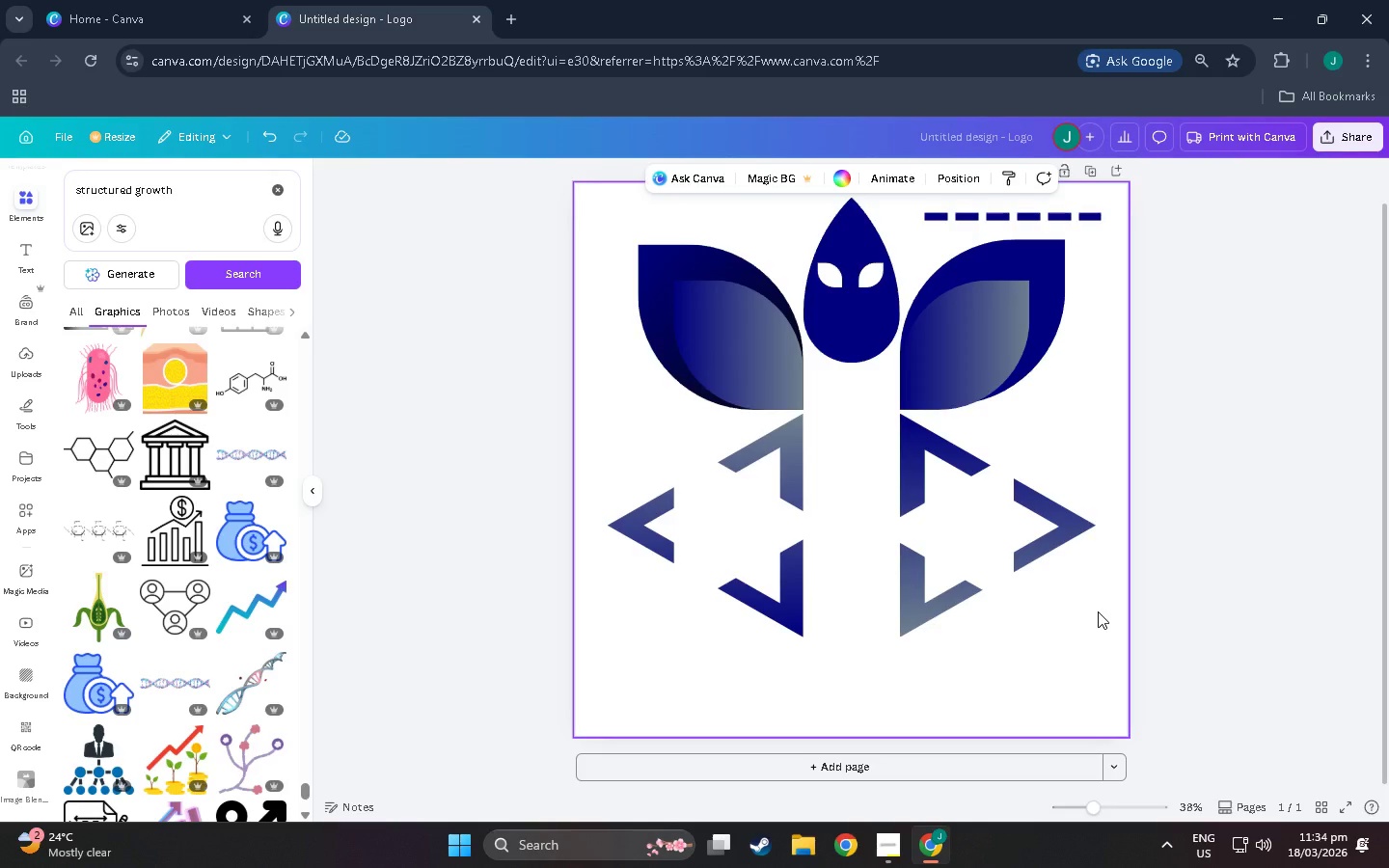 
left_click([1098, 612])
 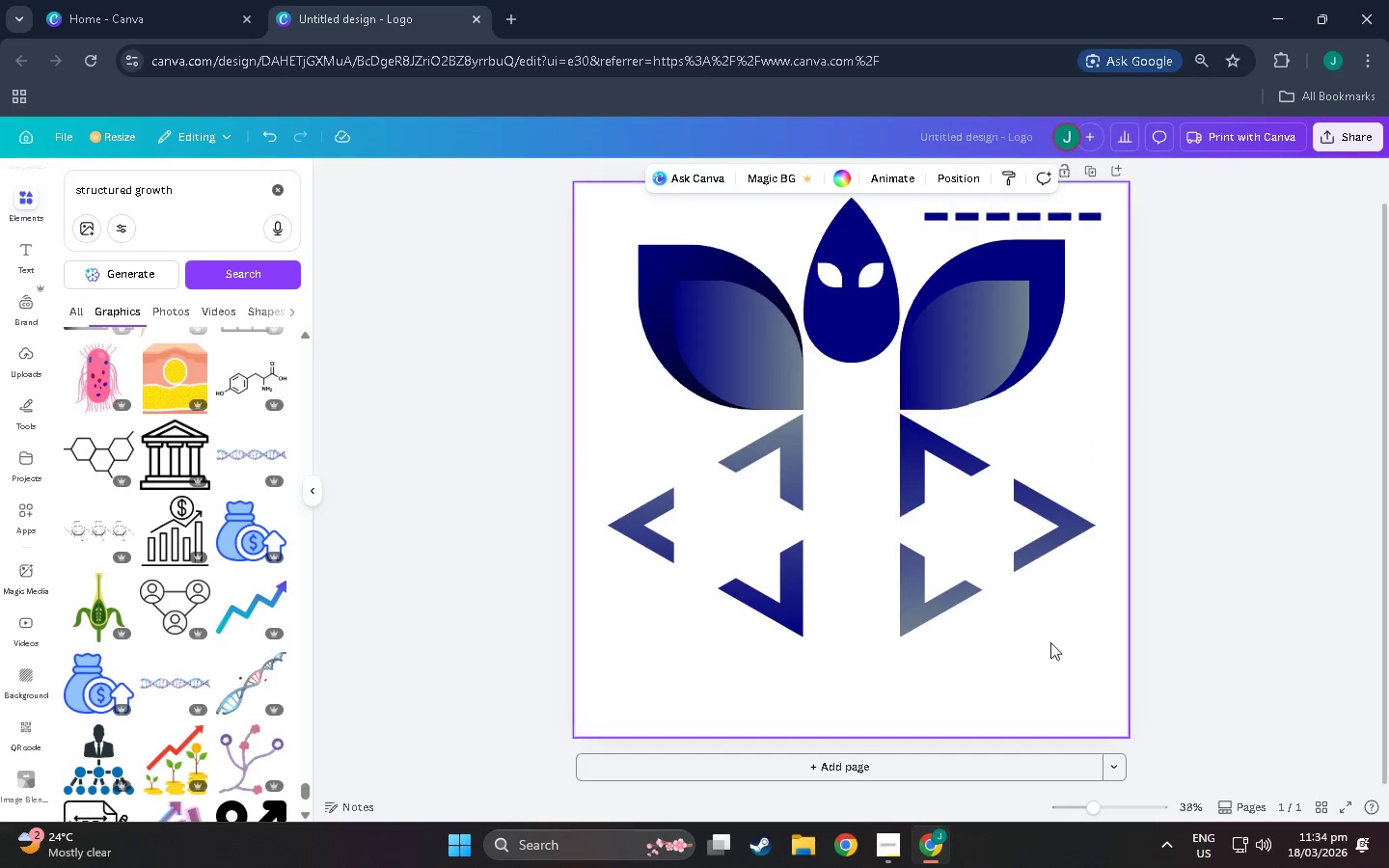 
hold_key(key=ControlLeft, duration=1.5)
scroll: coordinate [962, 683], scroll_direction: down, amount: 5.0
 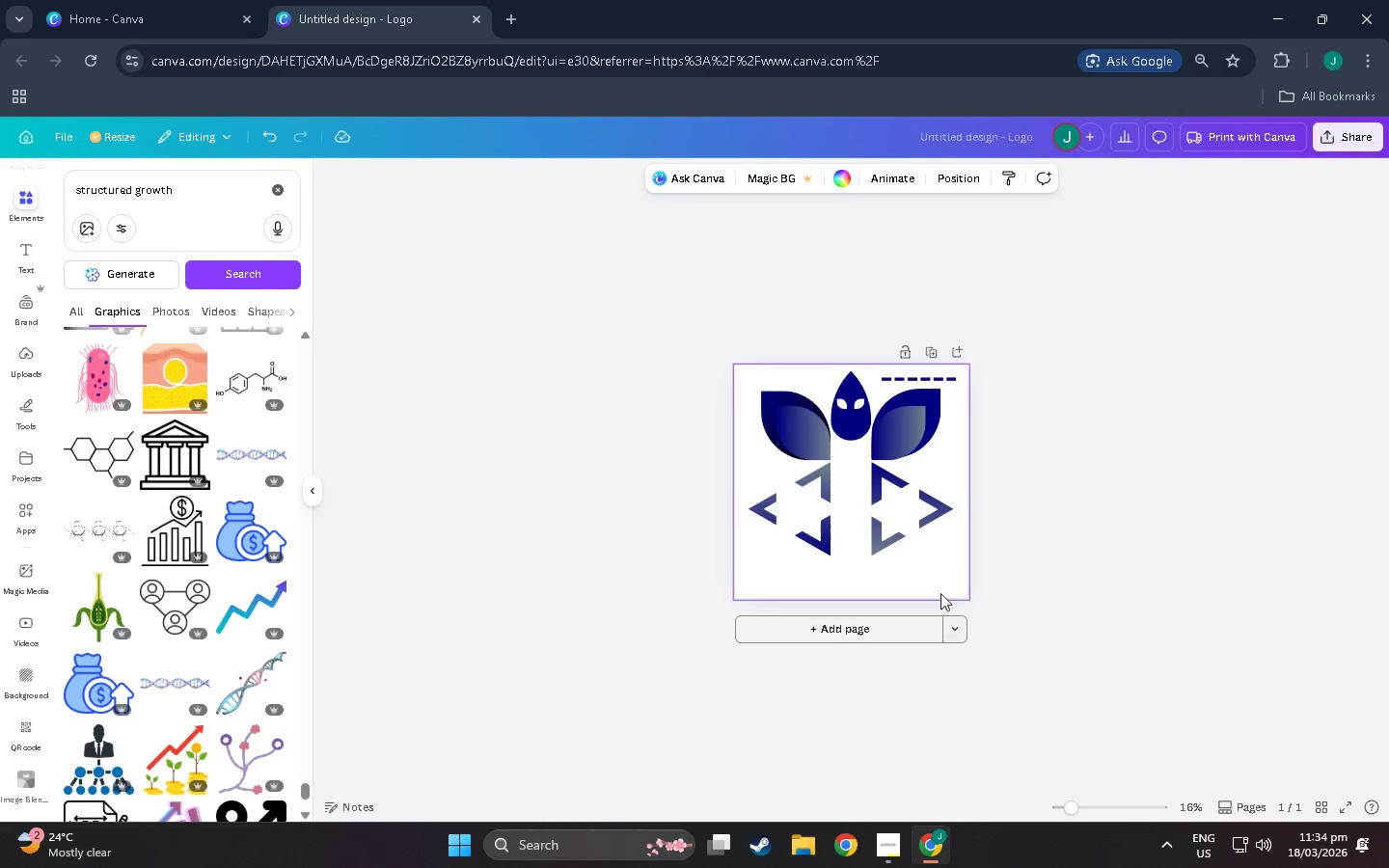 
hold_key(key=ControlLeft, duration=1.51)
hold_key(key=ControlLeft, duration=1.52)
scroll: coordinate [1066, 647], scroll_direction: up, amount: 9.0
 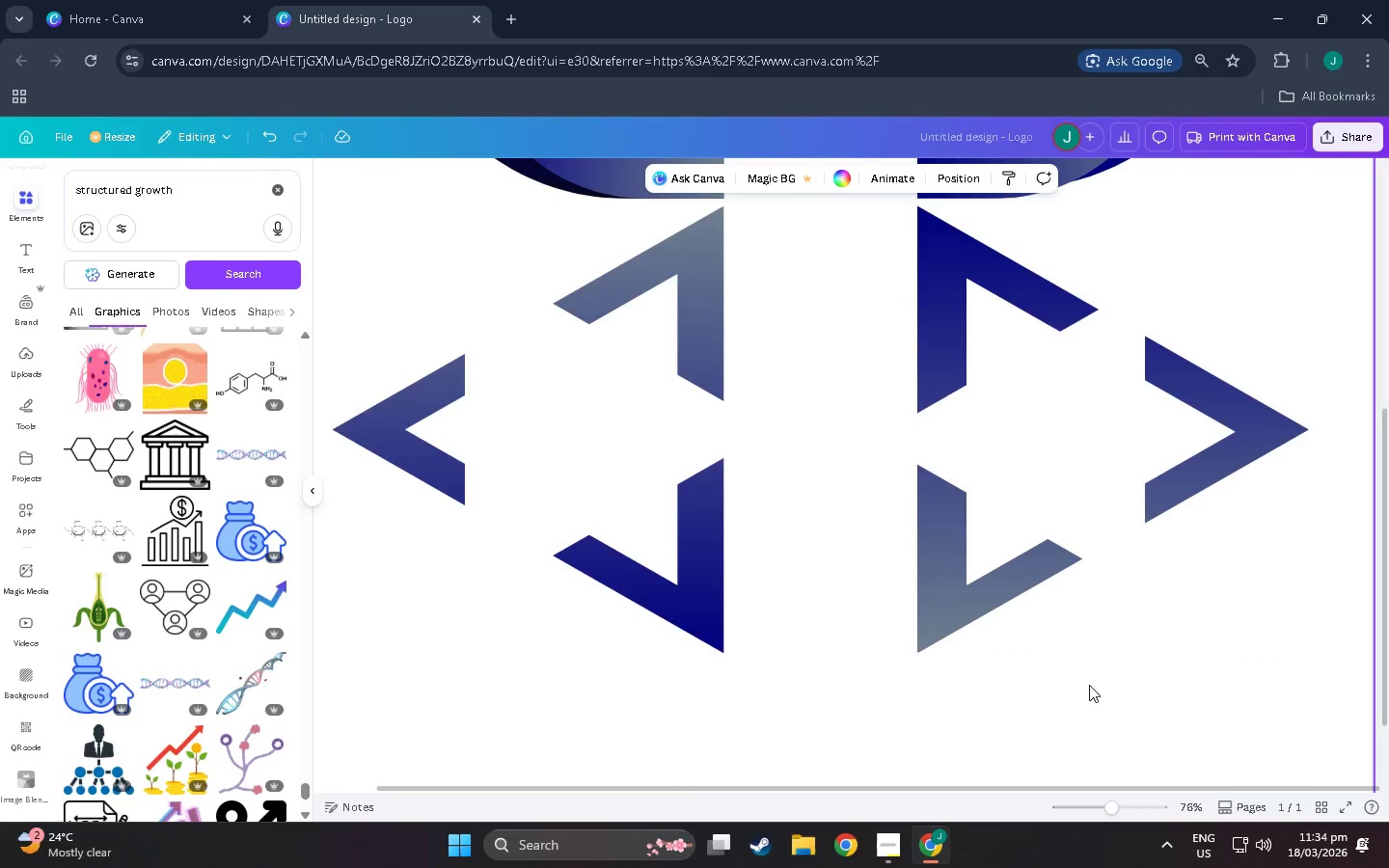 
hold_key(key=ControlLeft, duration=1.36)
scroll: coordinate [1089, 685], scroll_direction: down, amount: 1.0
 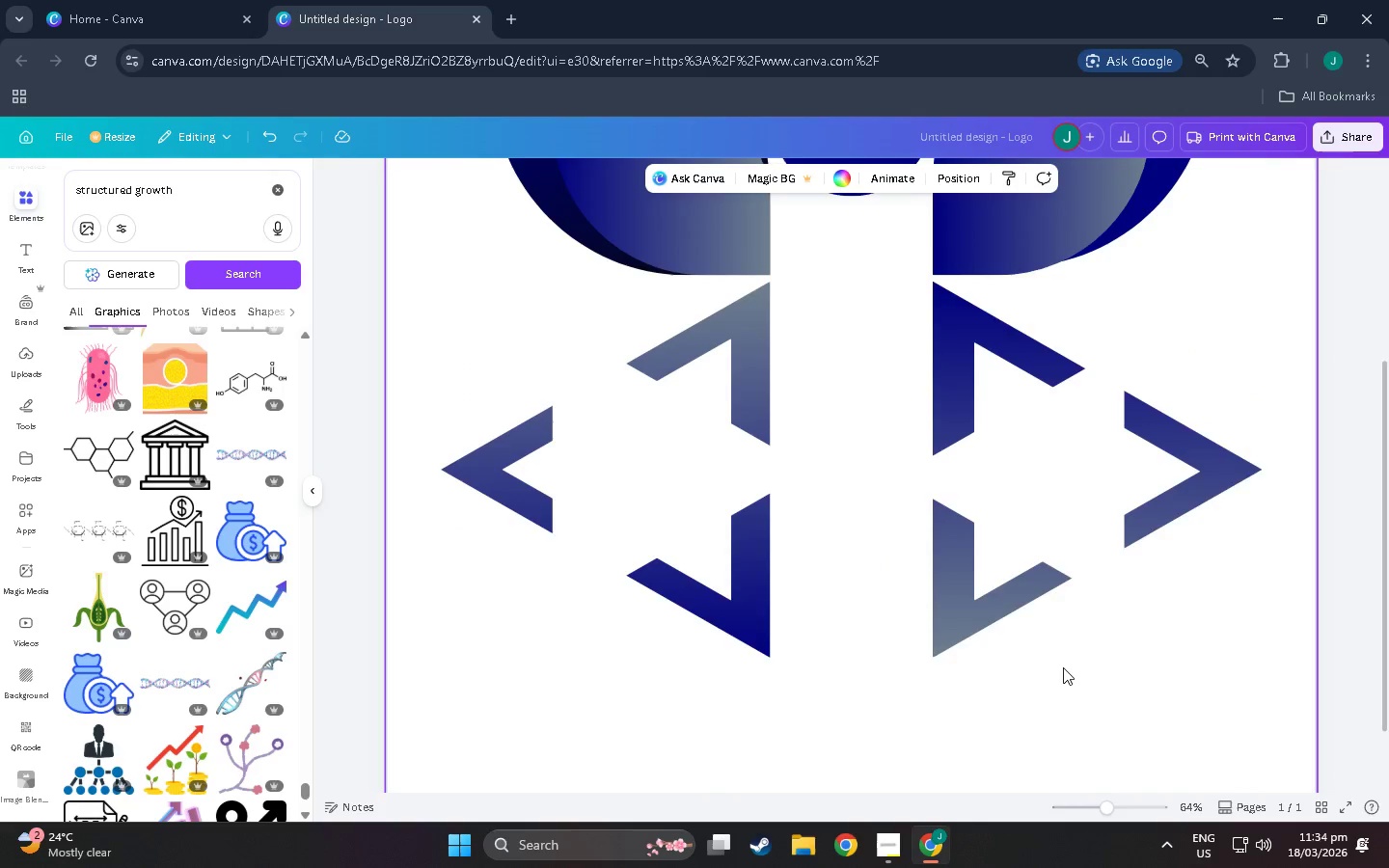 
scroll: coordinate [1037, 661], scroll_direction: up, amount: 4.0
 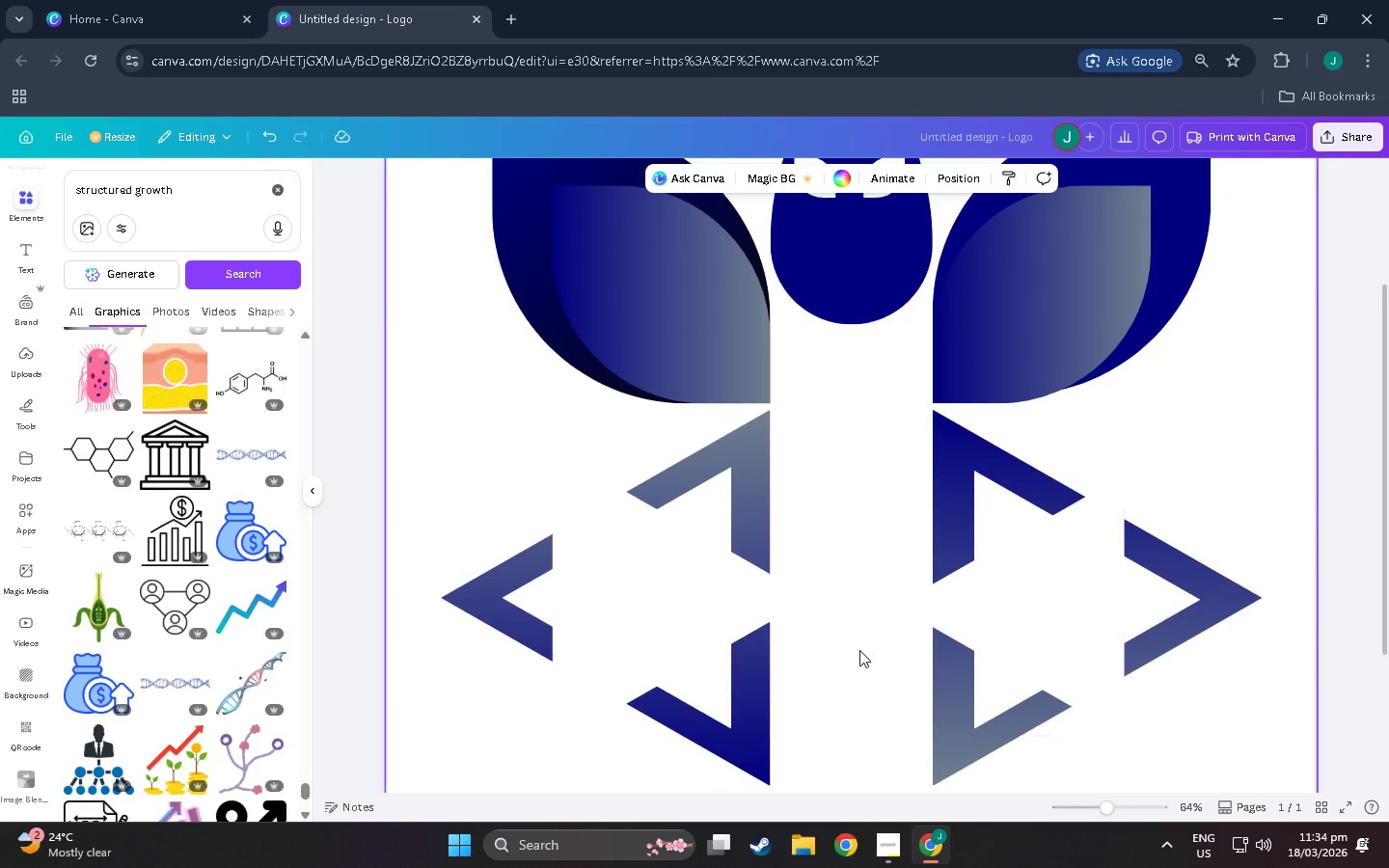 
hold_key(key=ControlLeft, duration=0.5)
 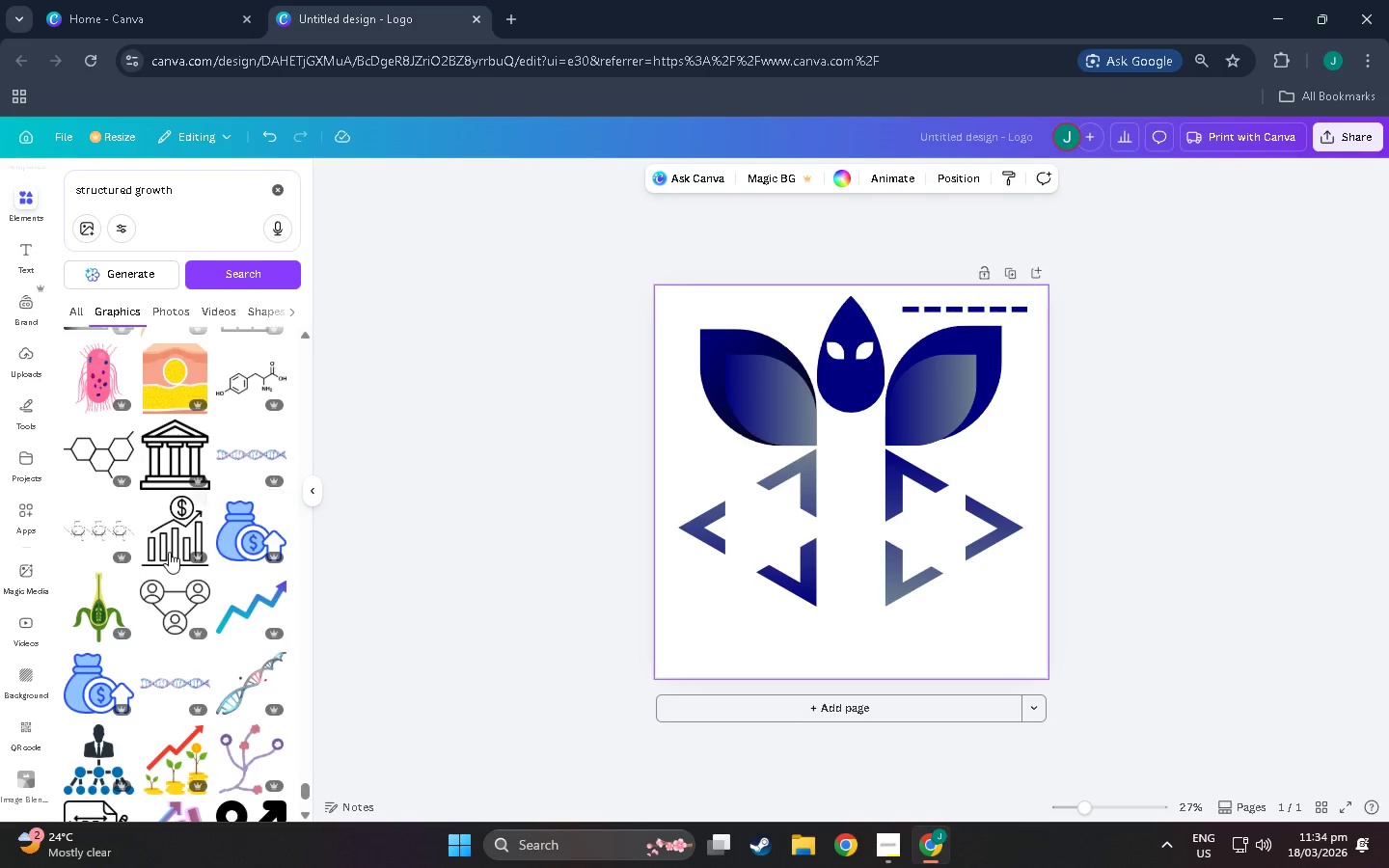 
scroll: coordinate [164, 575], scroll_direction: down, amount: 27.0
 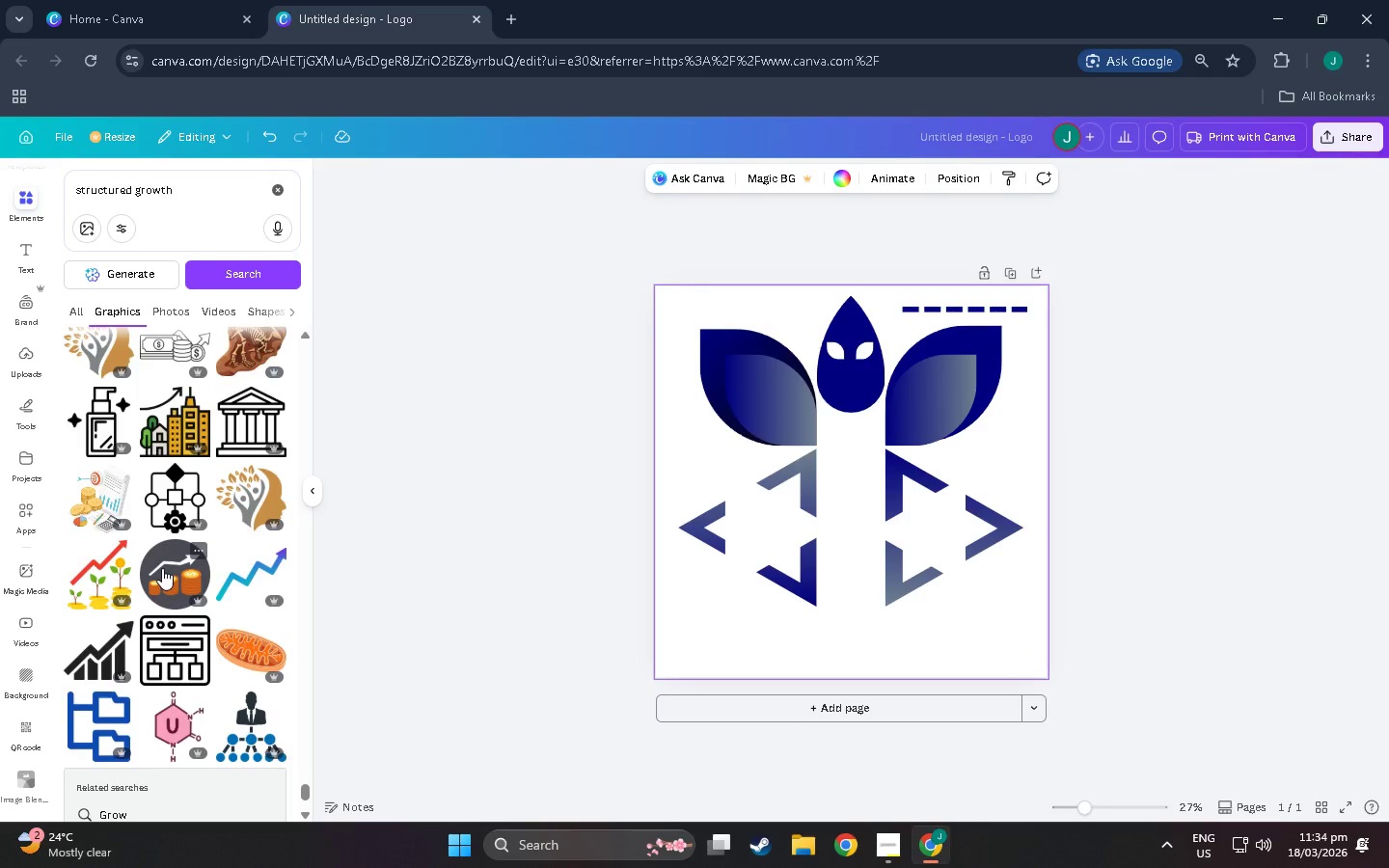 
scroll: coordinate [164, 513], scroll_direction: down, amount: 66.0
 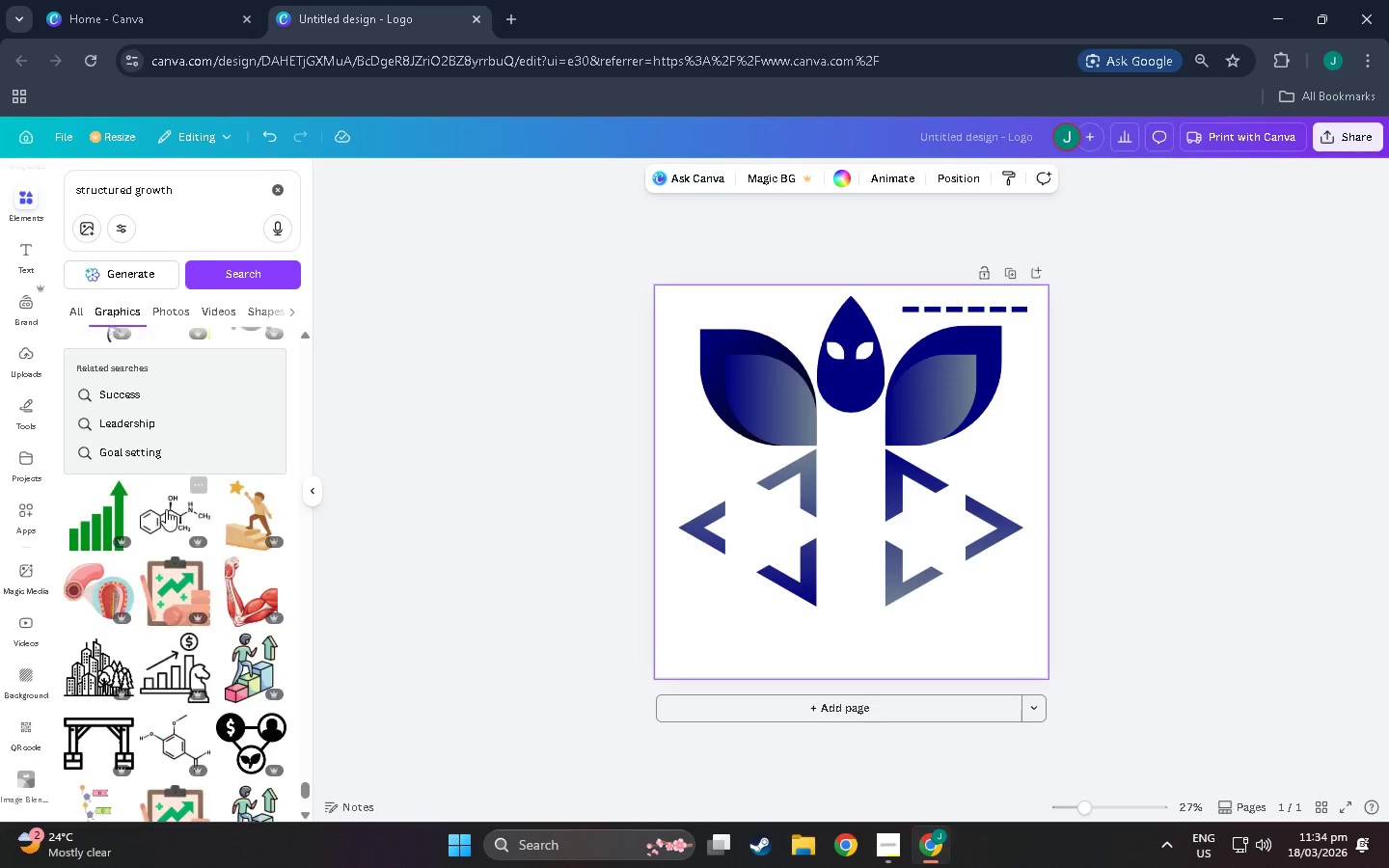 
scroll: coordinate [167, 502], scroll_direction: down, amount: 10.0
 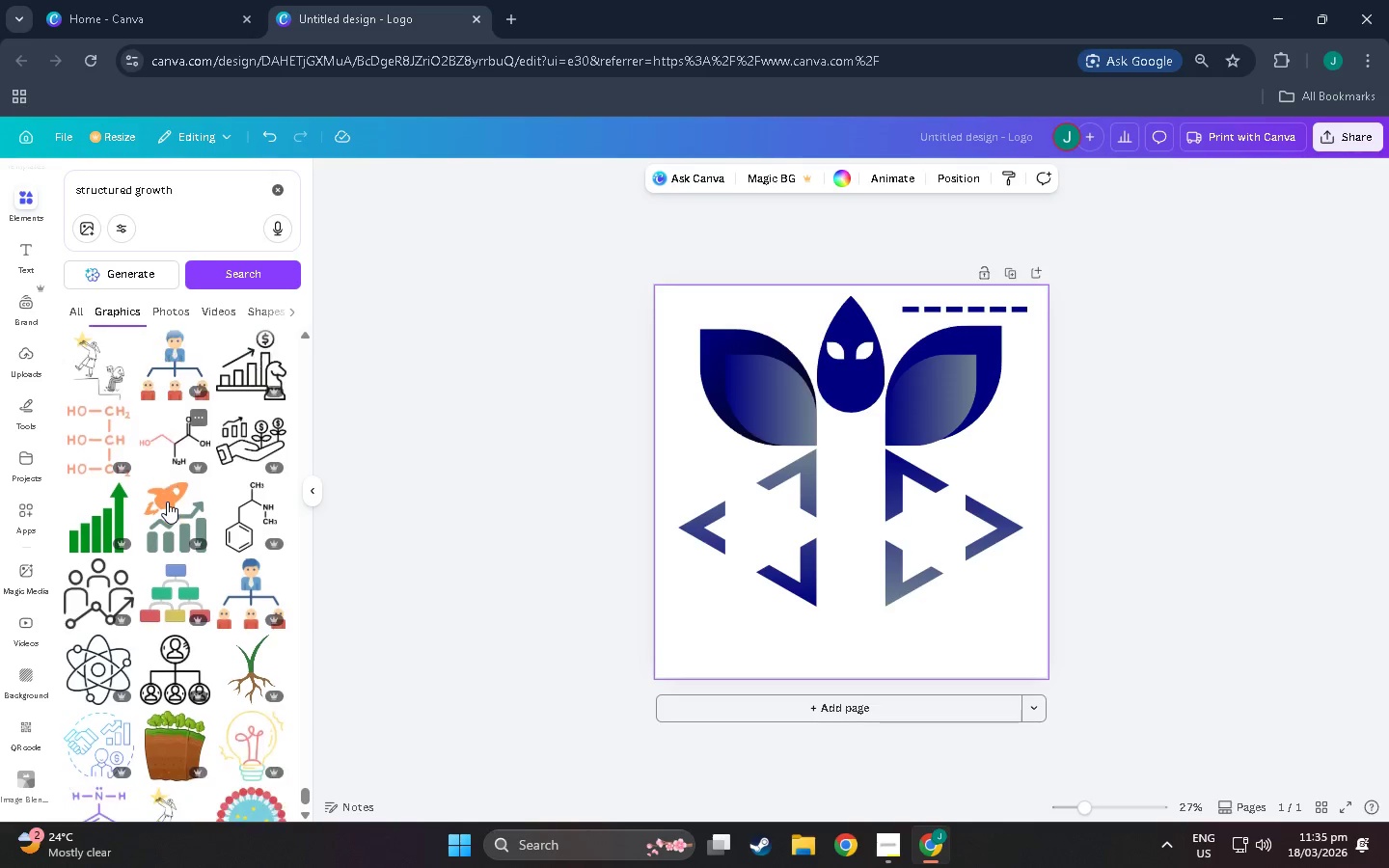 
scroll: coordinate [156, 510], scroll_direction: down, amount: 32.0
 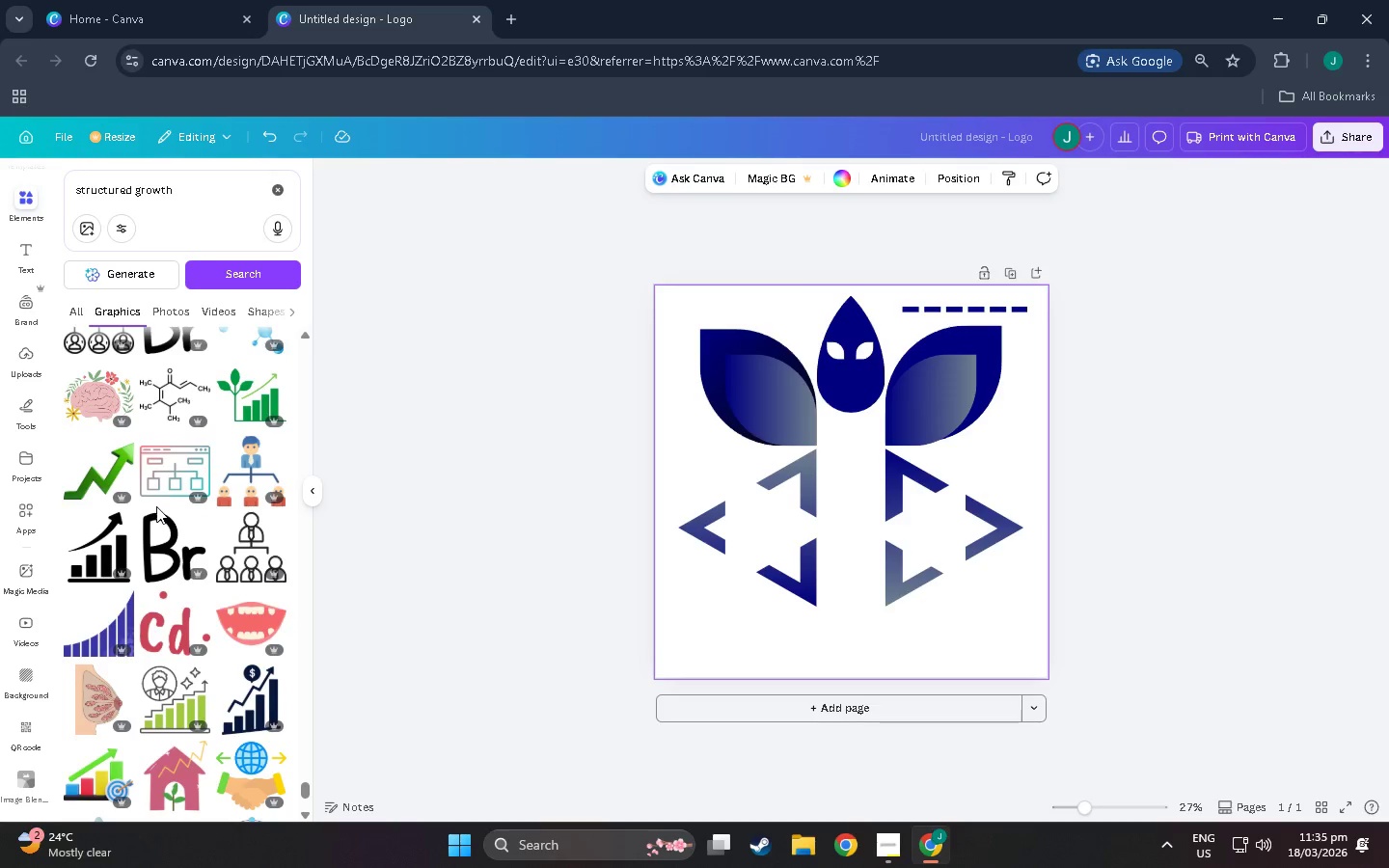 
scroll: coordinate [168, 493], scroll_direction: down, amount: 46.0
 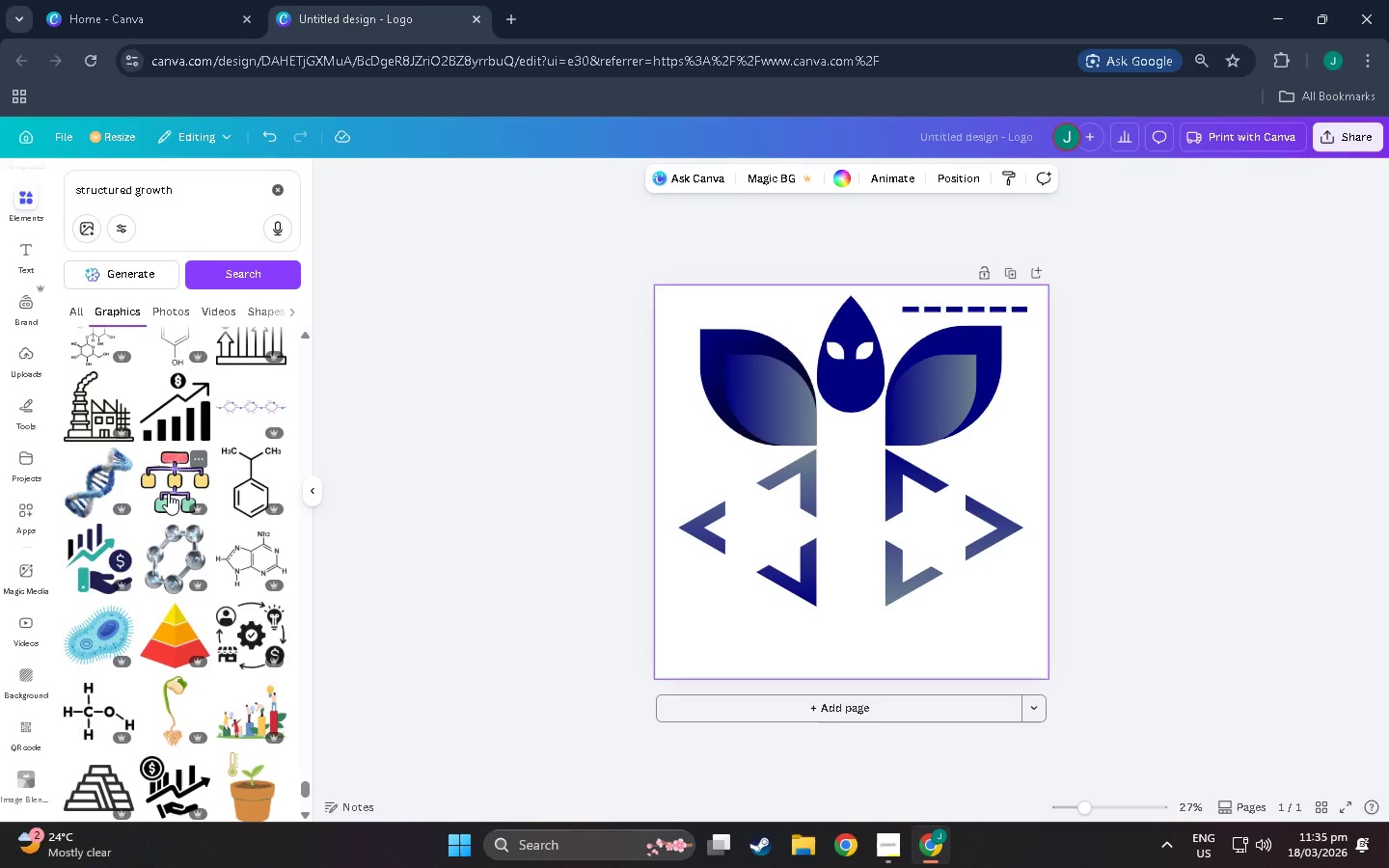 
scroll: coordinate [168, 493], scroll_direction: down, amount: 13.0
 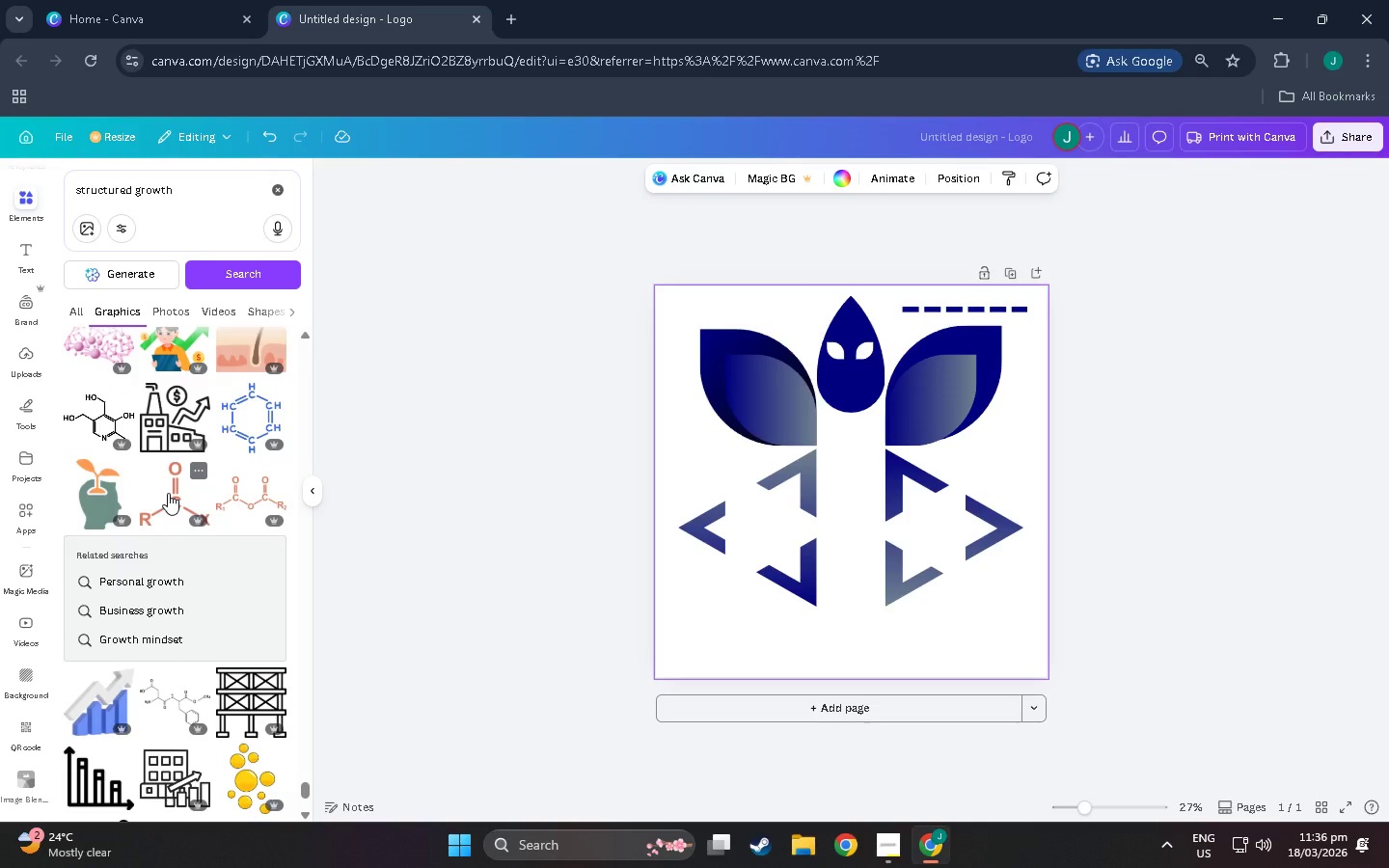 
scroll: coordinate [166, 498], scroll_direction: down, amount: 15.0
 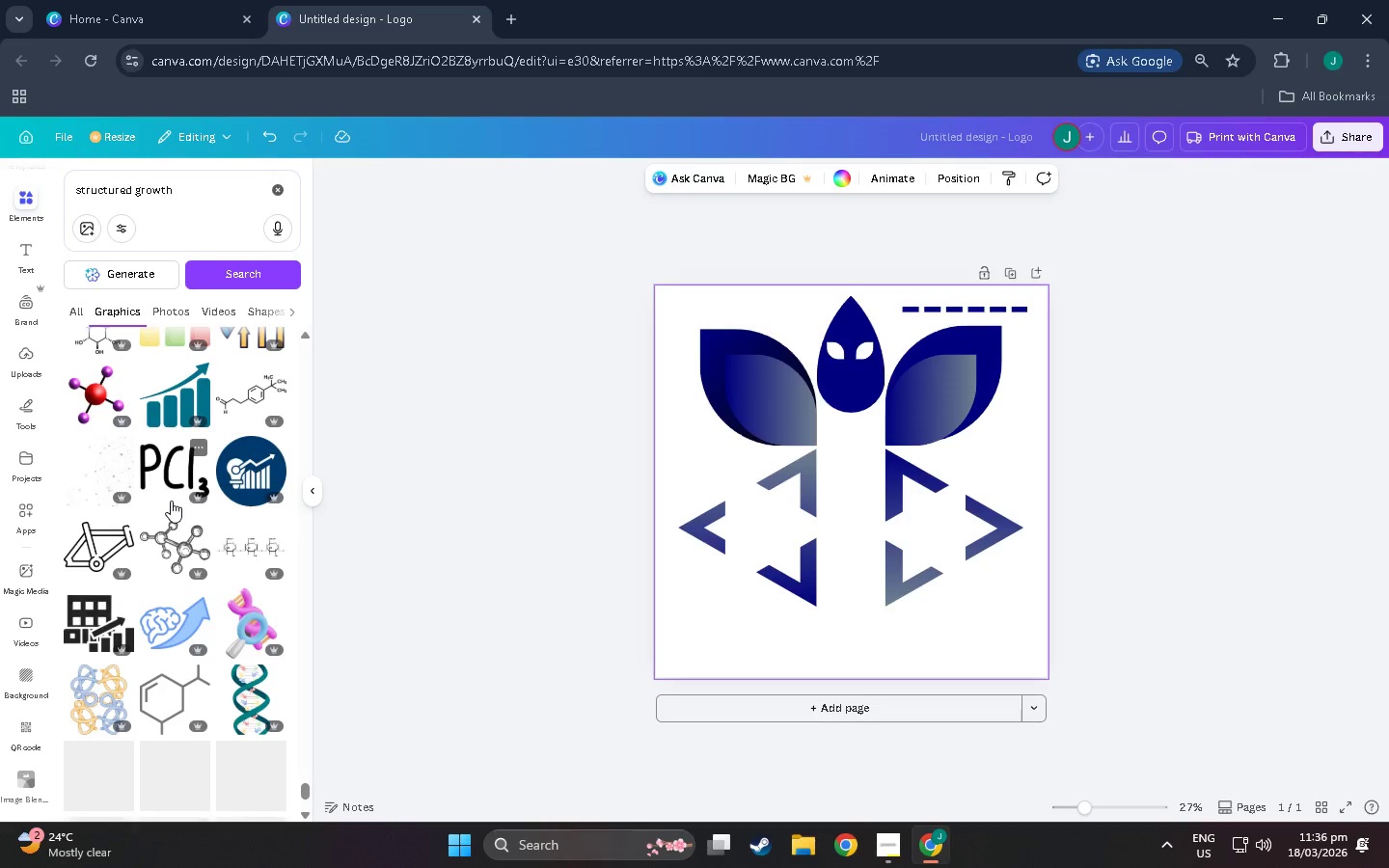 
scroll: coordinate [154, 502], scroll_direction: down, amount: 11.0
 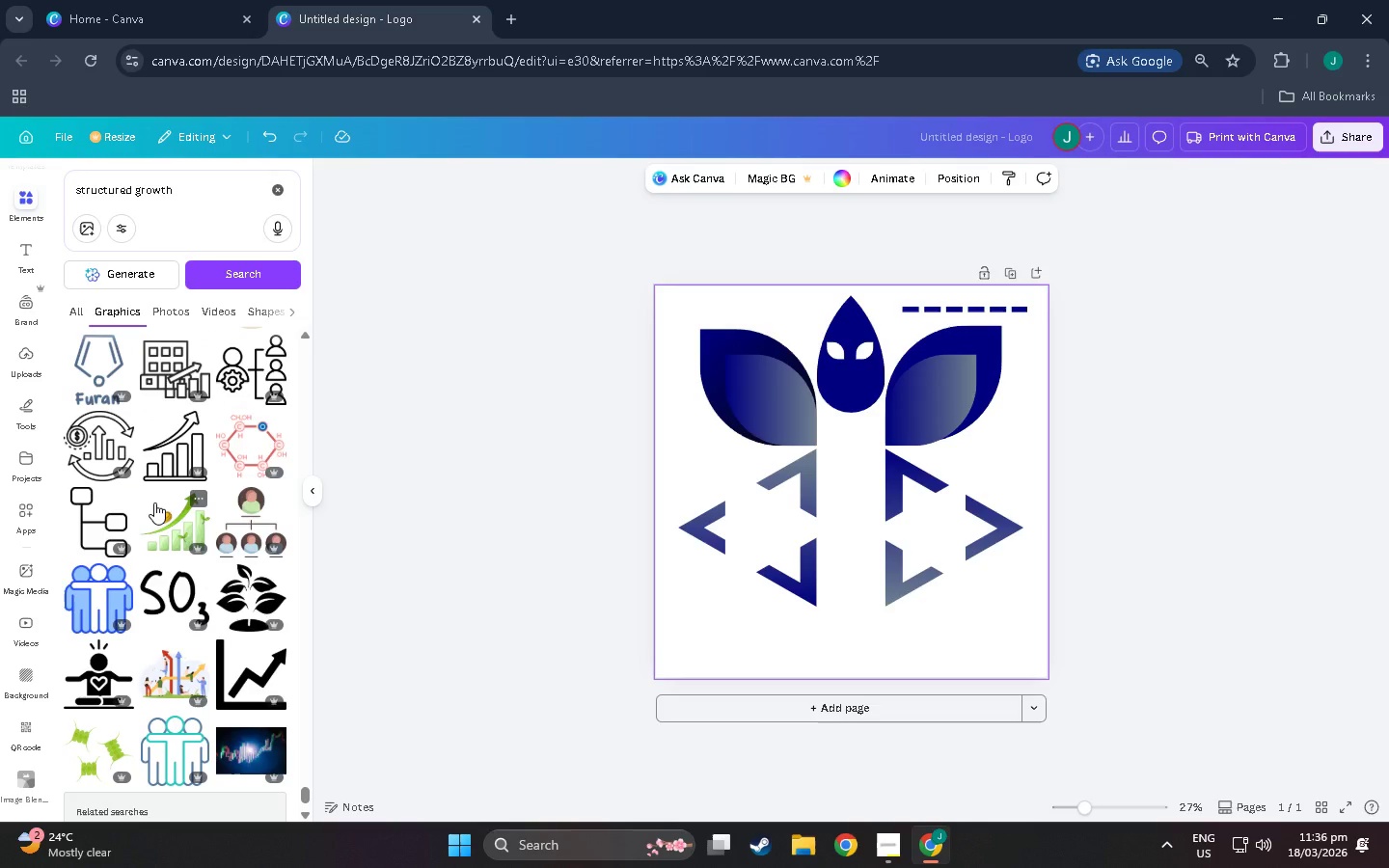 
scroll: coordinate [151, 502], scroll_direction: down, amount: 14.0
 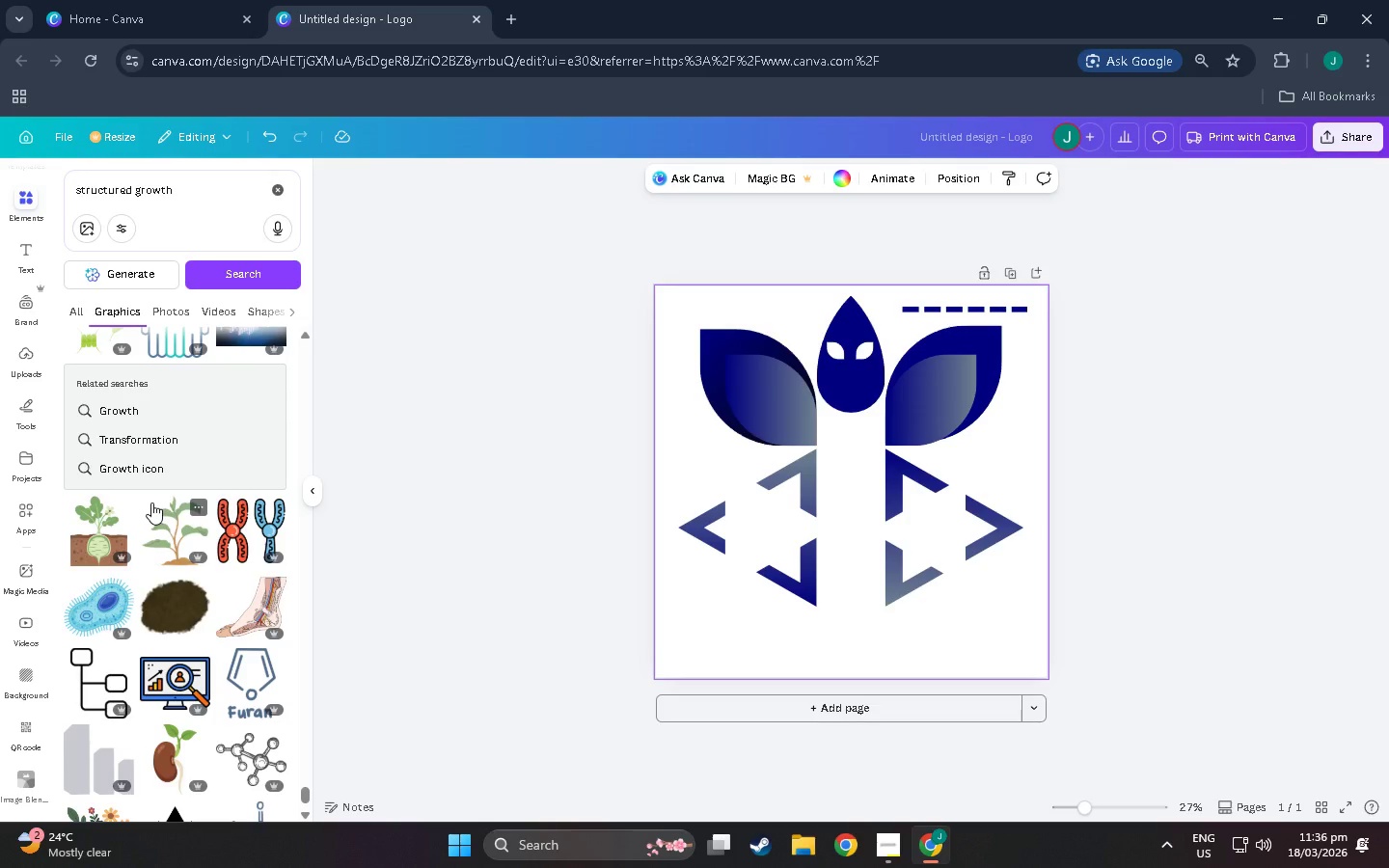 
scroll: coordinate [151, 502], scroll_direction: down, amount: 8.0
 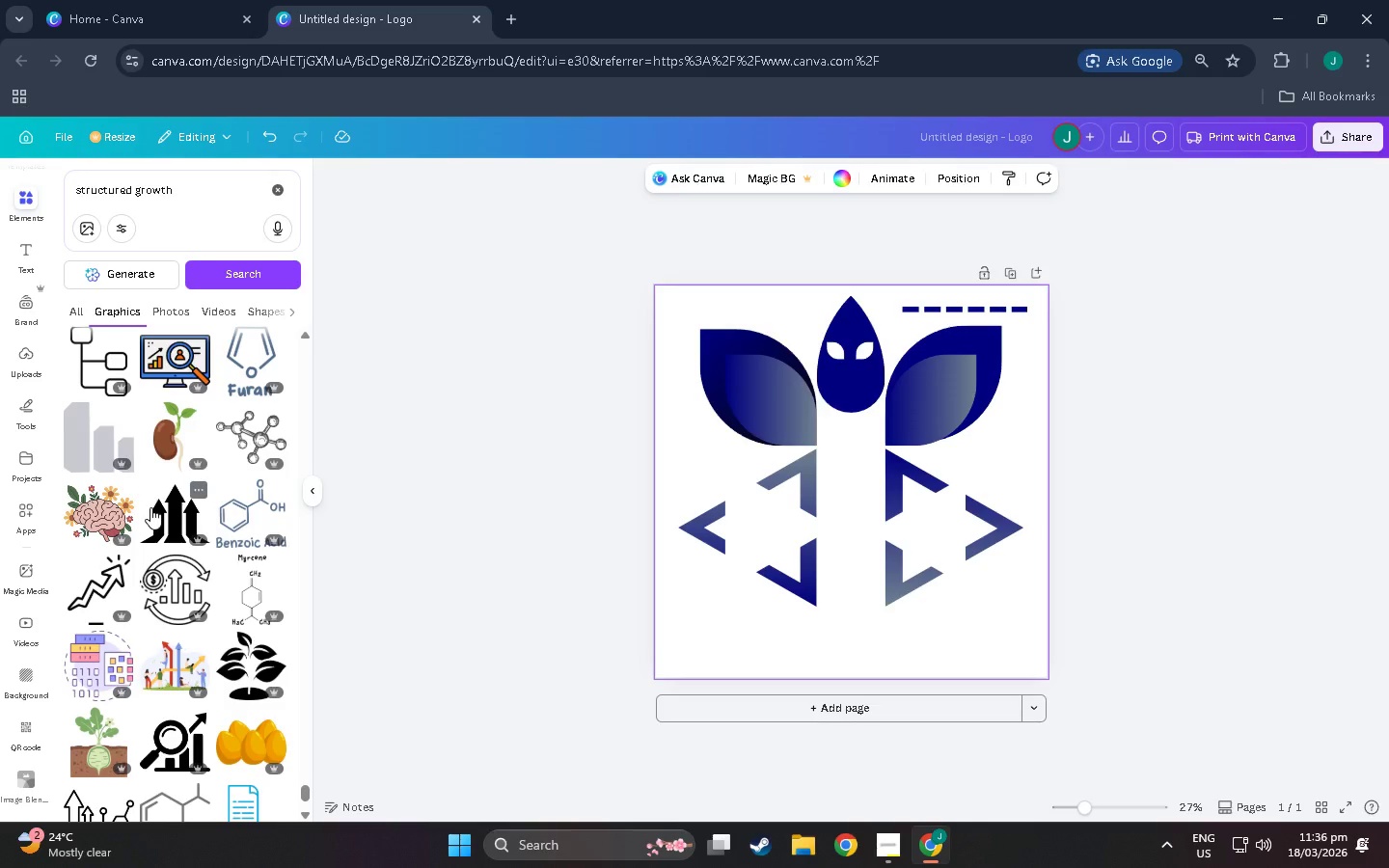 
wait(5.21)
 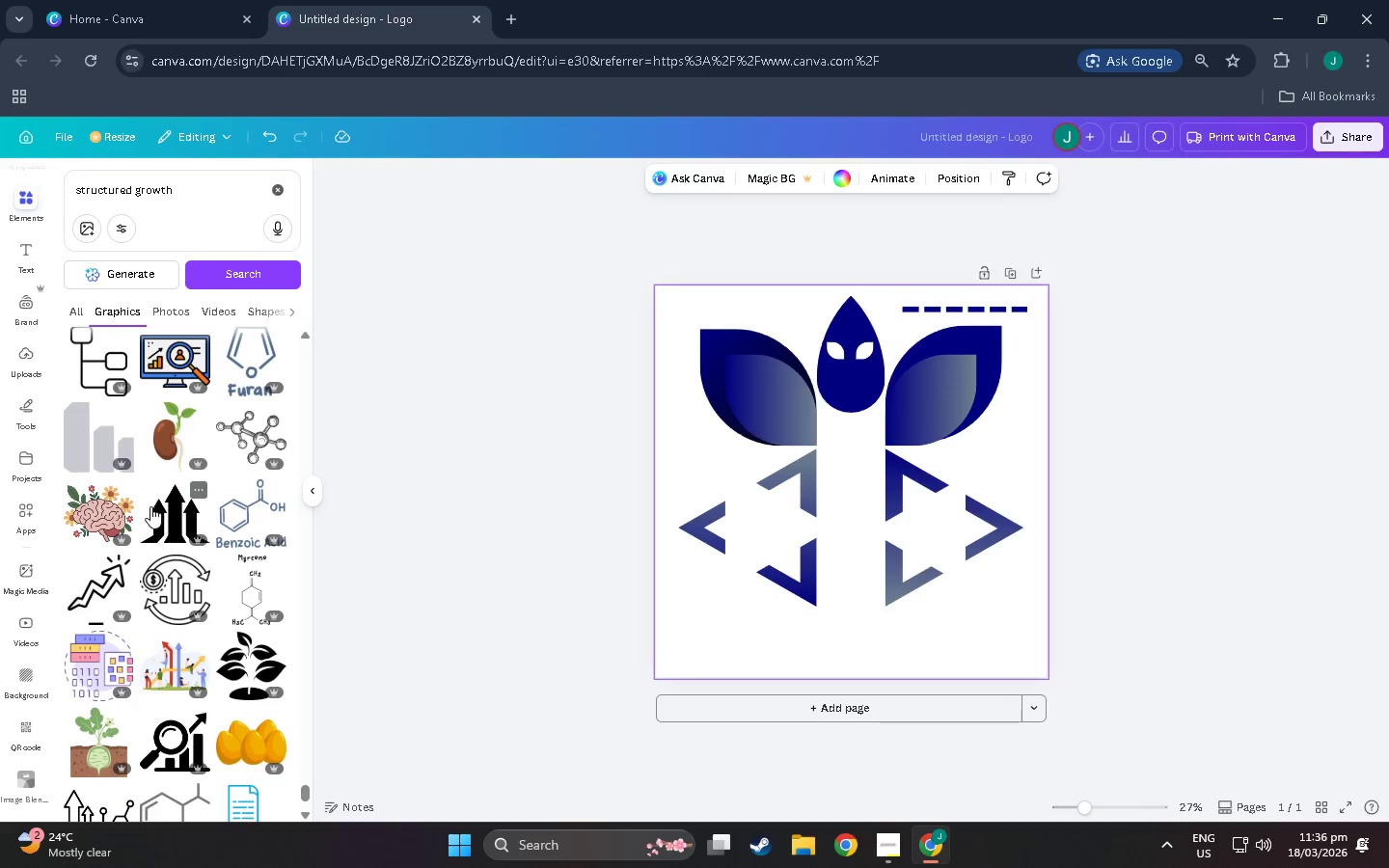 
scroll: coordinate [114, 504], scroll_direction: down, amount: 12.0
 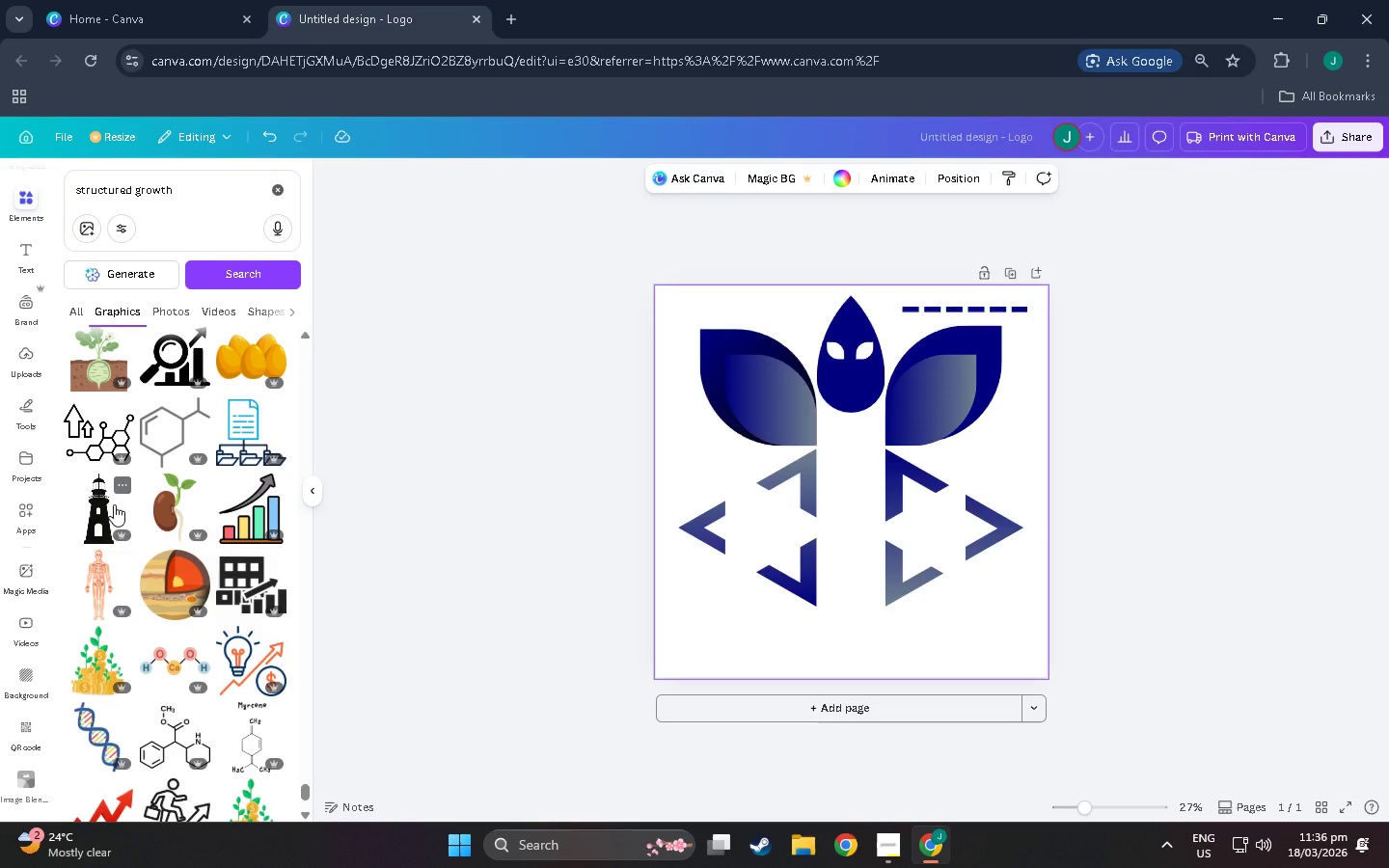 
scroll: coordinate [115, 502], scroll_direction: down, amount: 12.0
 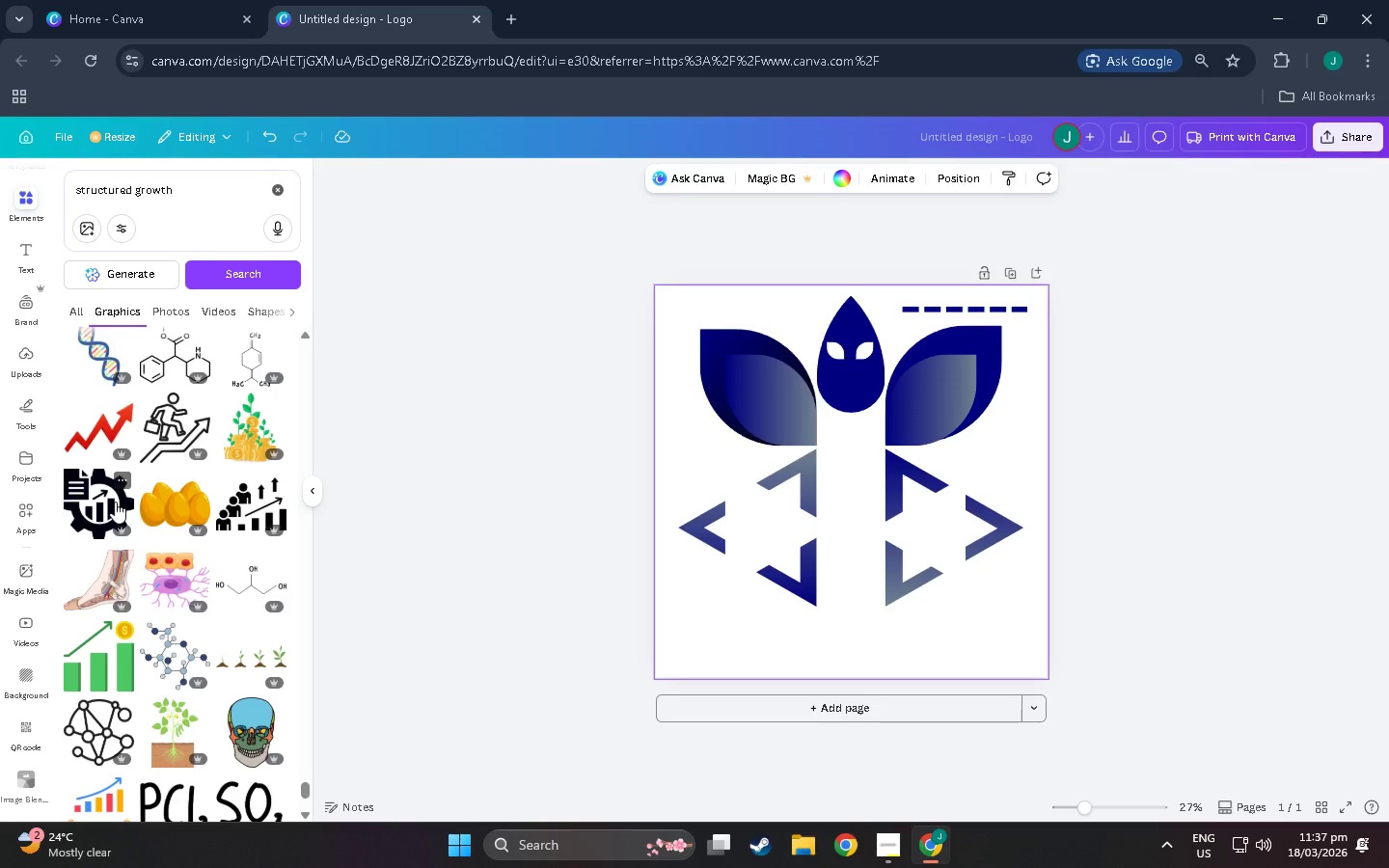 
scroll: coordinate [217, 566], scroll_direction: down, amount: 32.0
 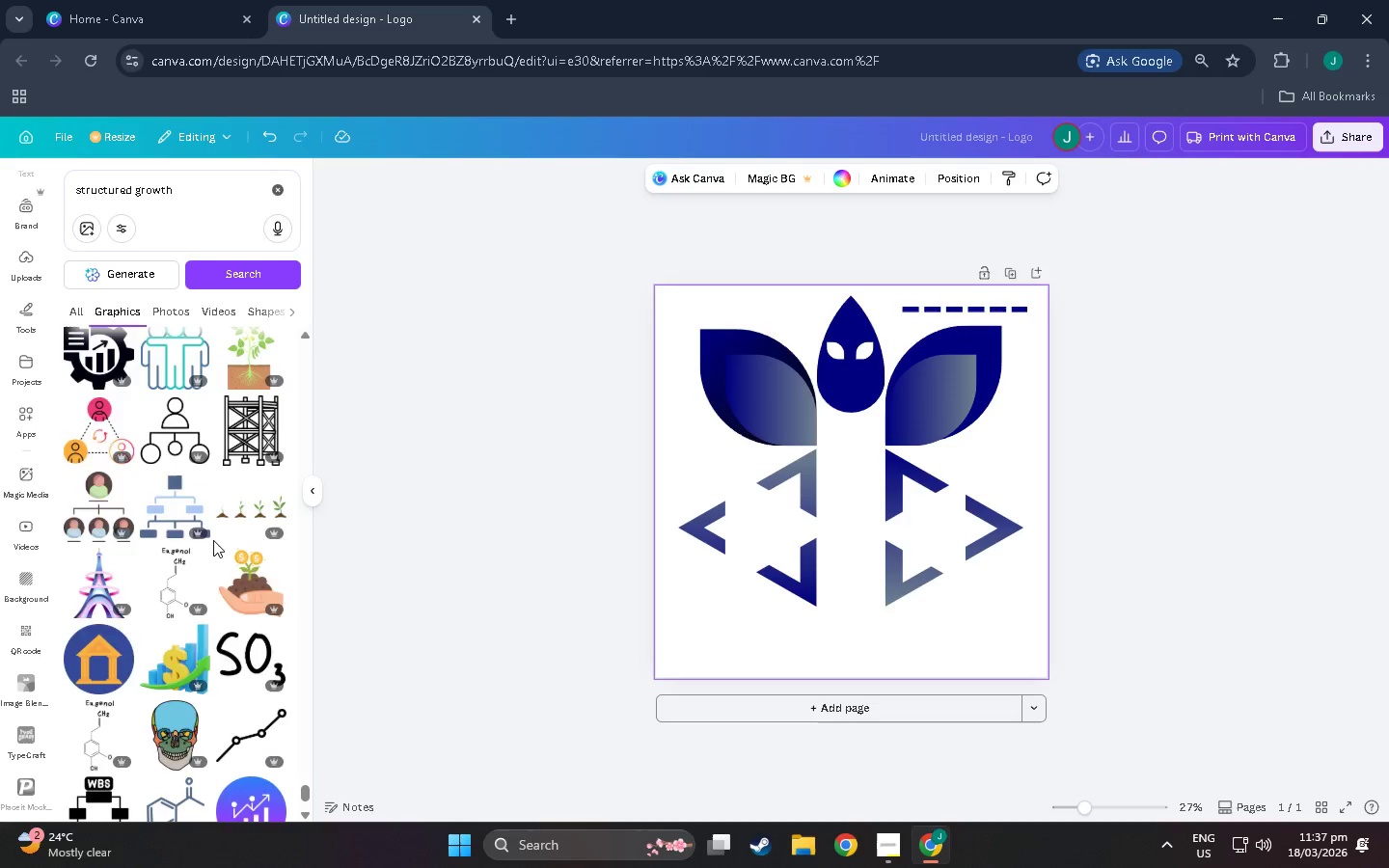 
scroll: coordinate [165, 576], scroll_direction: down, amount: 20.0
 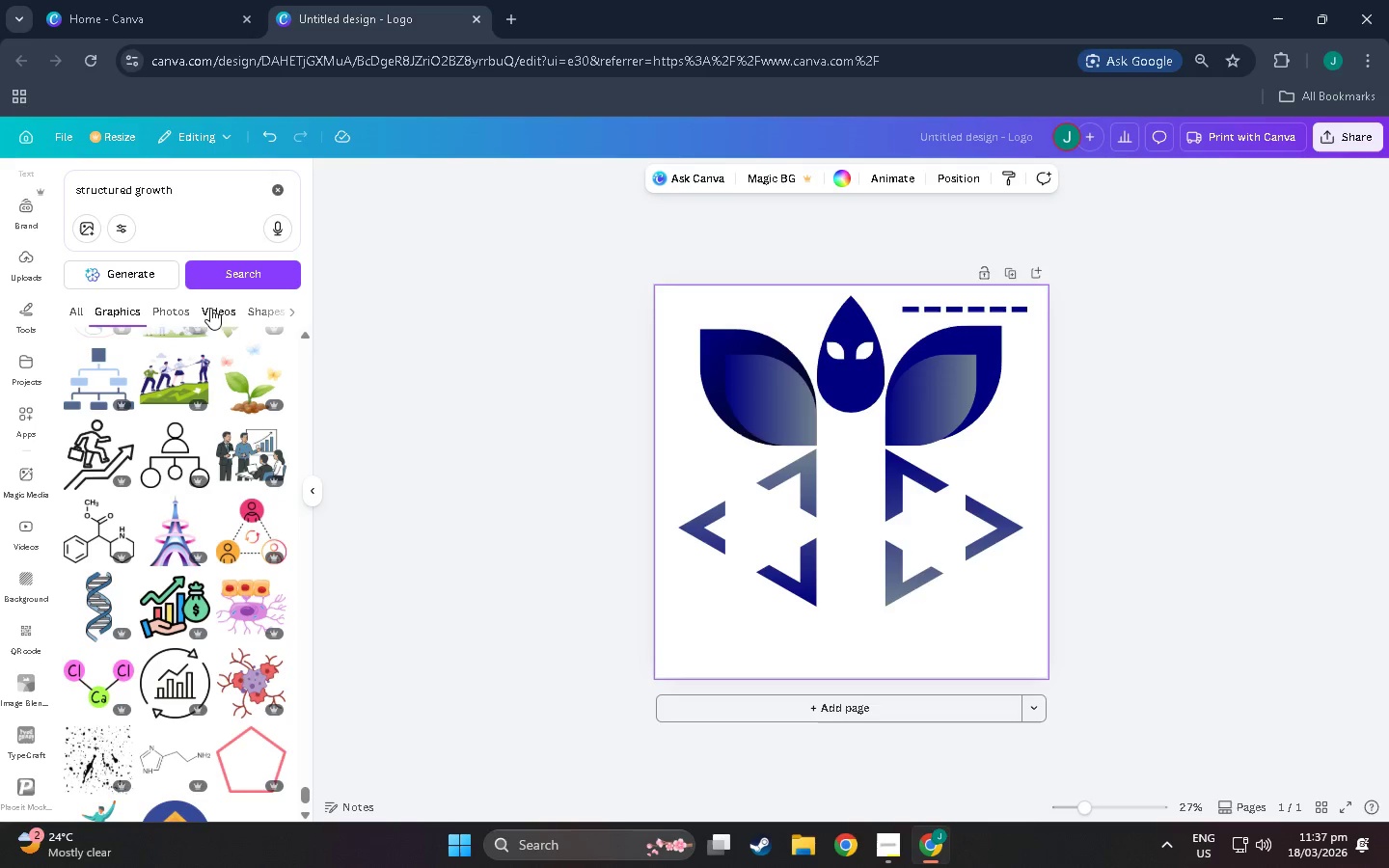 
left_click([259, 309])
 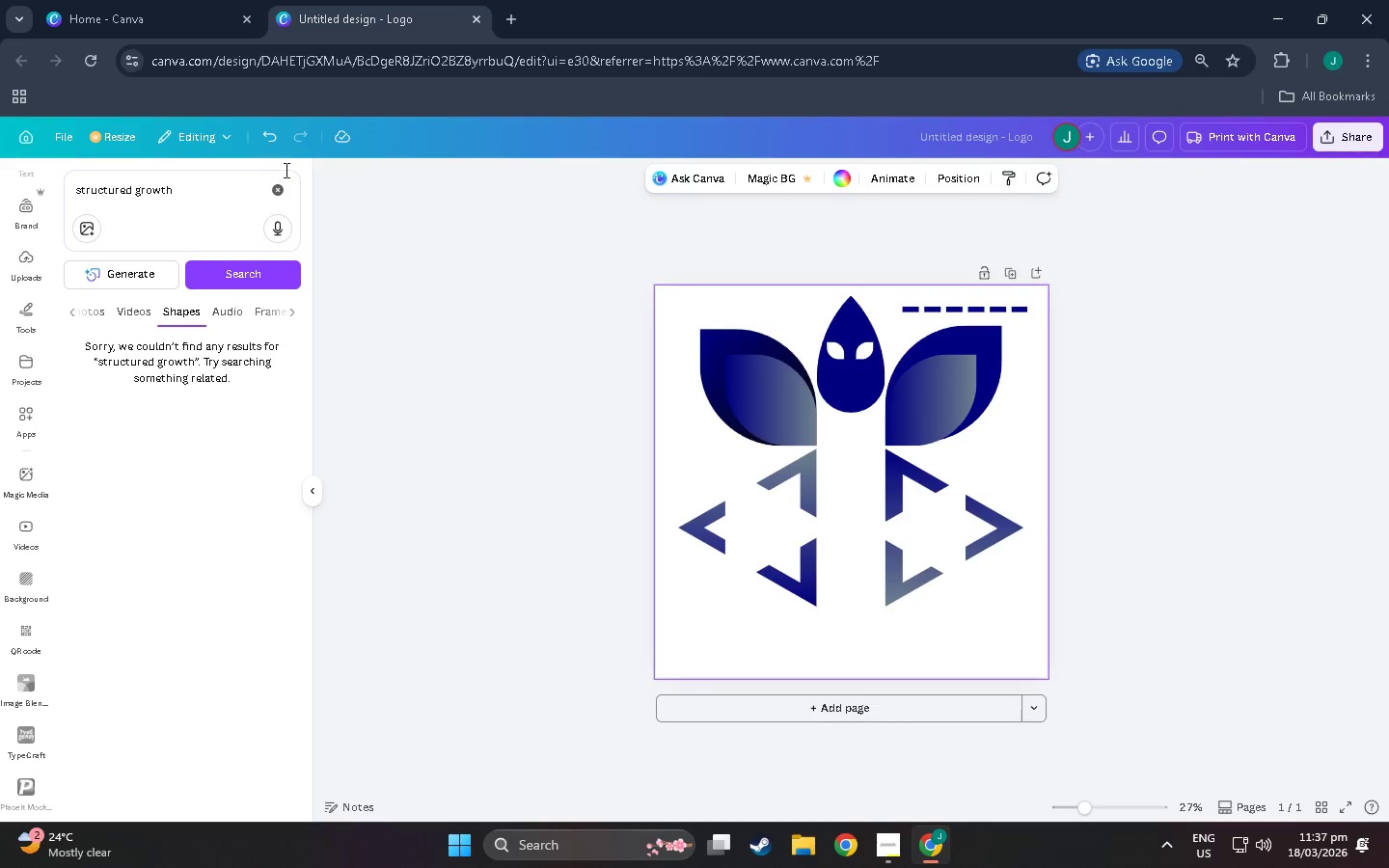 
left_click([280, 185])
 